 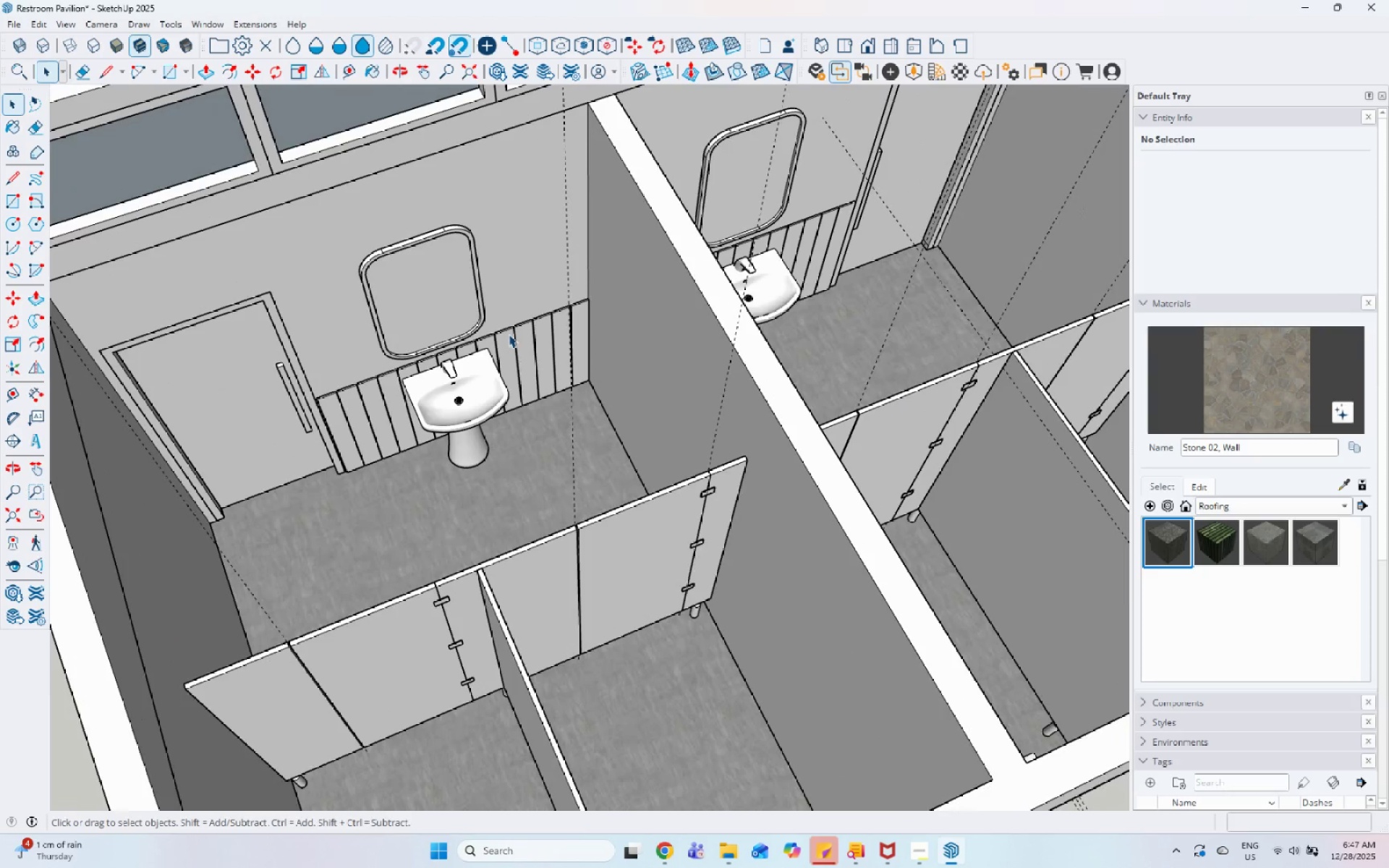 
left_click([510, 334])
 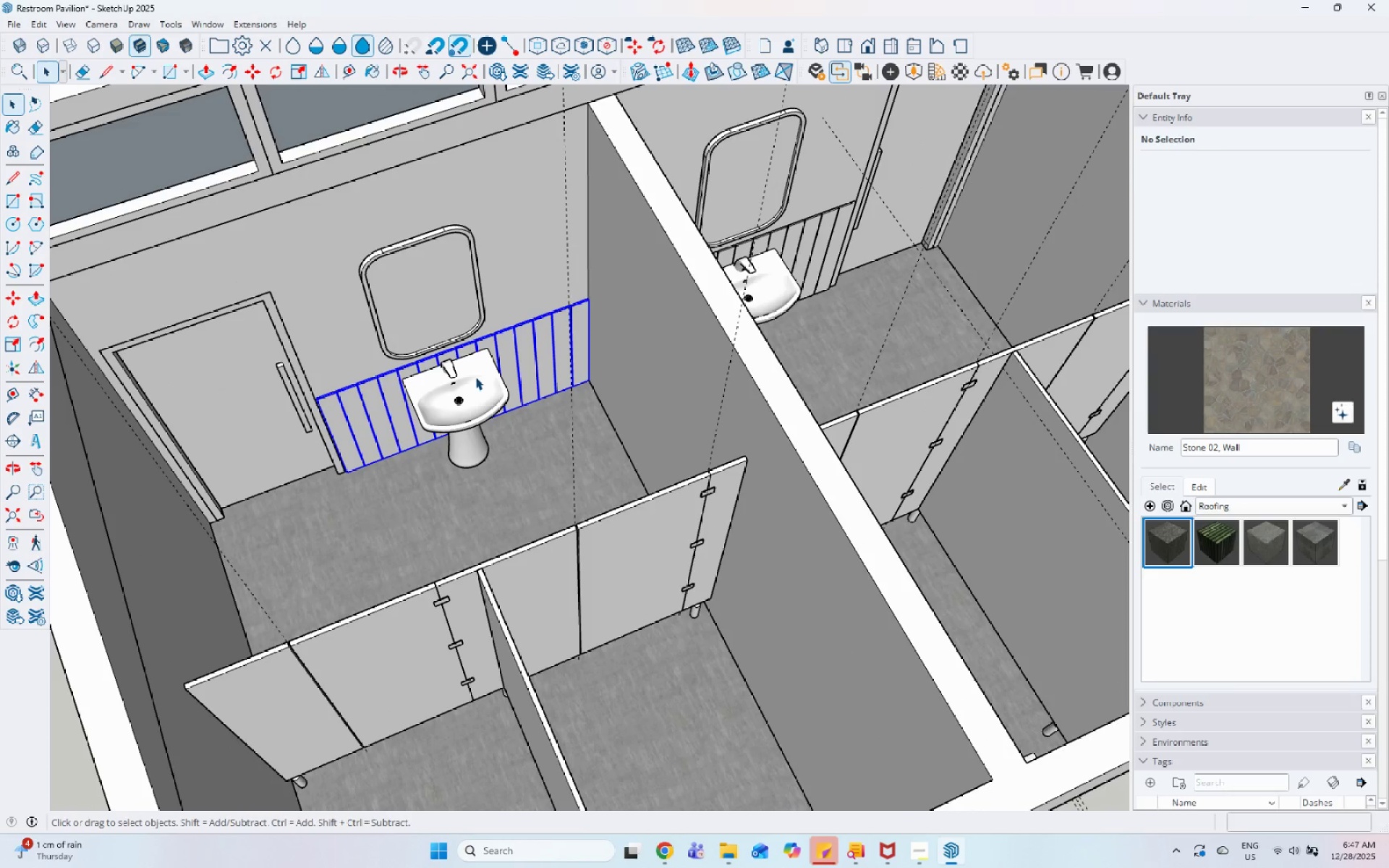 
scroll: coordinate [471, 359], scroll_direction: up, amount: 3.0
 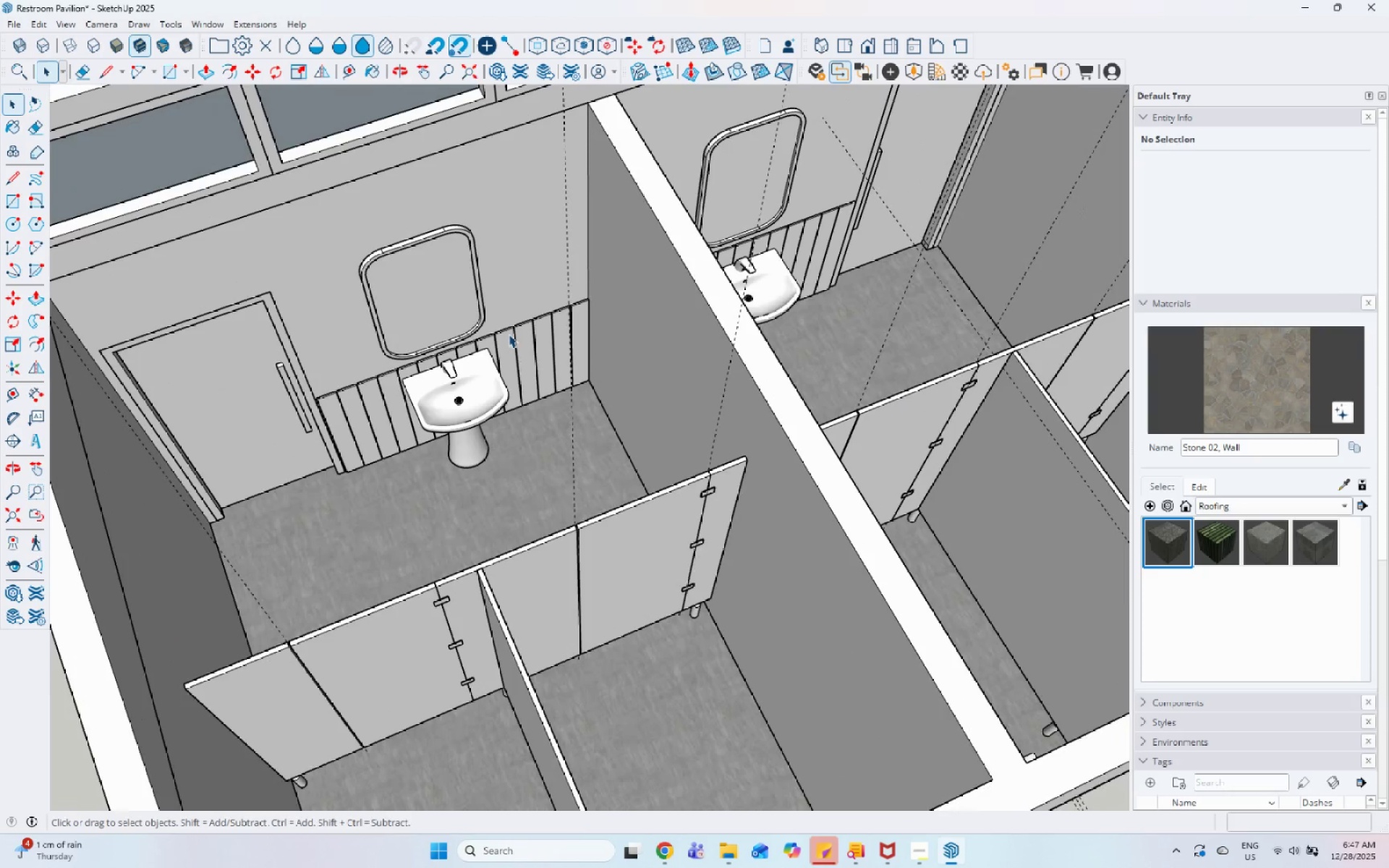 
key(M)
 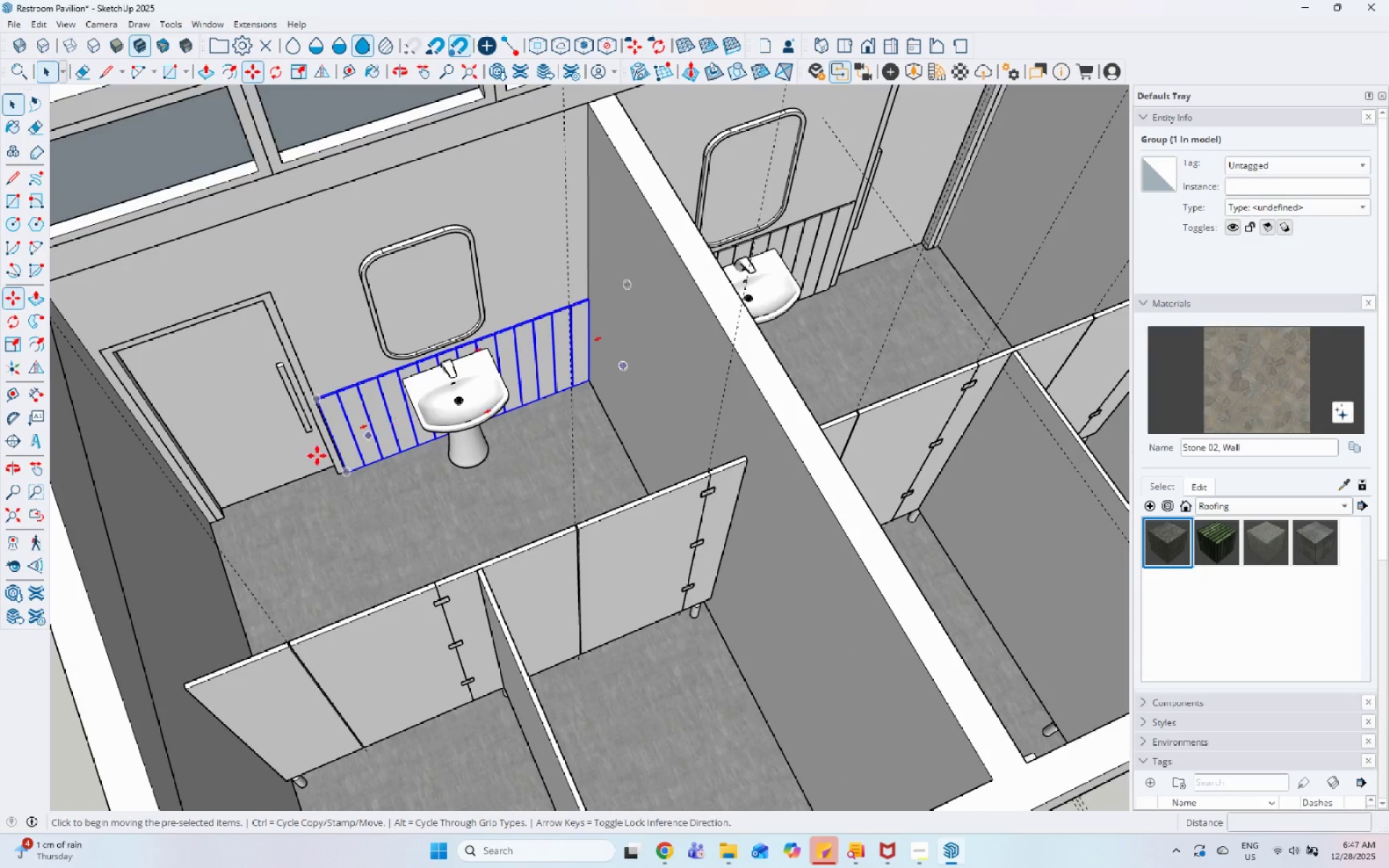 
scroll: coordinate [456, 516], scroll_direction: up, amount: 22.0
 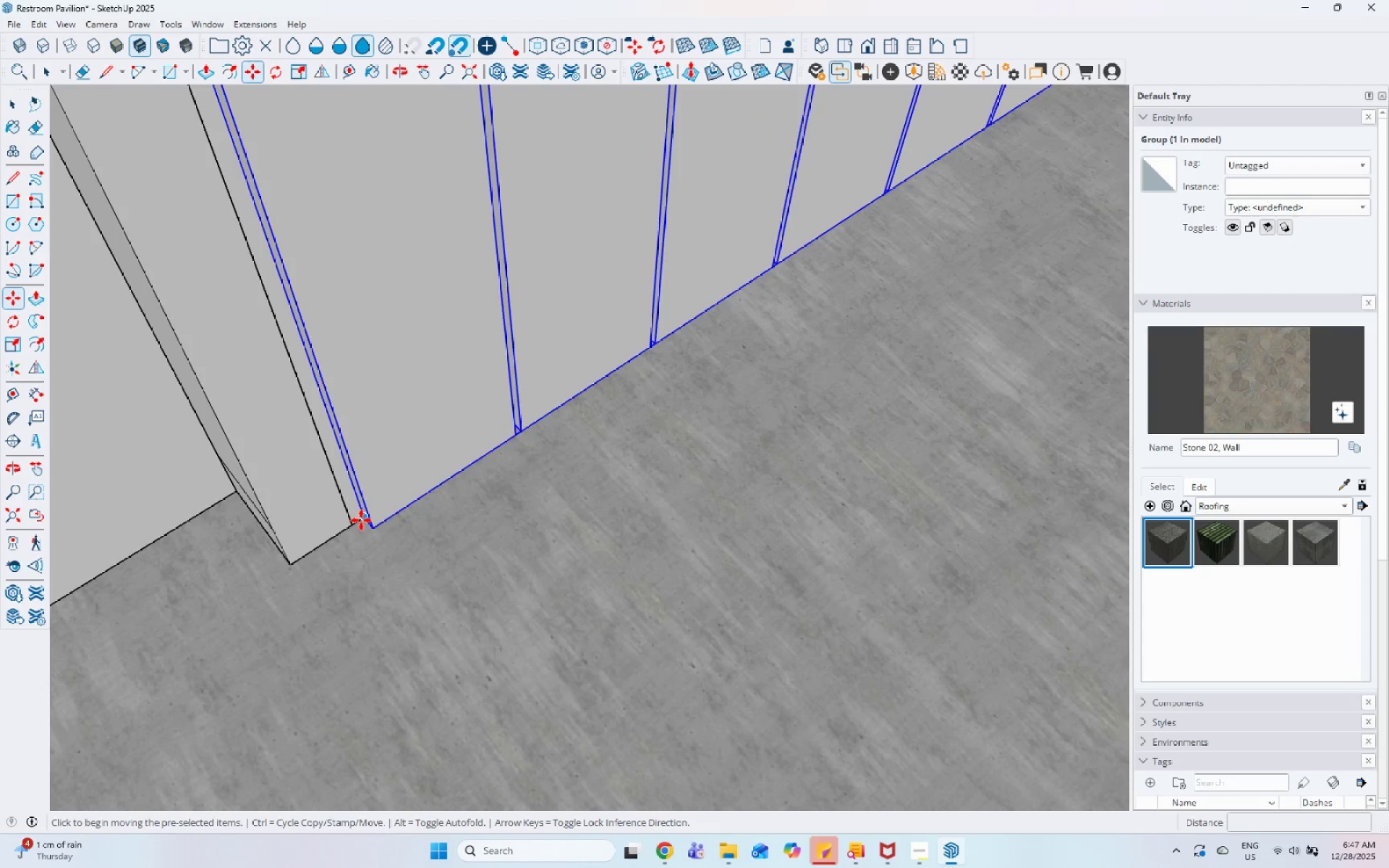 
key(Control+ControlLeft)
 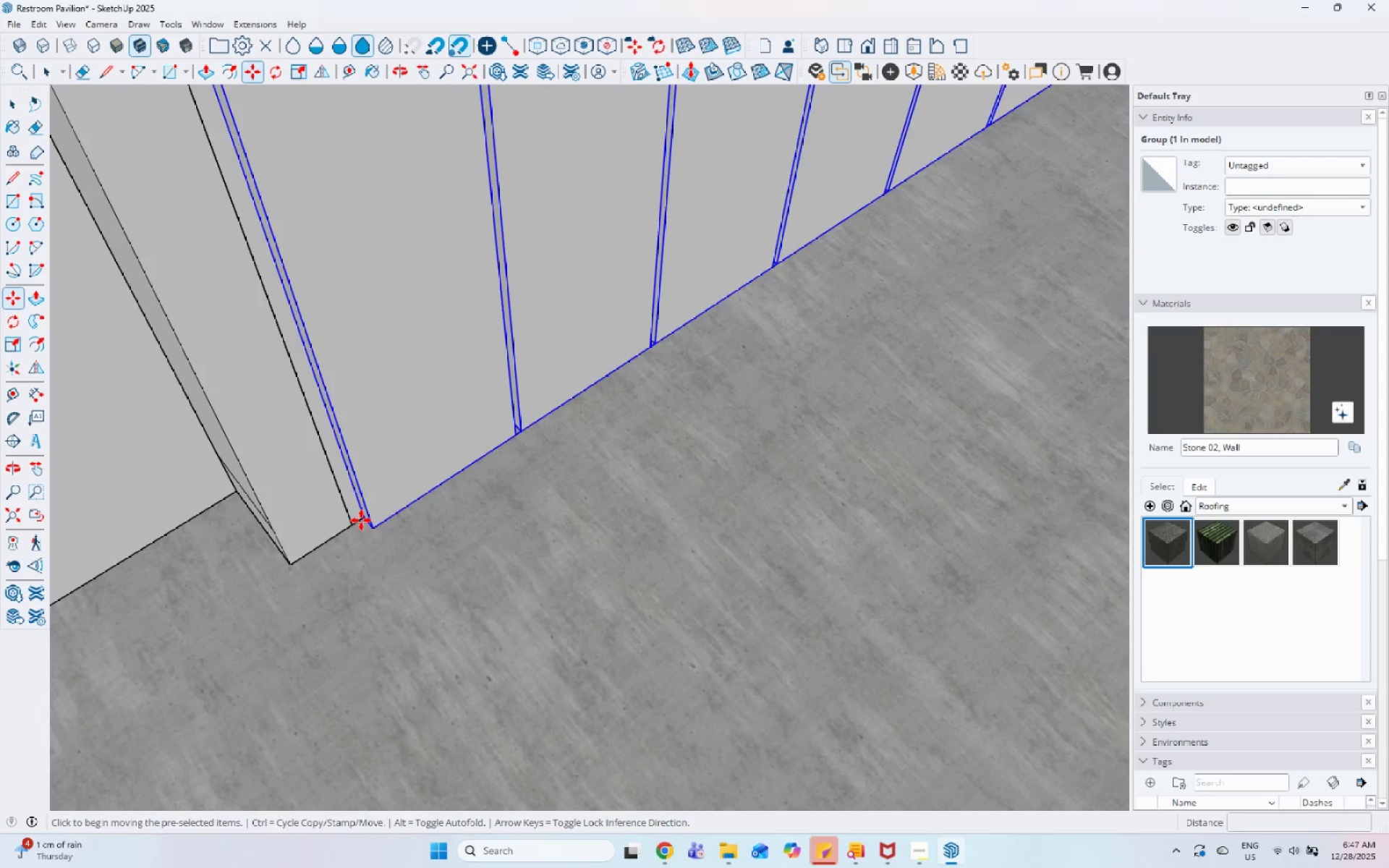 
left_click_drag(start_coordinate=[361, 520], to_coordinate=[384, 512])
 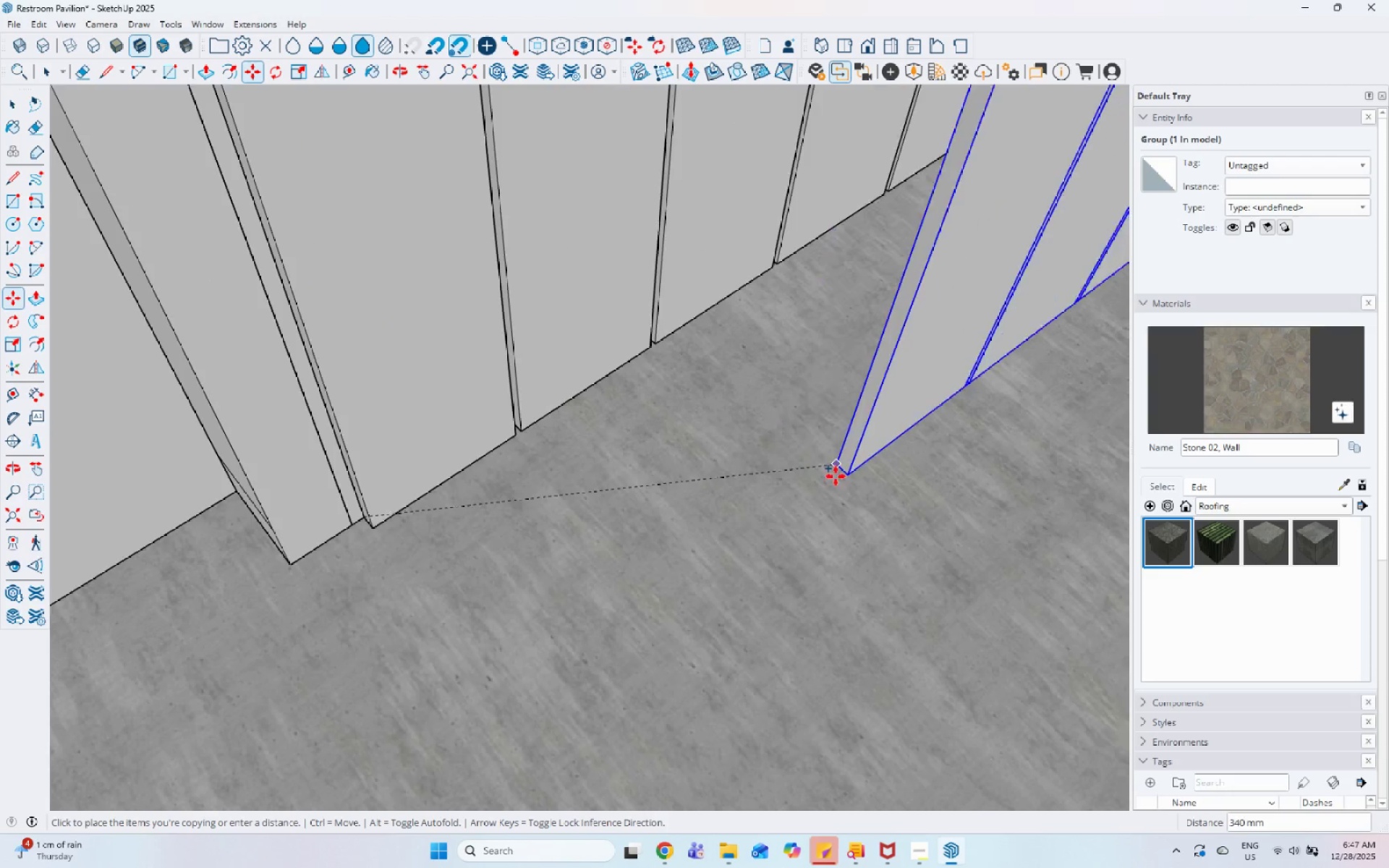 
key(Space)
 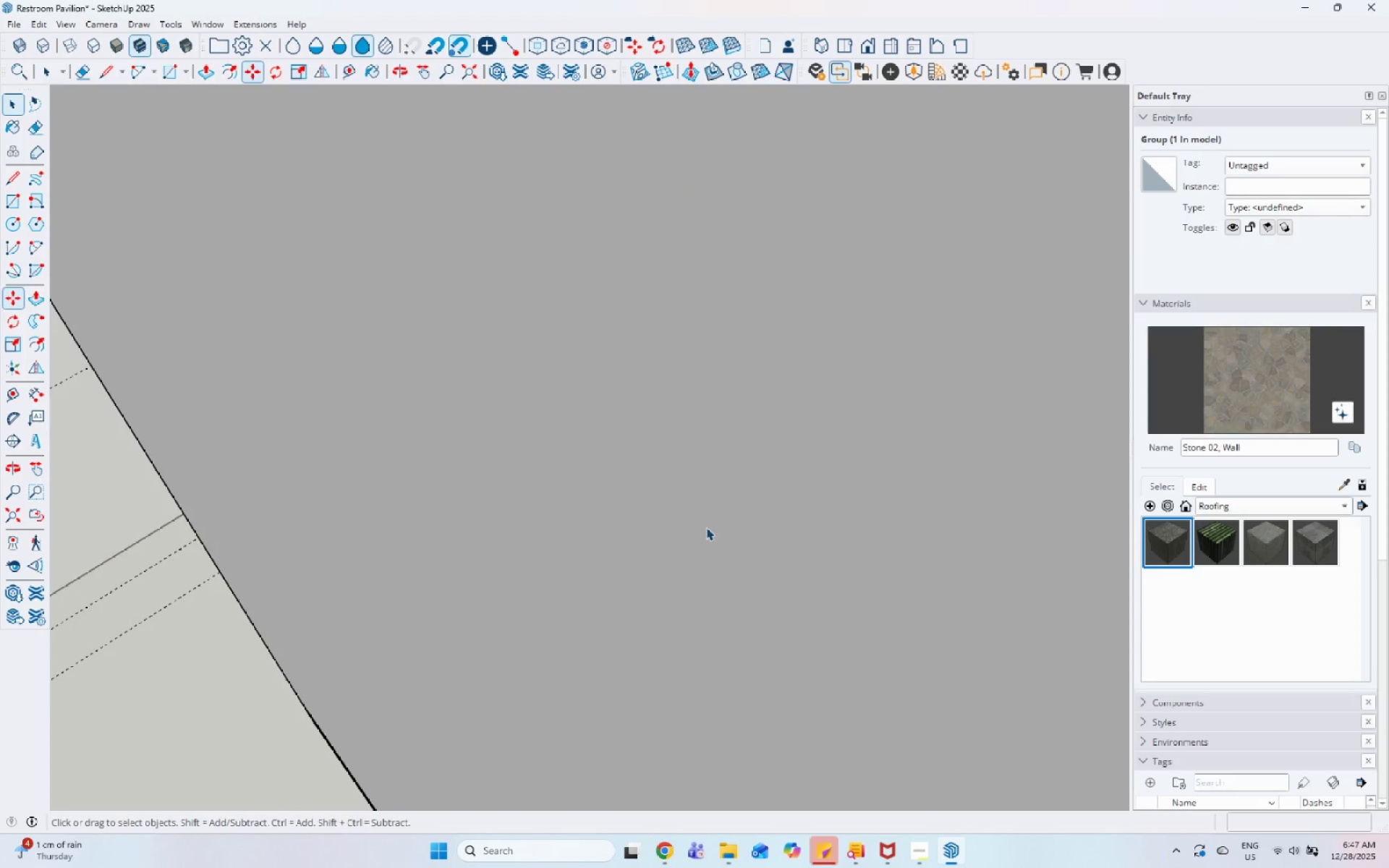 
scroll: coordinate [731, 527], scroll_direction: down, amount: 42.0
 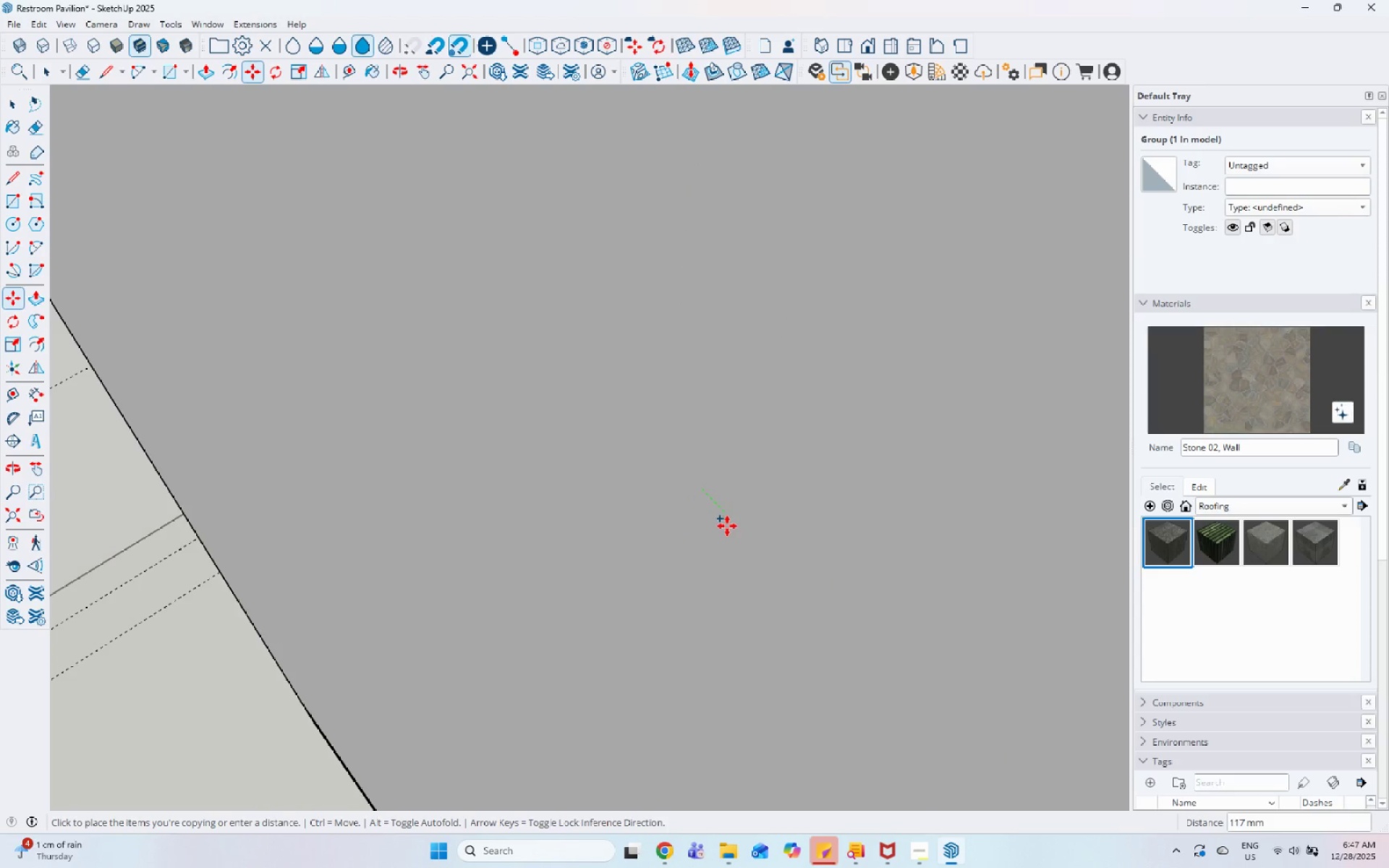 
key(M)
 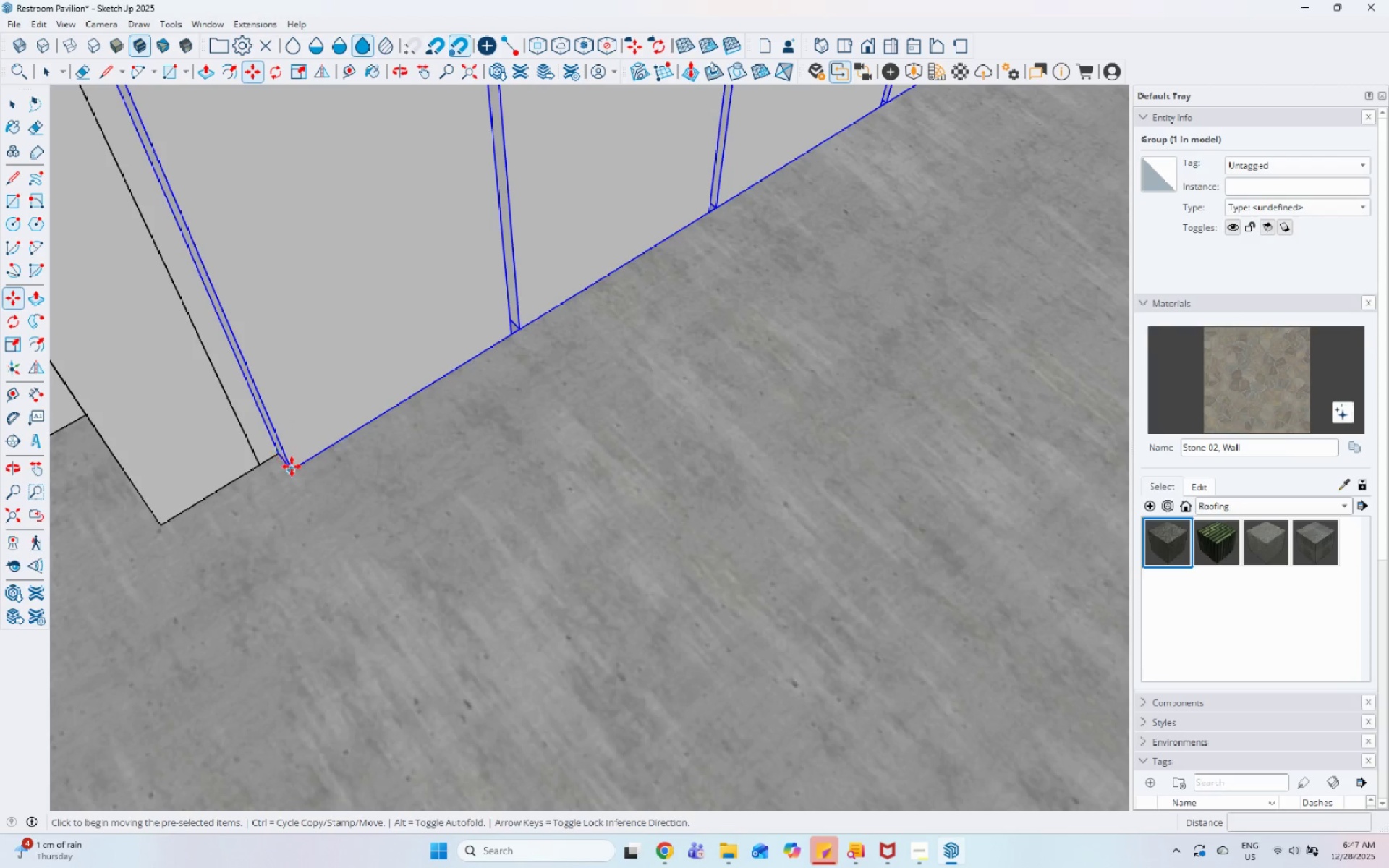 
scroll: coordinate [375, 535], scroll_direction: up, amount: 11.0
 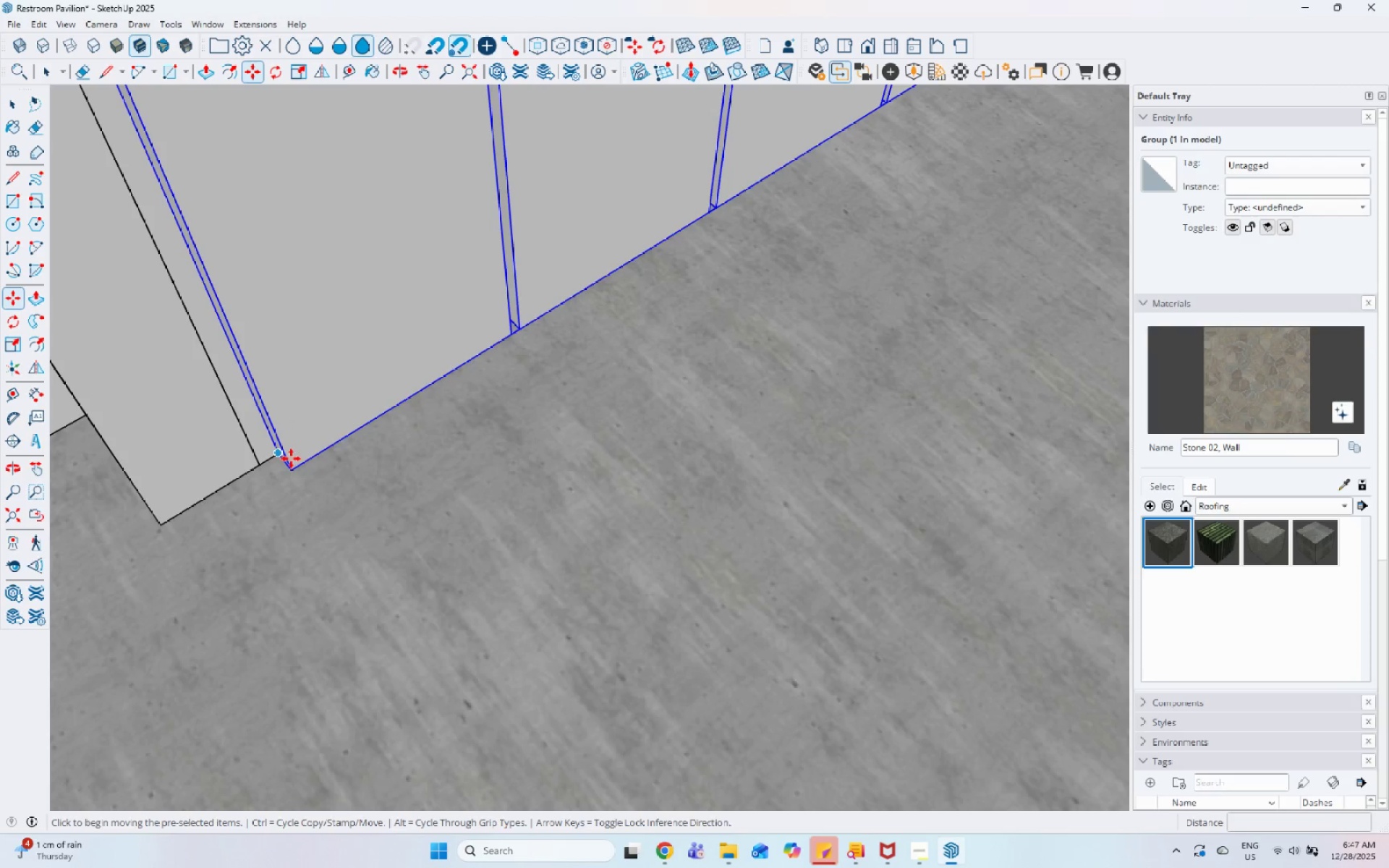 
left_click([293, 470])
 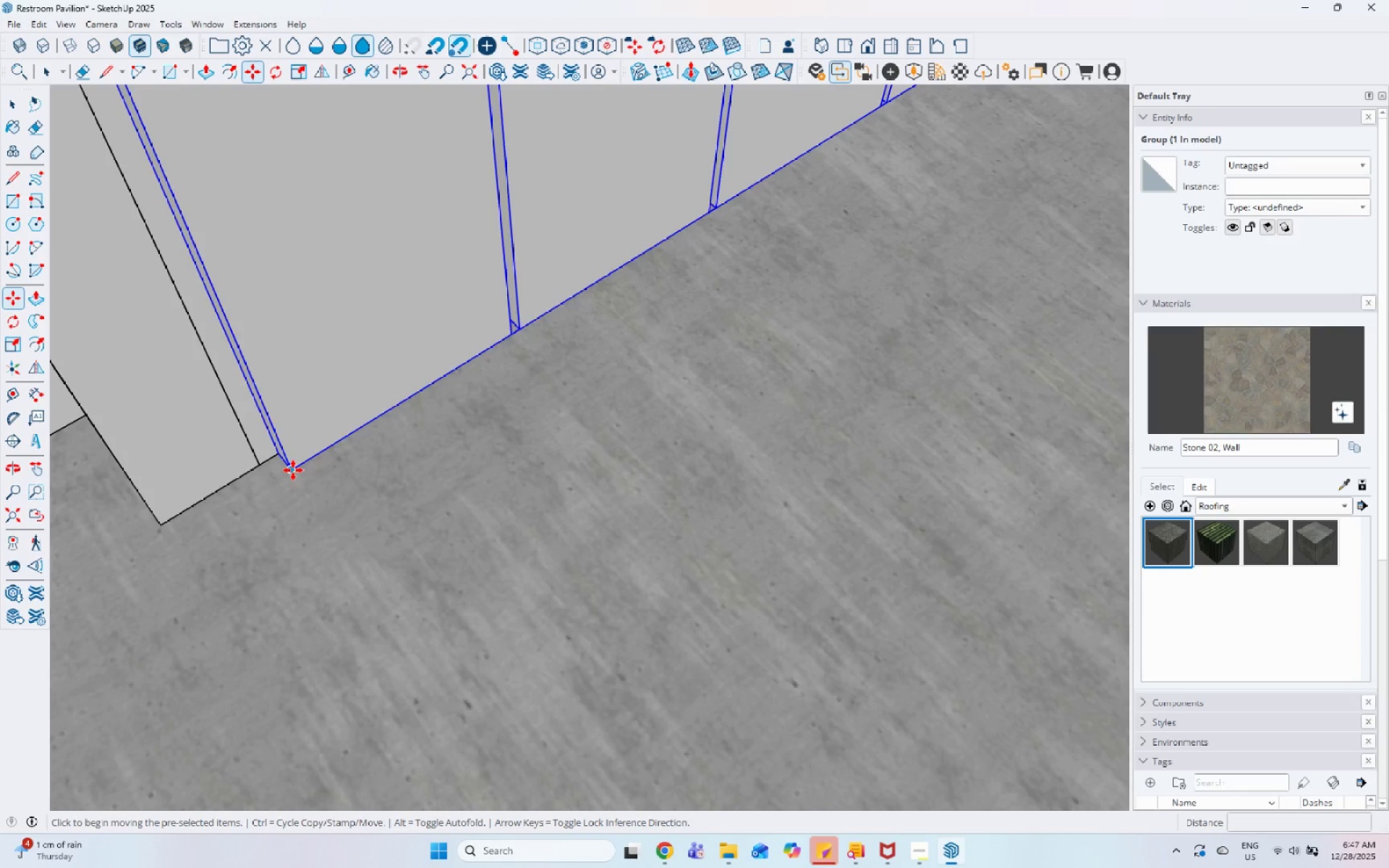 
key(Control+ControlLeft)
 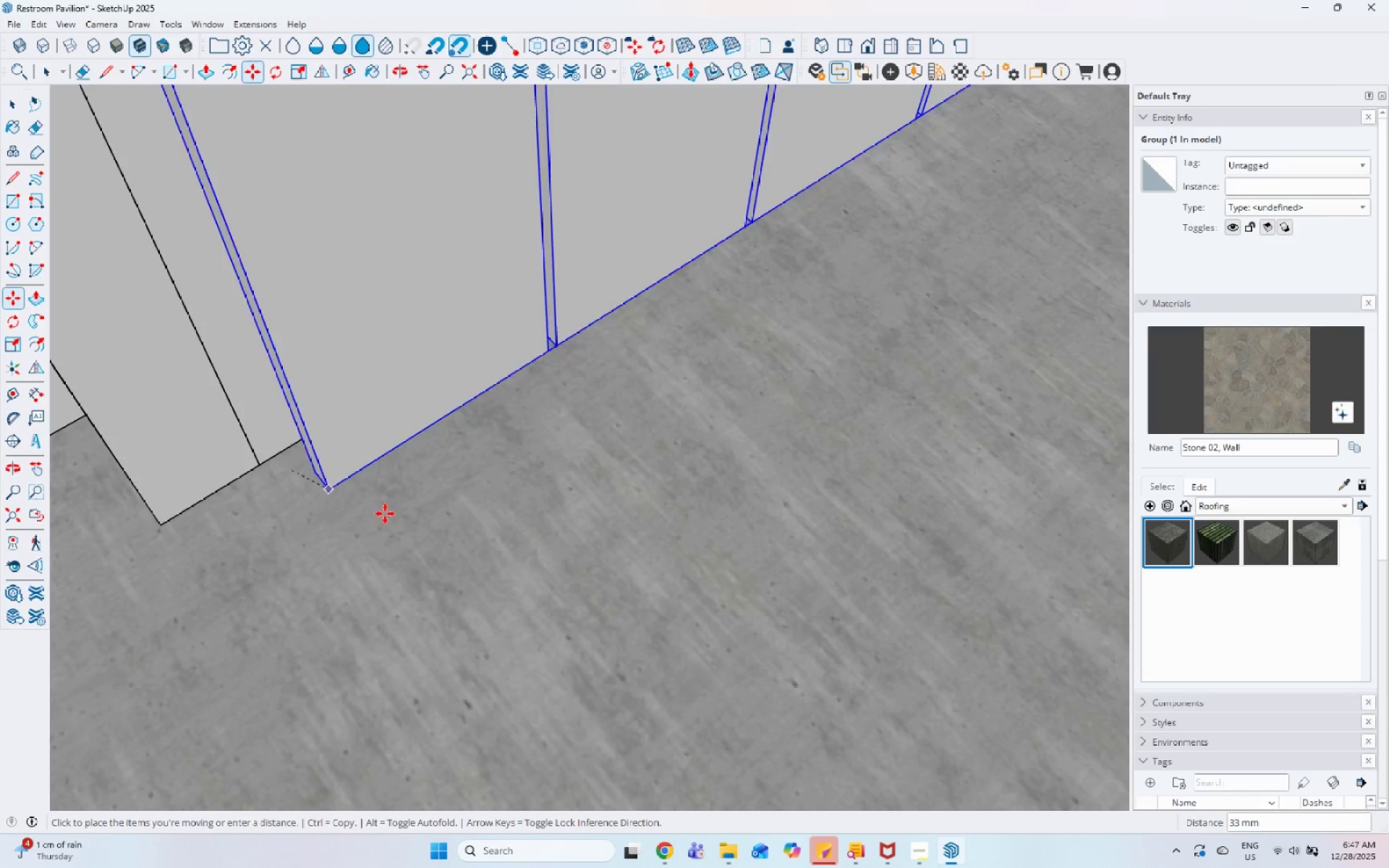 
scroll: coordinate [583, 610], scroll_direction: down, amount: 114.0
 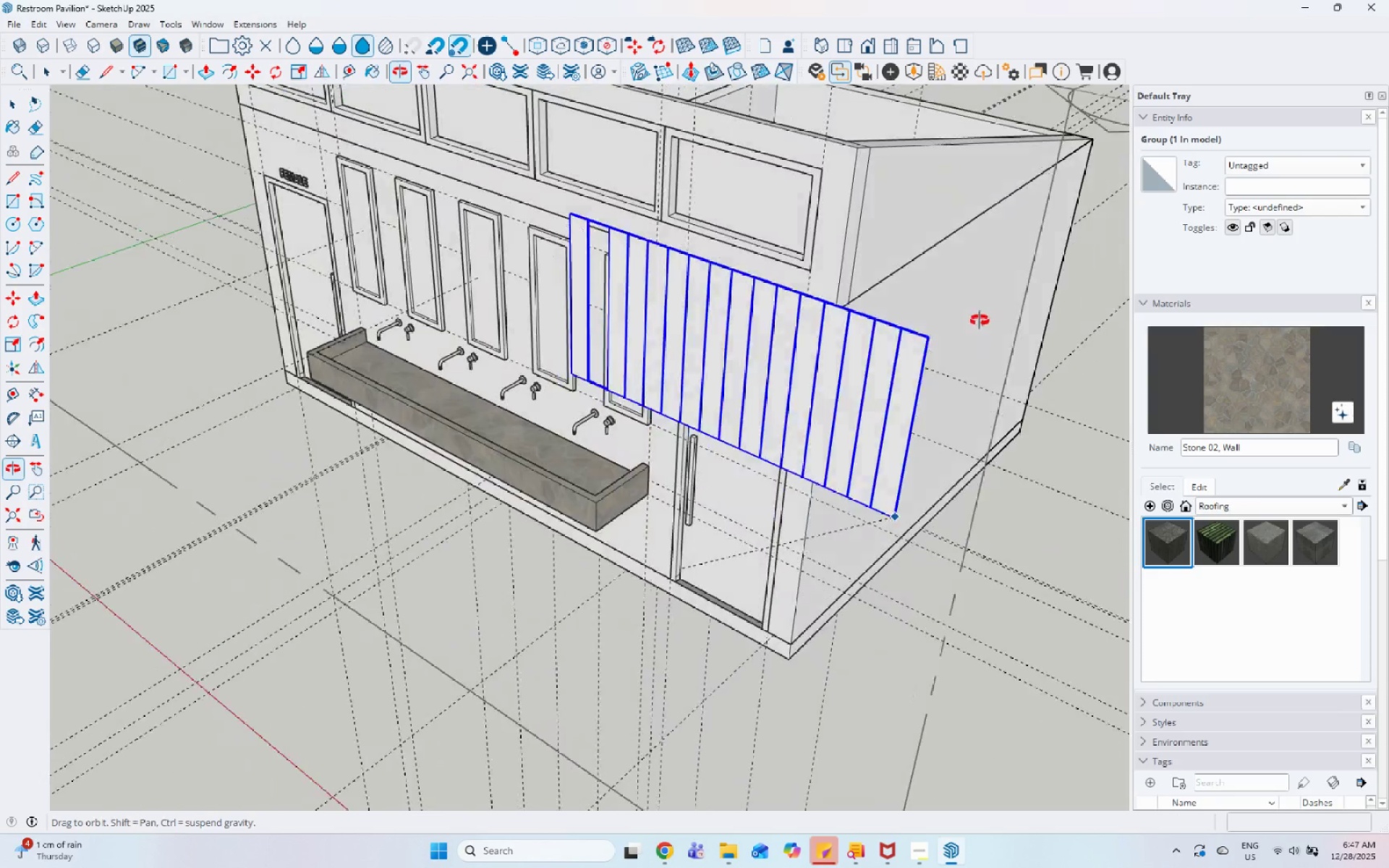 
scroll: coordinate [697, 592], scroll_direction: up, amount: 13.0
 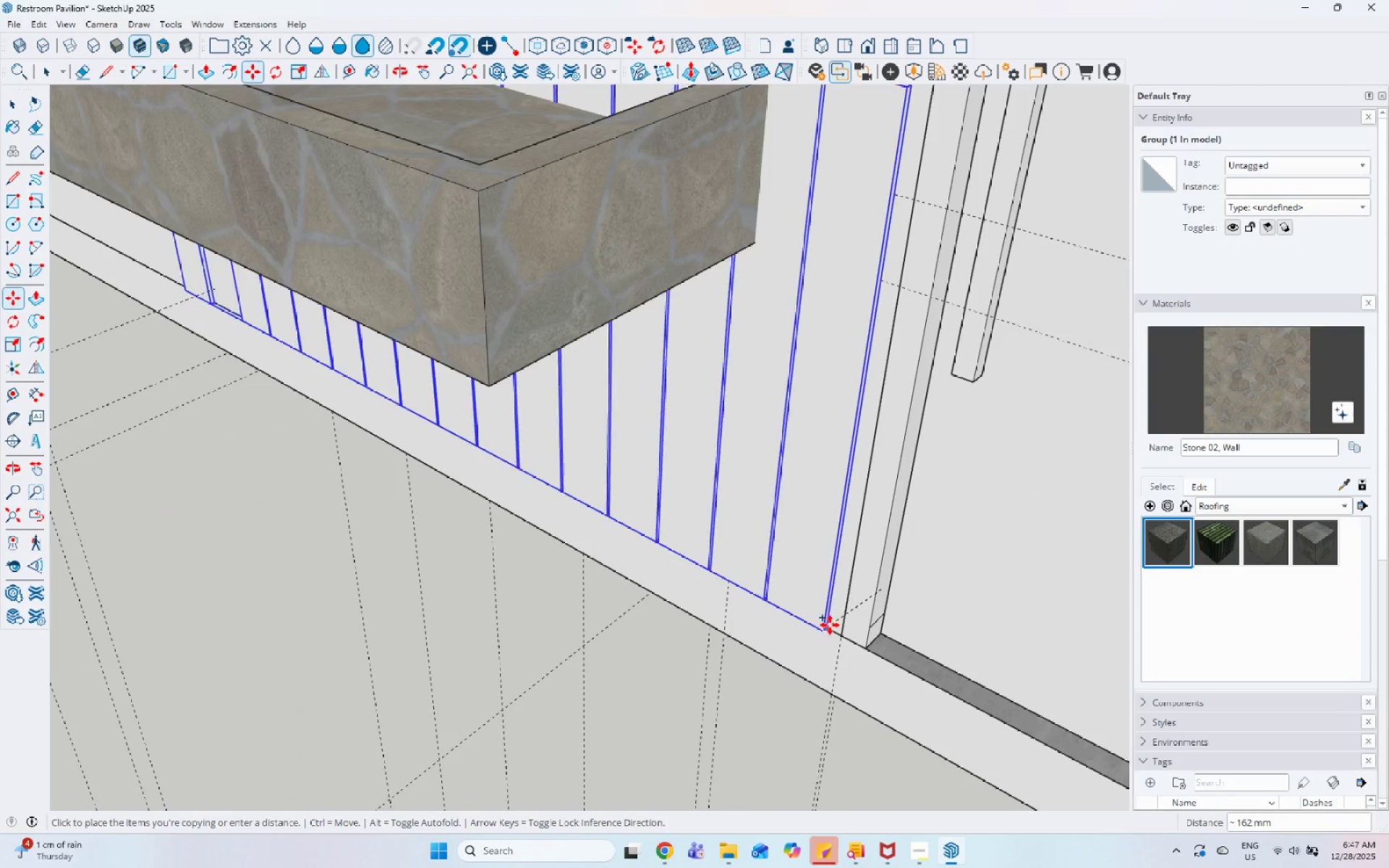 
left_click([838, 630])
 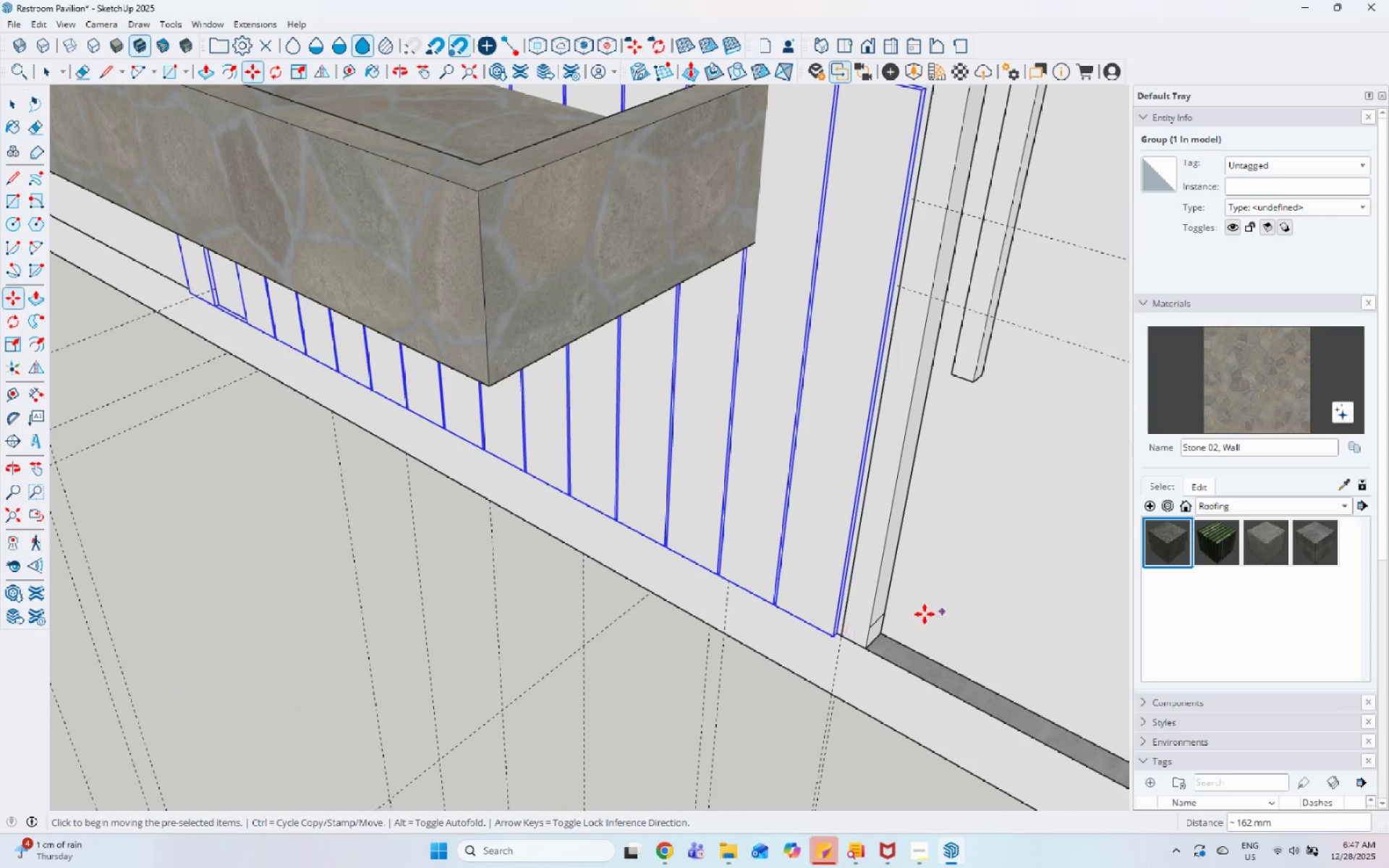 
scroll: coordinate [608, 610], scroll_direction: up, amount: 1.0
 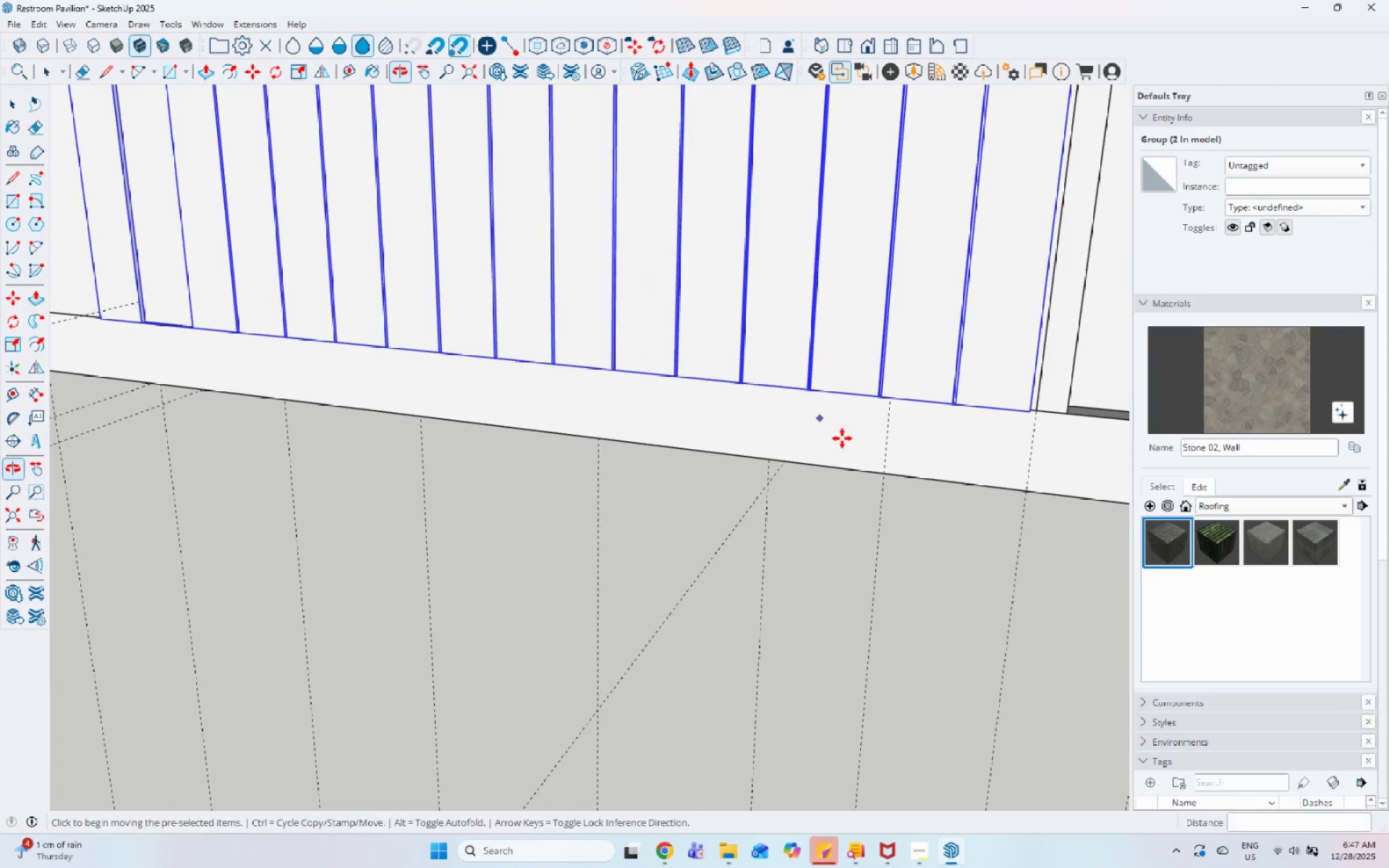 
scroll: coordinate [722, 566], scroll_direction: down, amount: 14.0
 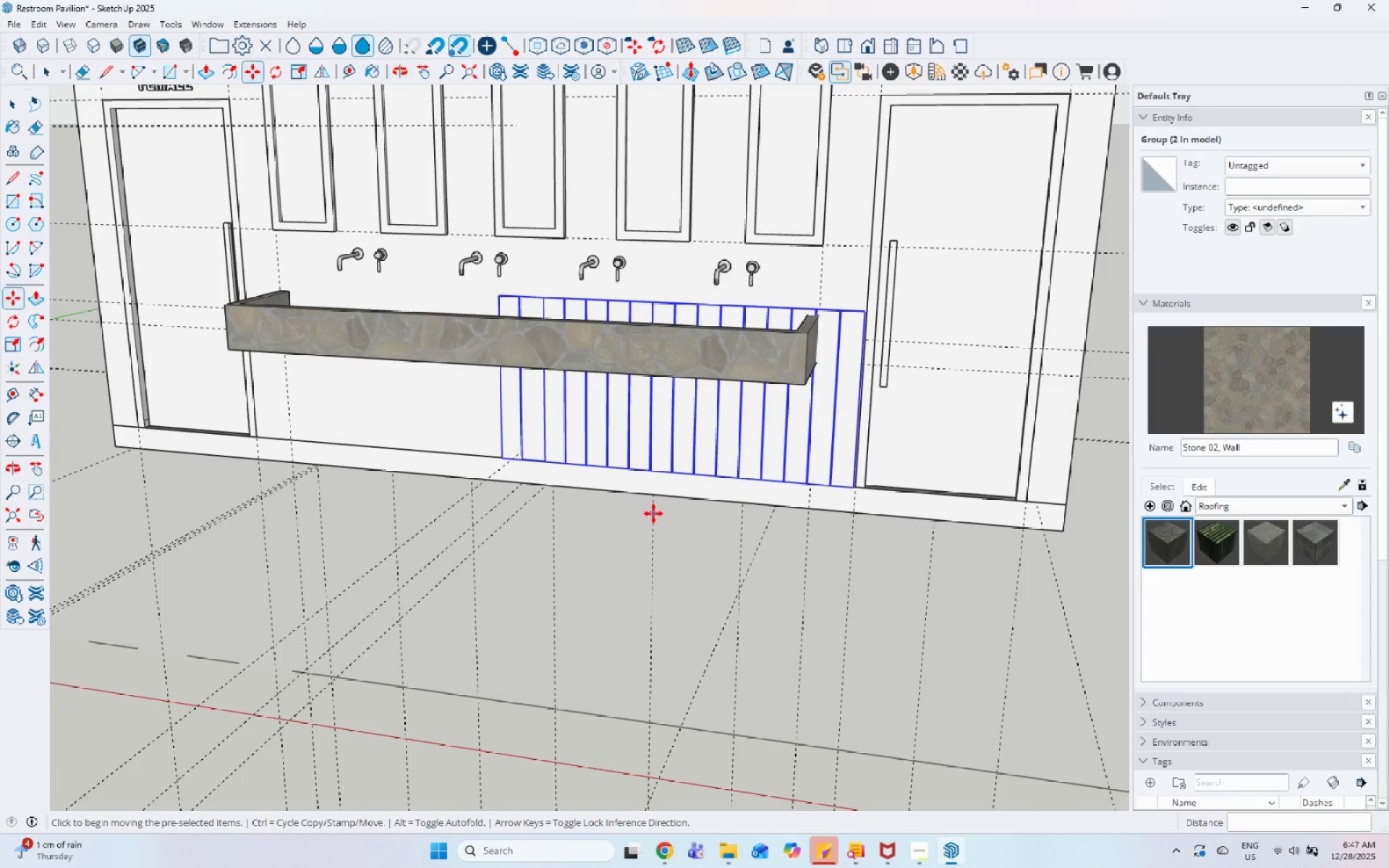 
key(S)
 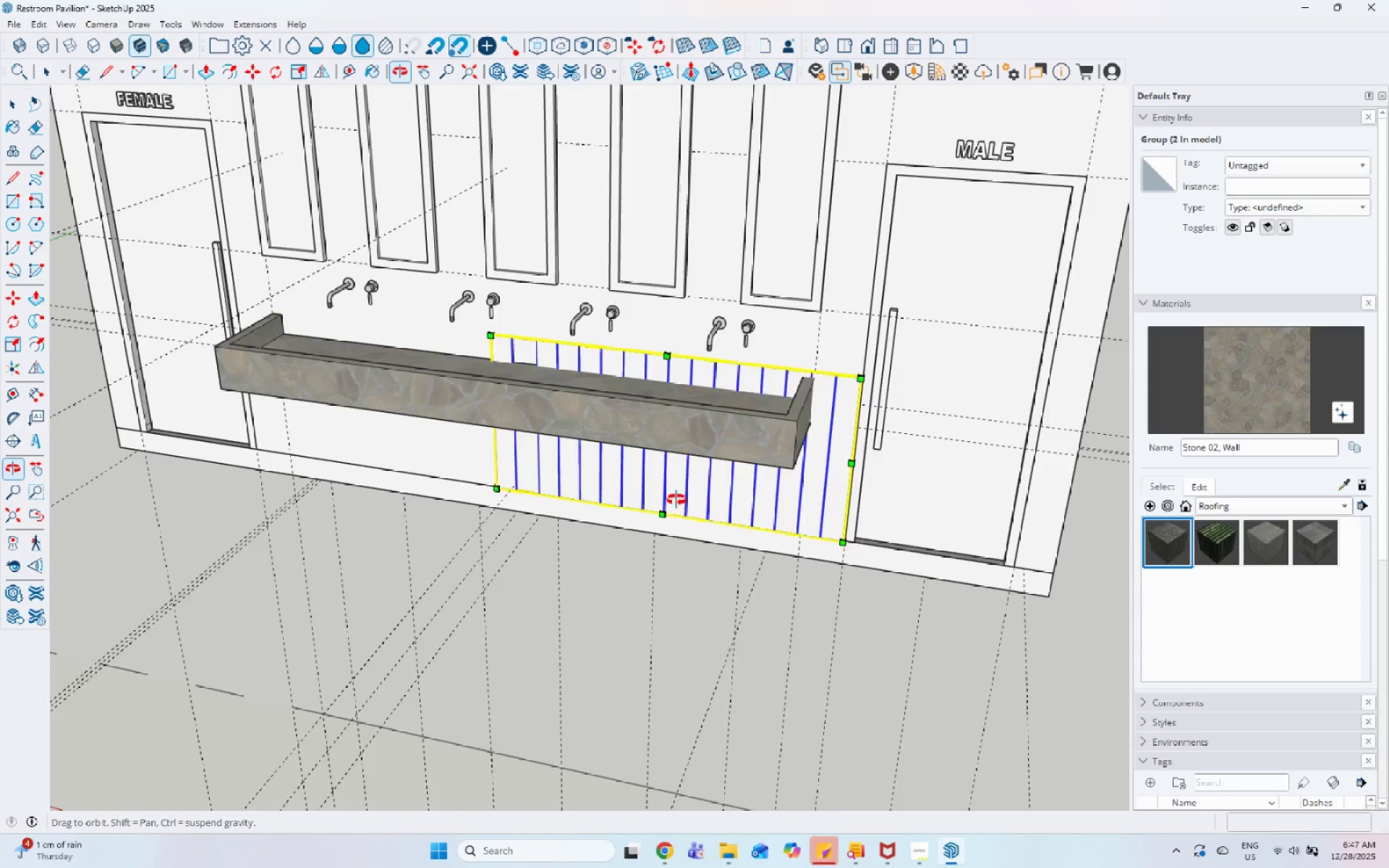 
scroll: coordinate [650, 394], scroll_direction: up, amount: 11.0
 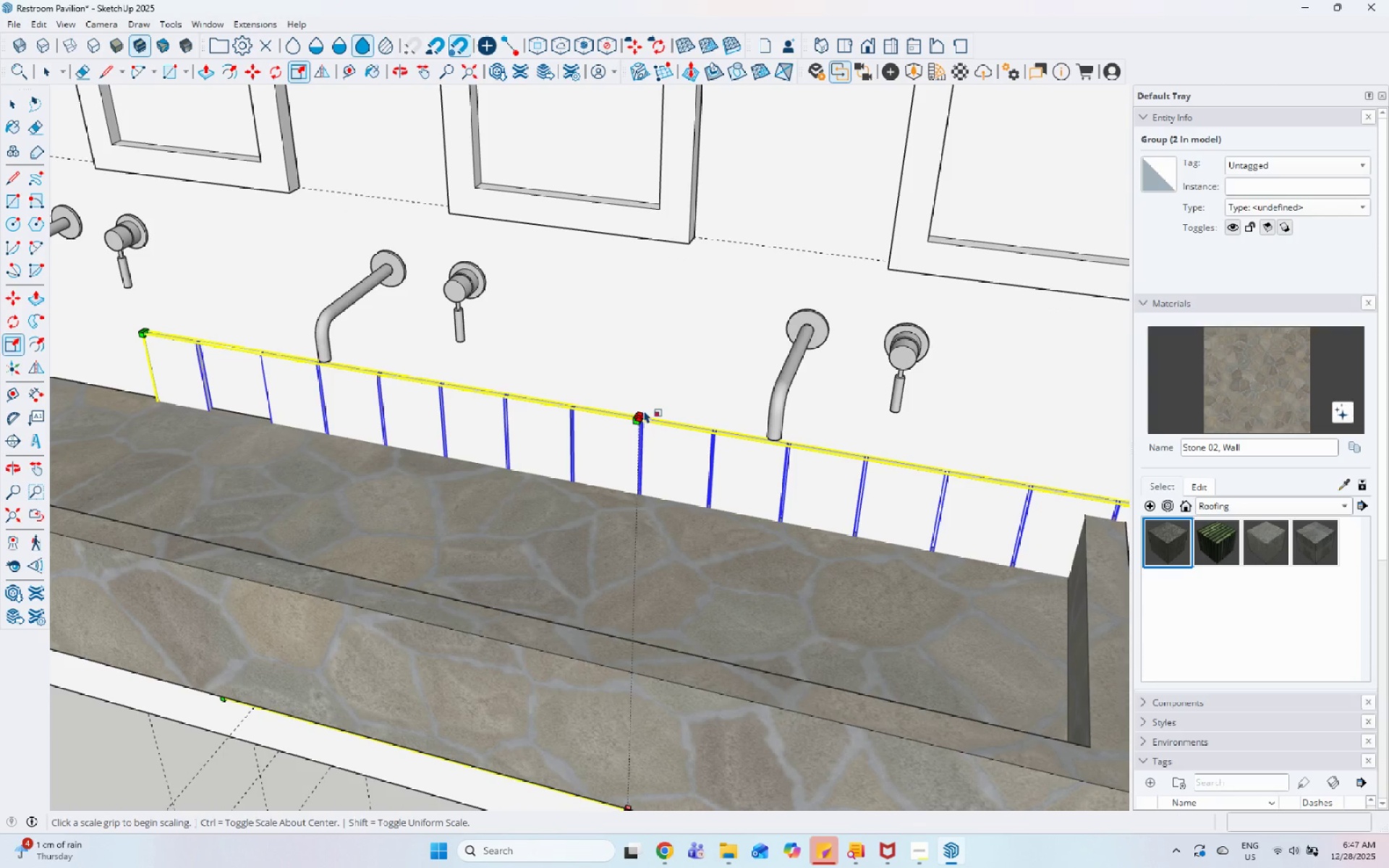 
left_click([641, 412])
 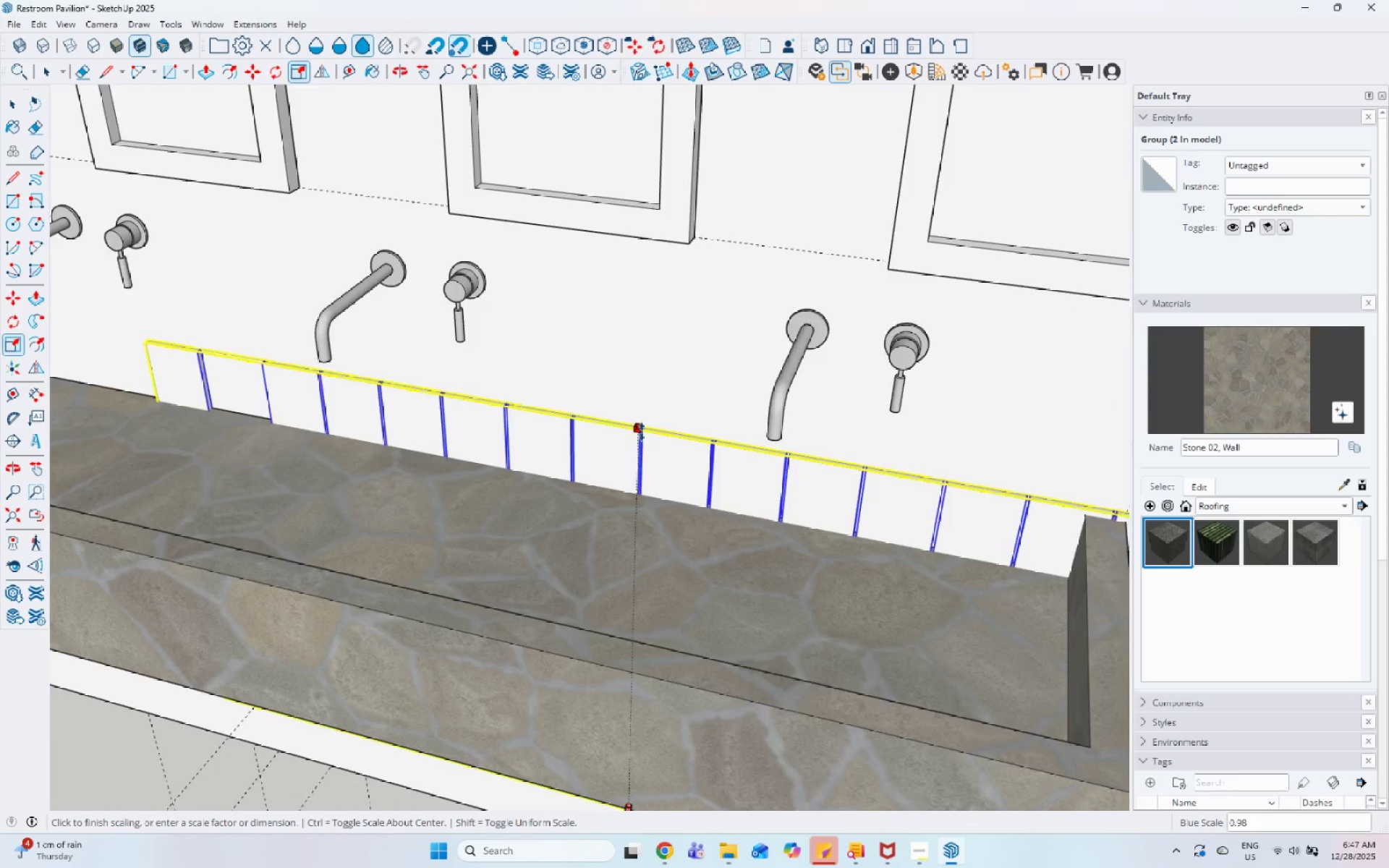 
scroll: coordinate [637, 447], scroll_direction: down, amount: 11.0
 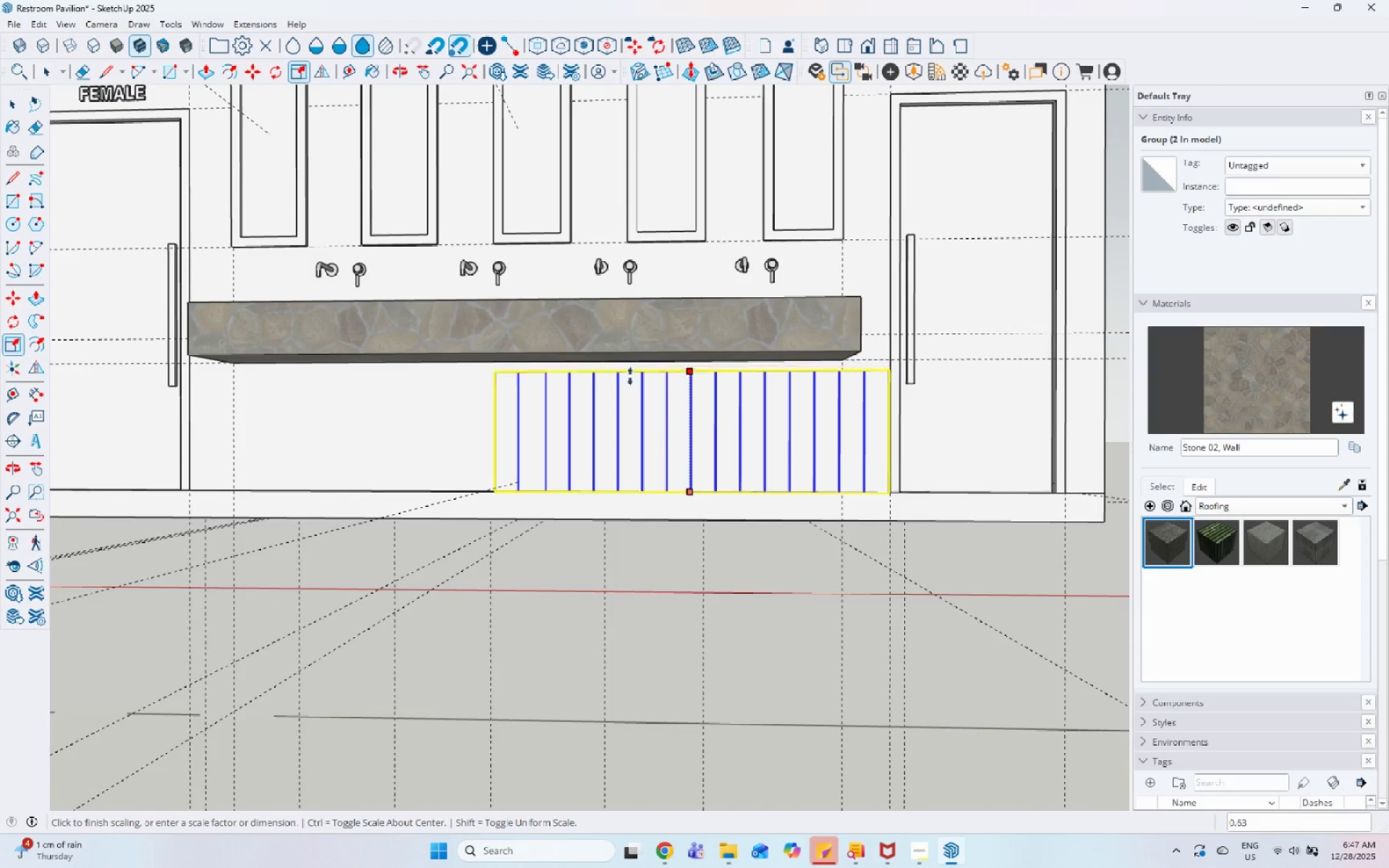 
left_click([596, 364])
 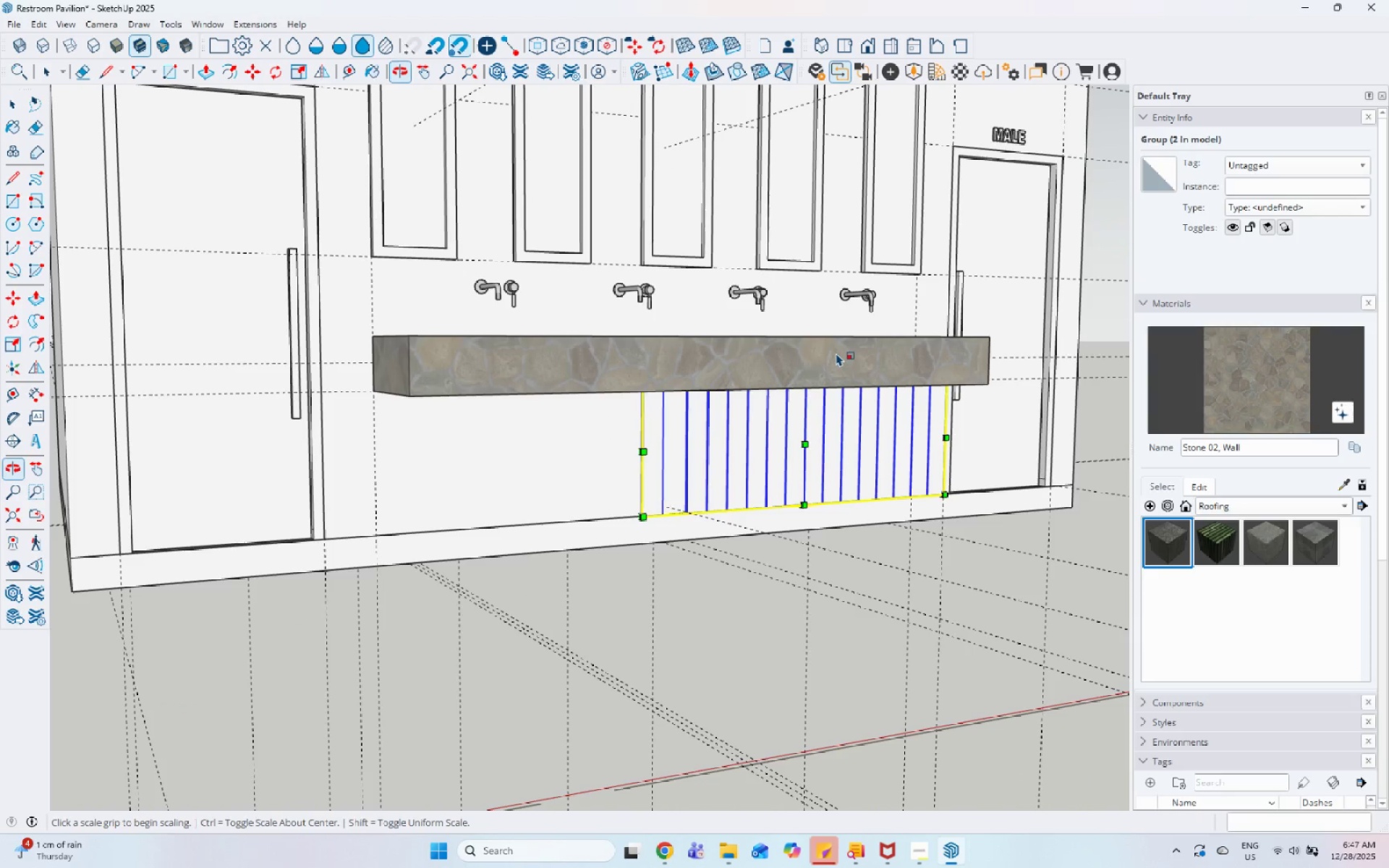 
middle_click([967, 595])
 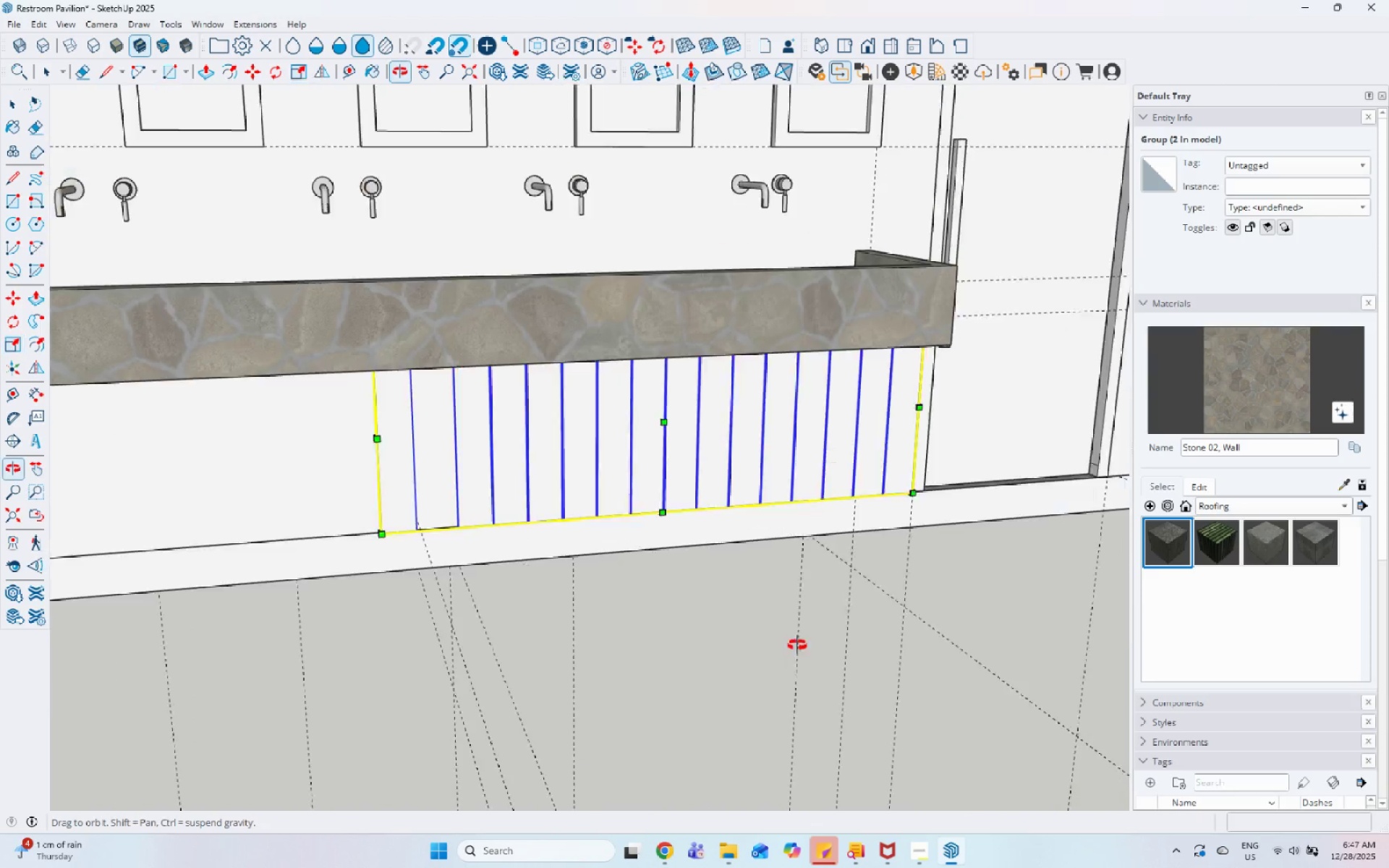 
scroll: coordinate [967, 595], scroll_direction: up, amount: 6.0
 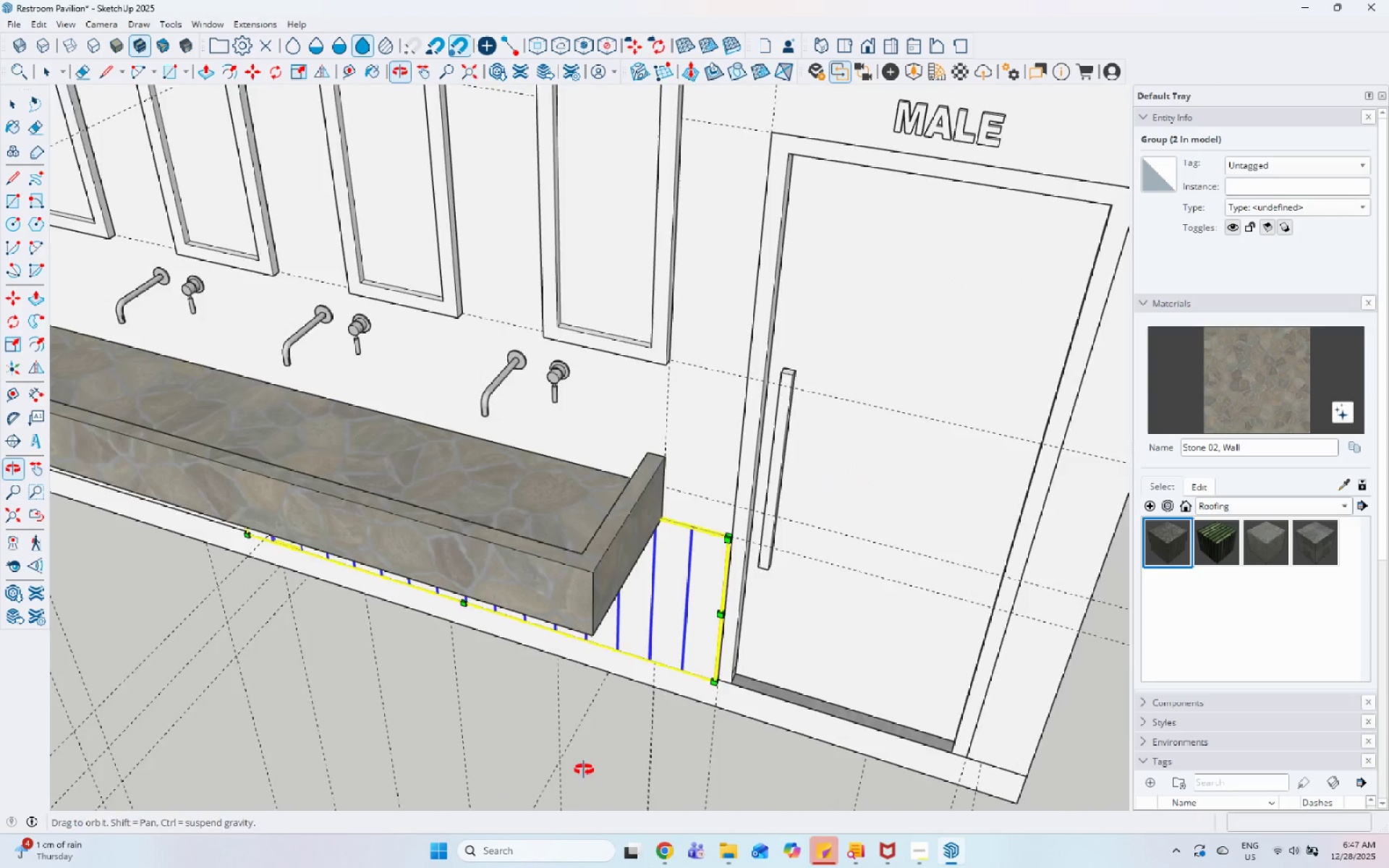 
key(Space)
 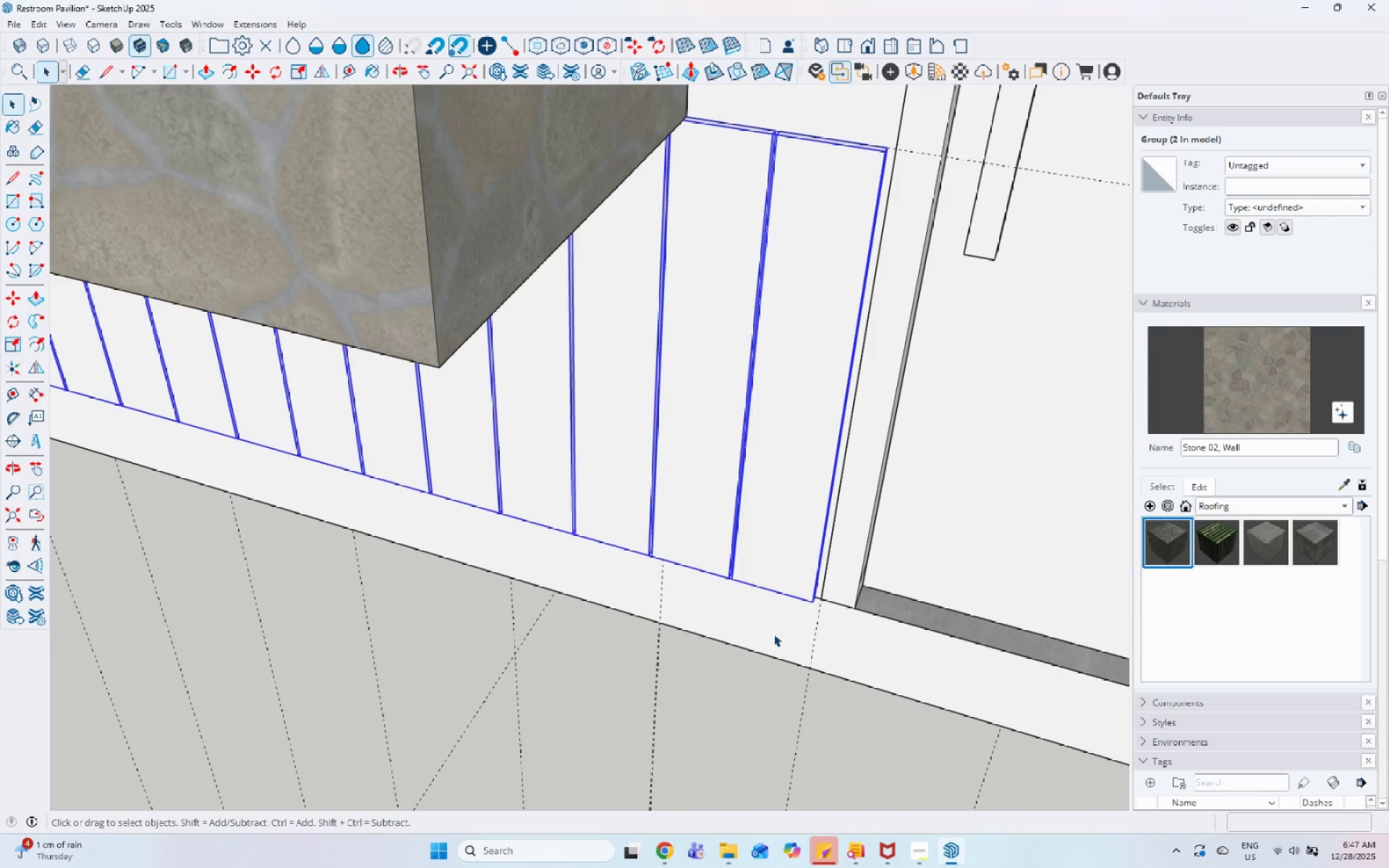 
scroll: coordinate [731, 689], scroll_direction: up, amount: 9.0
 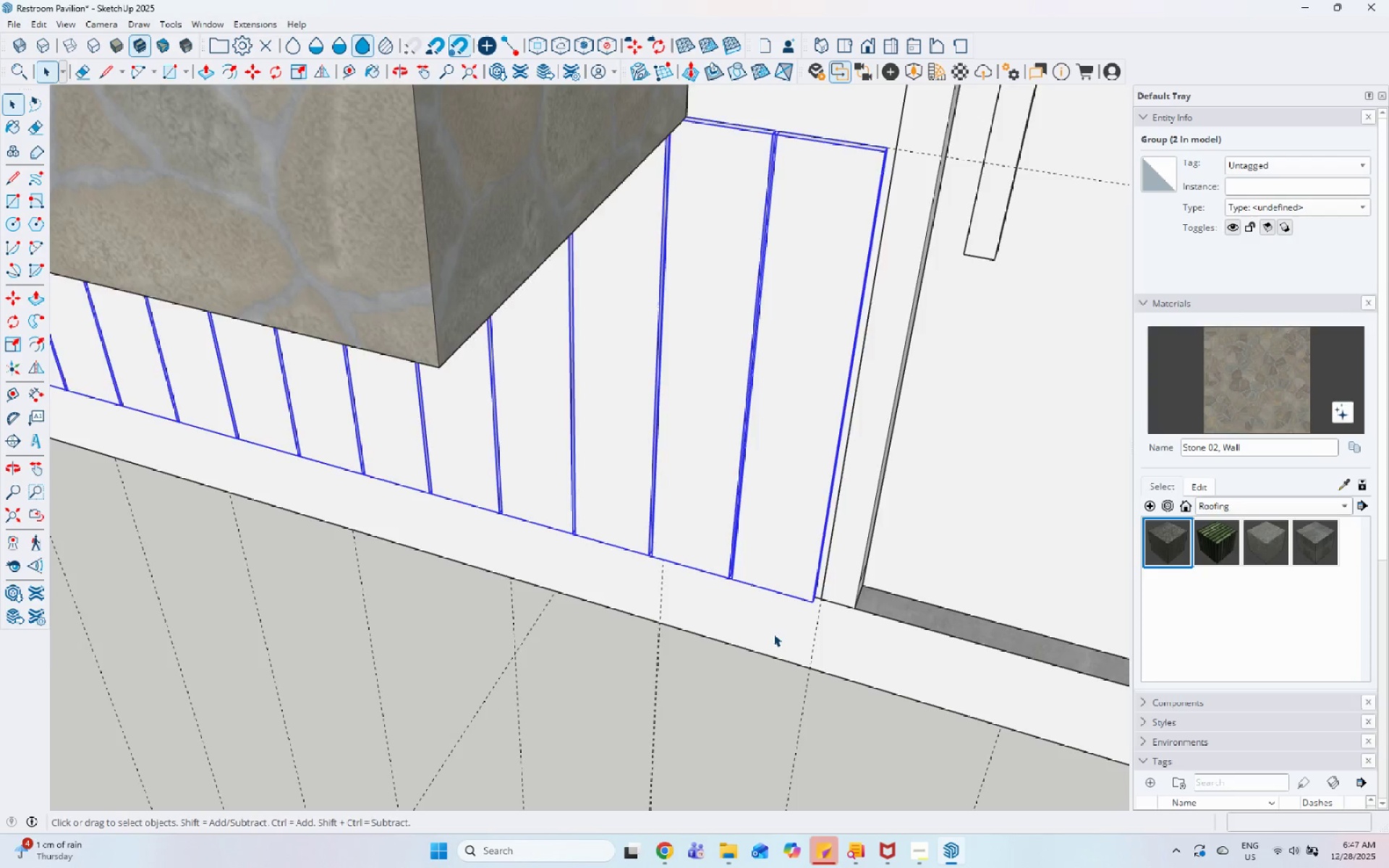 
key(M)
 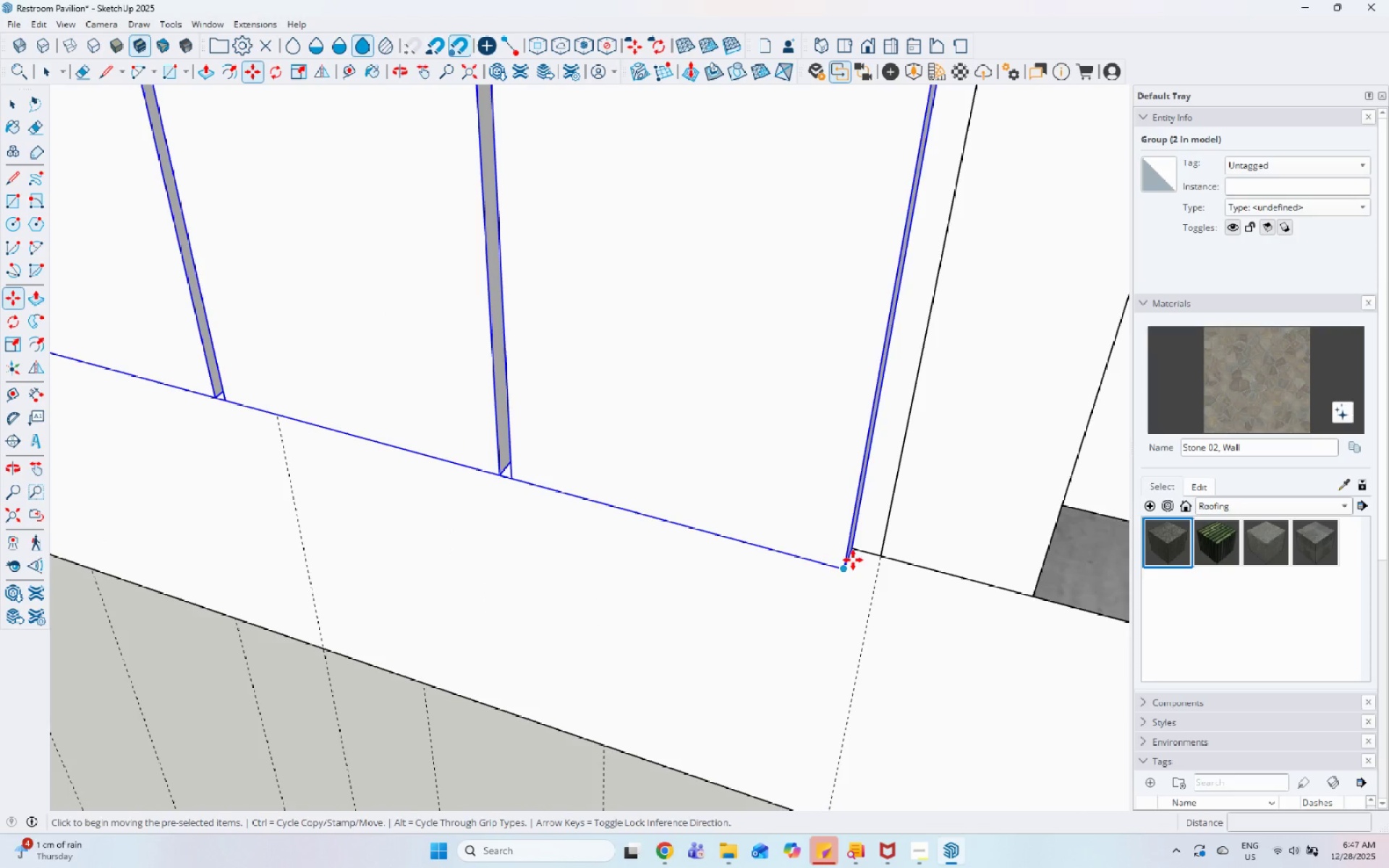 
key(Control+ControlLeft)
 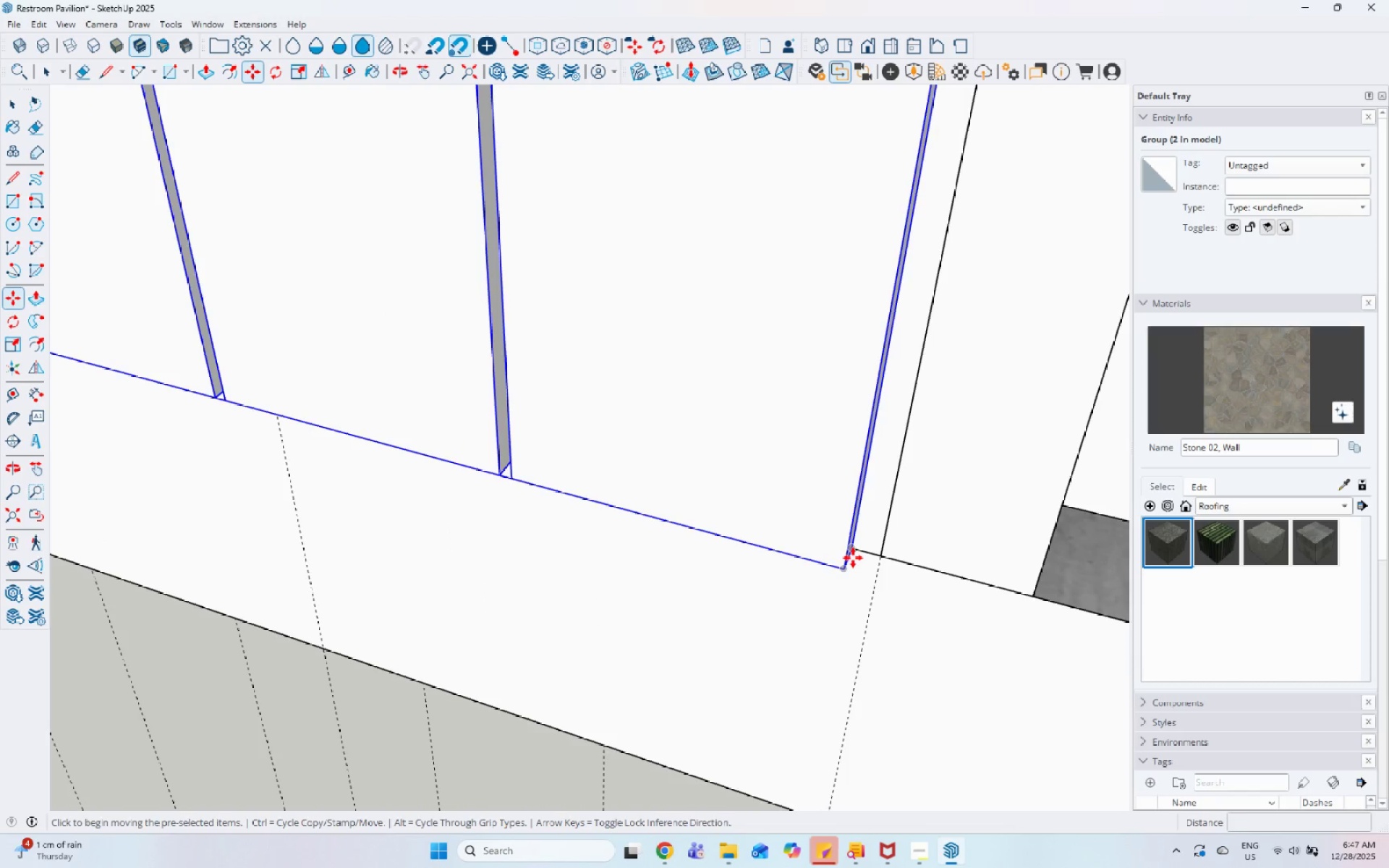 
scroll: coordinate [846, 570], scroll_direction: up, amount: 14.0
 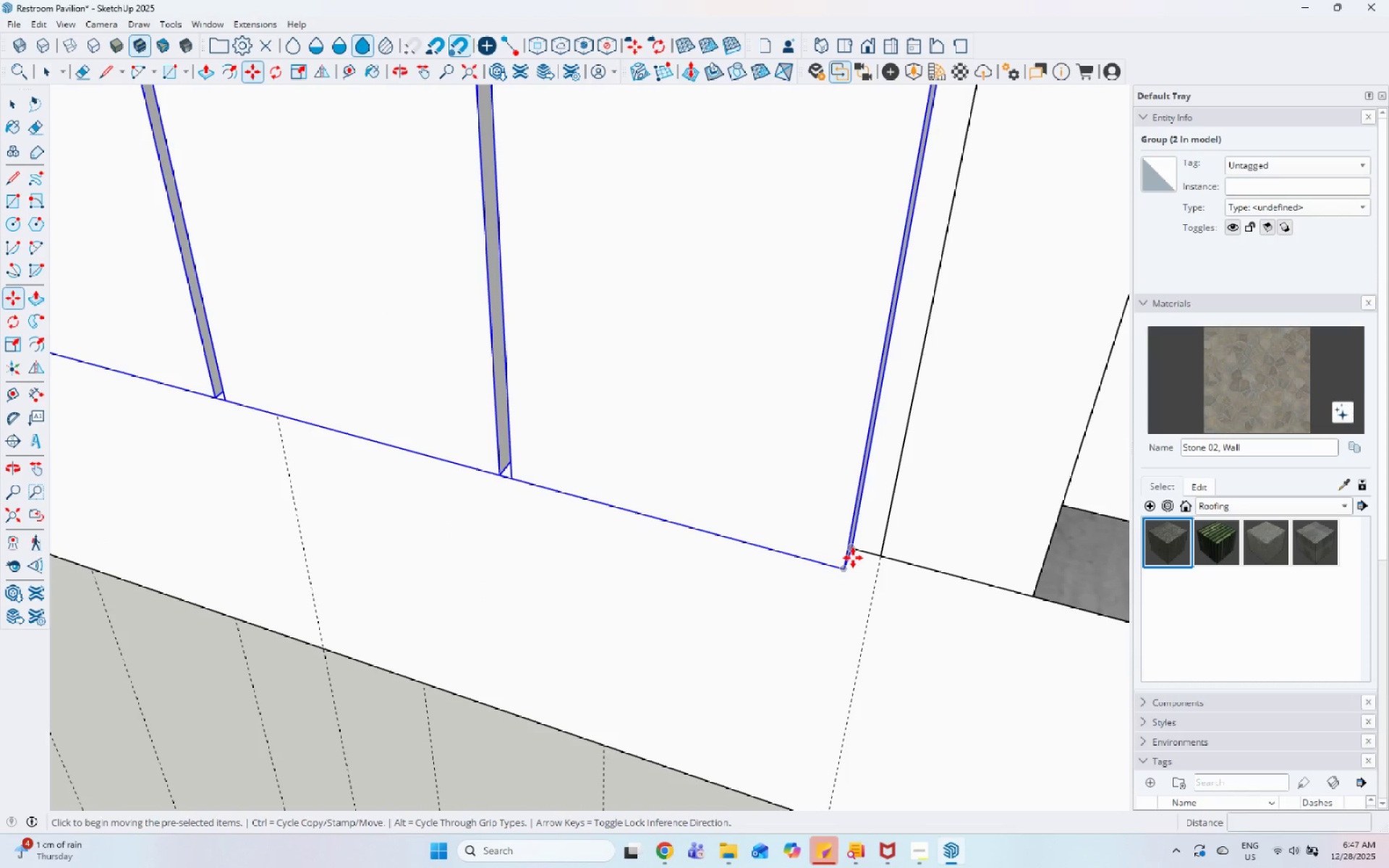 
left_click_drag(start_coordinate=[853, 558], to_coordinate=[846, 558])
 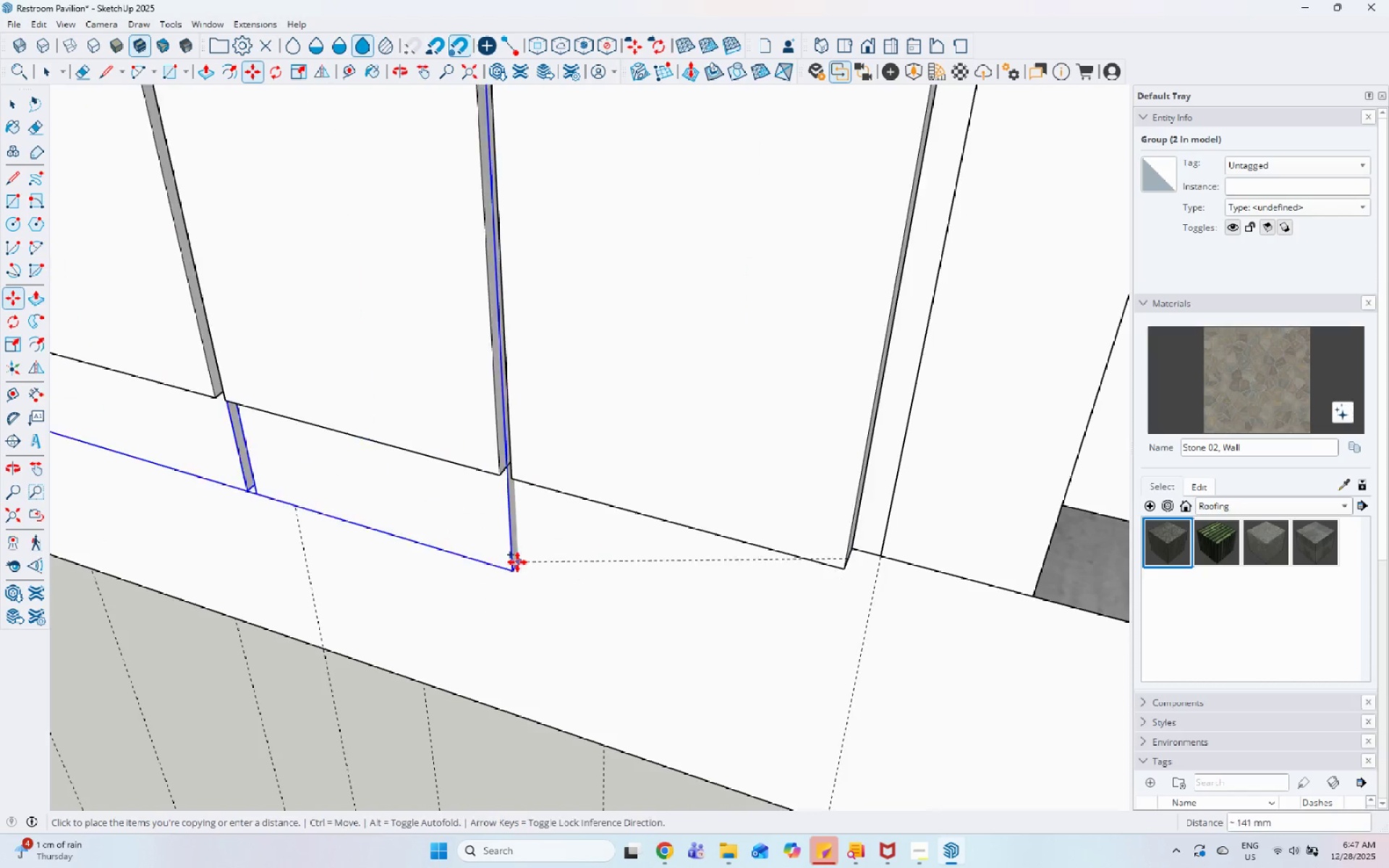 
scroll: coordinate [1085, 696], scroll_direction: down, amount: 28.0
 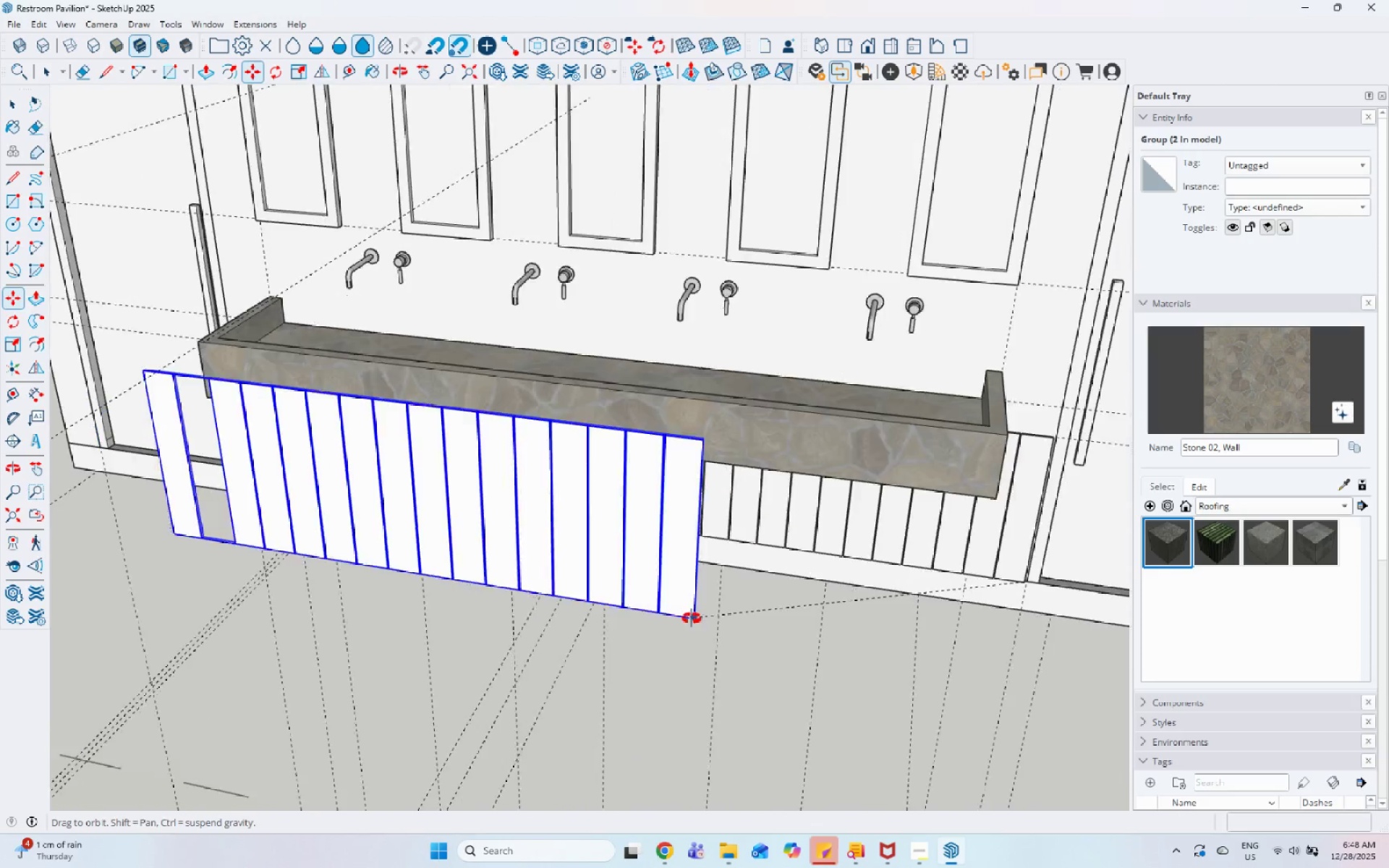 
scroll: coordinate [643, 560], scroll_direction: up, amount: 20.0
 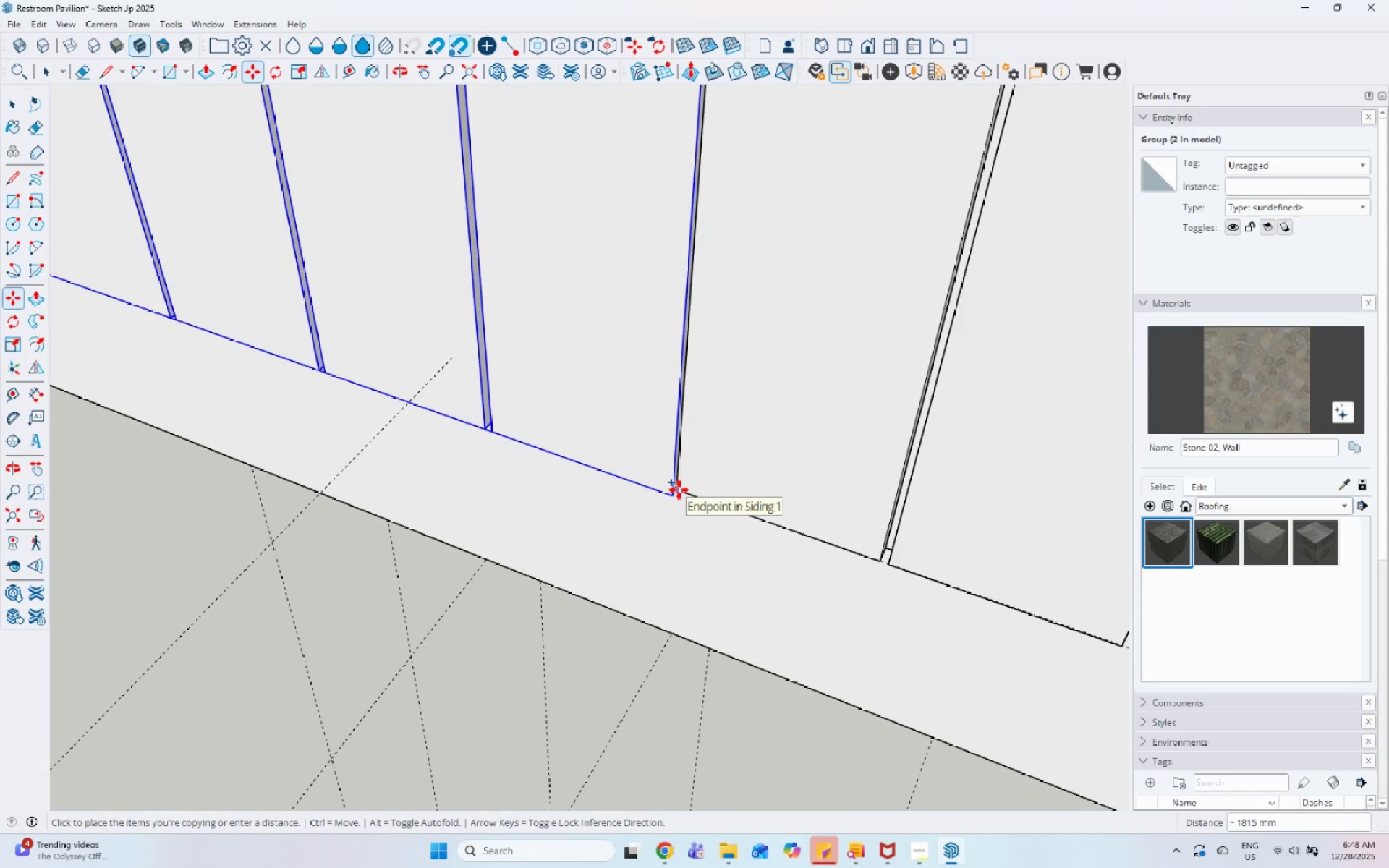 
left_click([679, 490])
 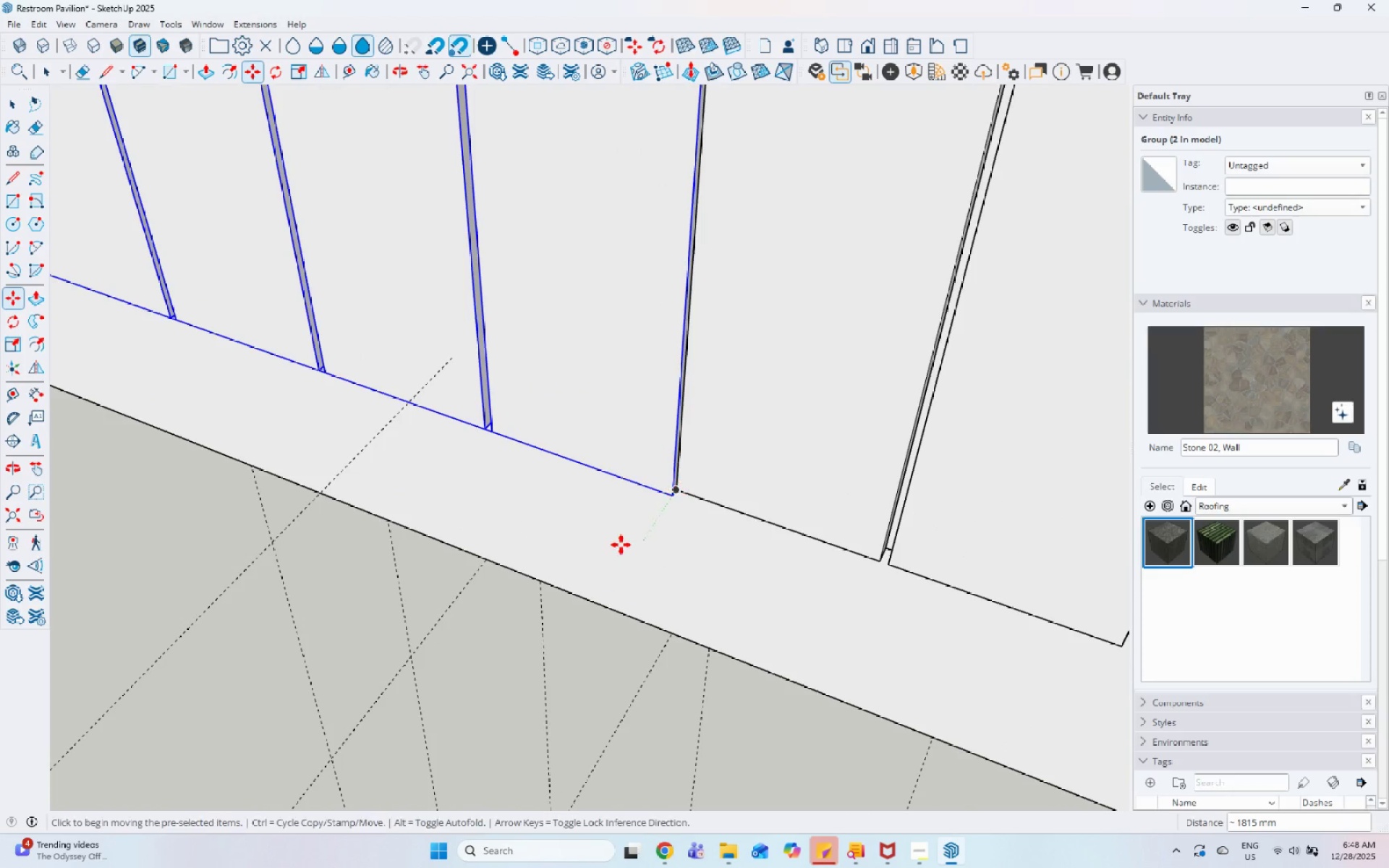 
scroll: coordinate [598, 592], scroll_direction: down, amount: 13.0
 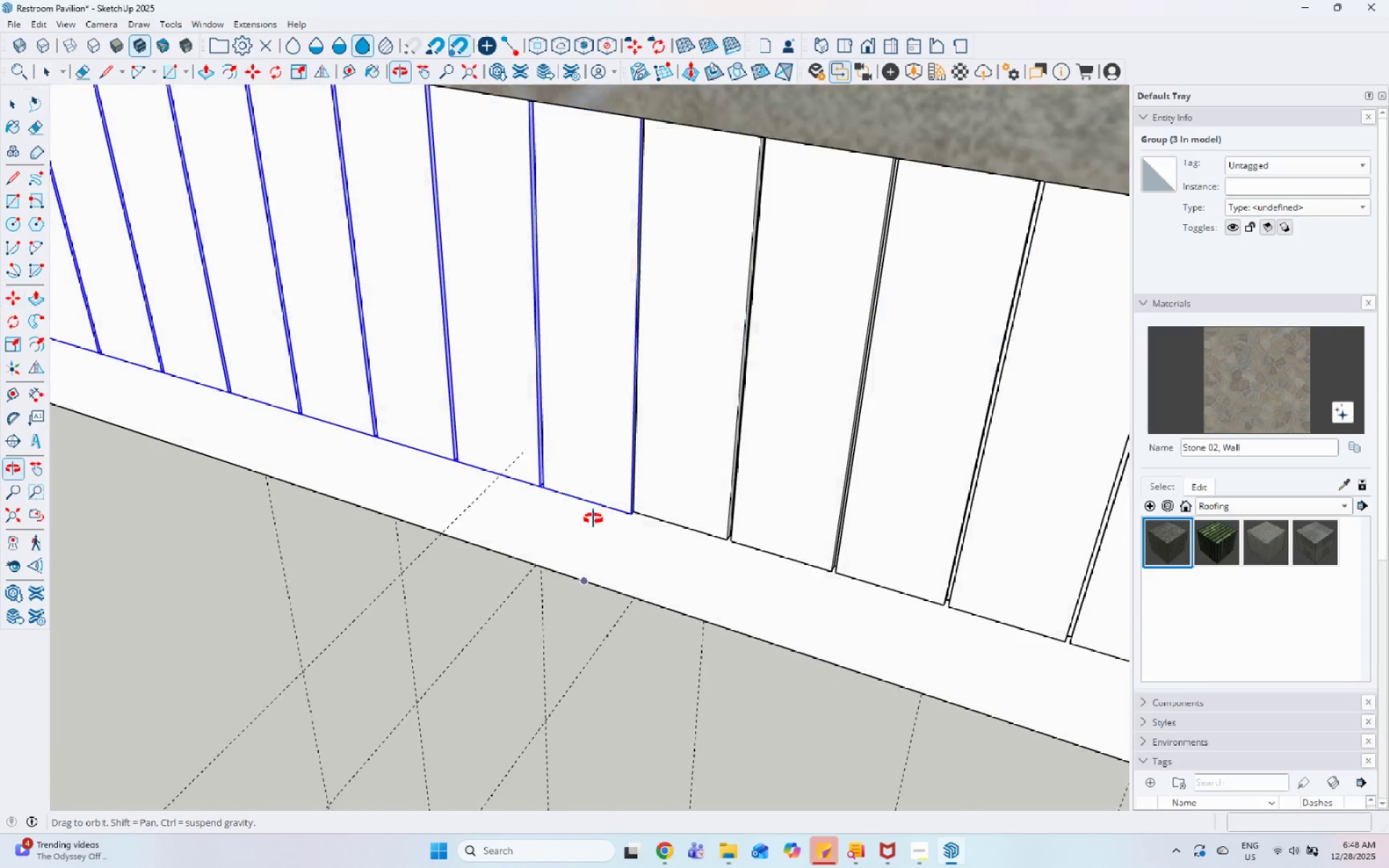 
scroll: coordinate [704, 495], scroll_direction: up, amount: 7.0
 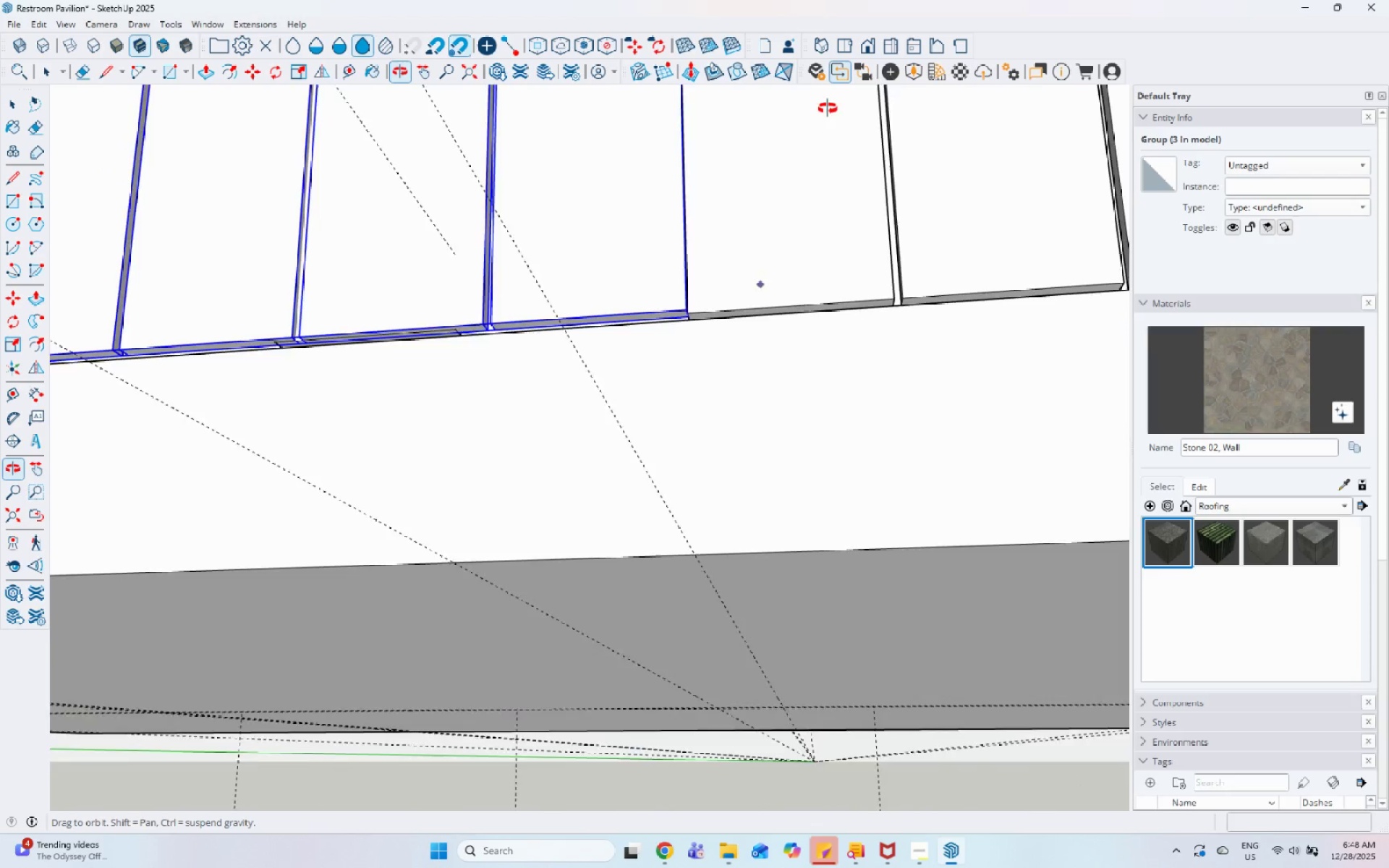 
key(Control+Z)
 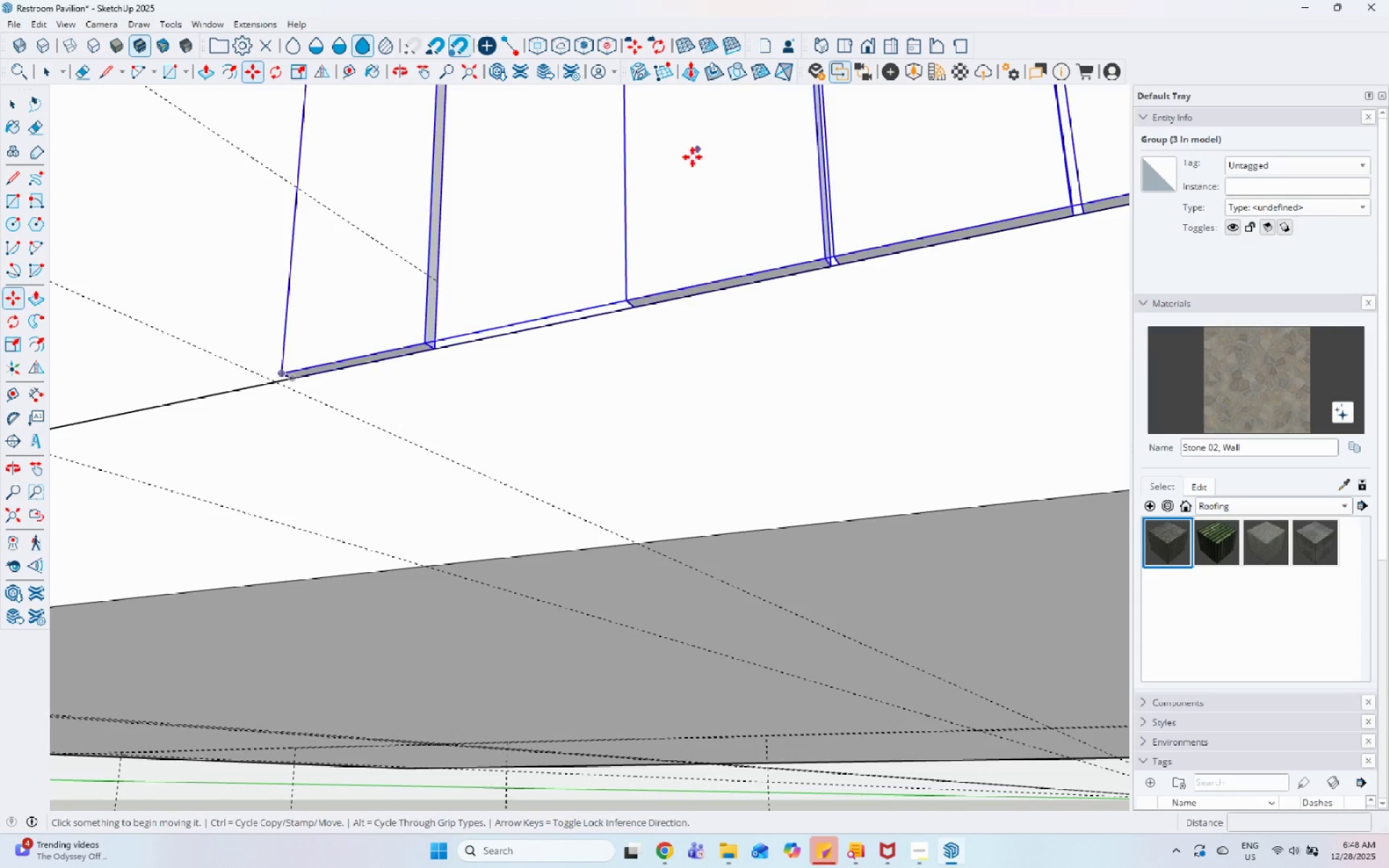 
key(Space)
 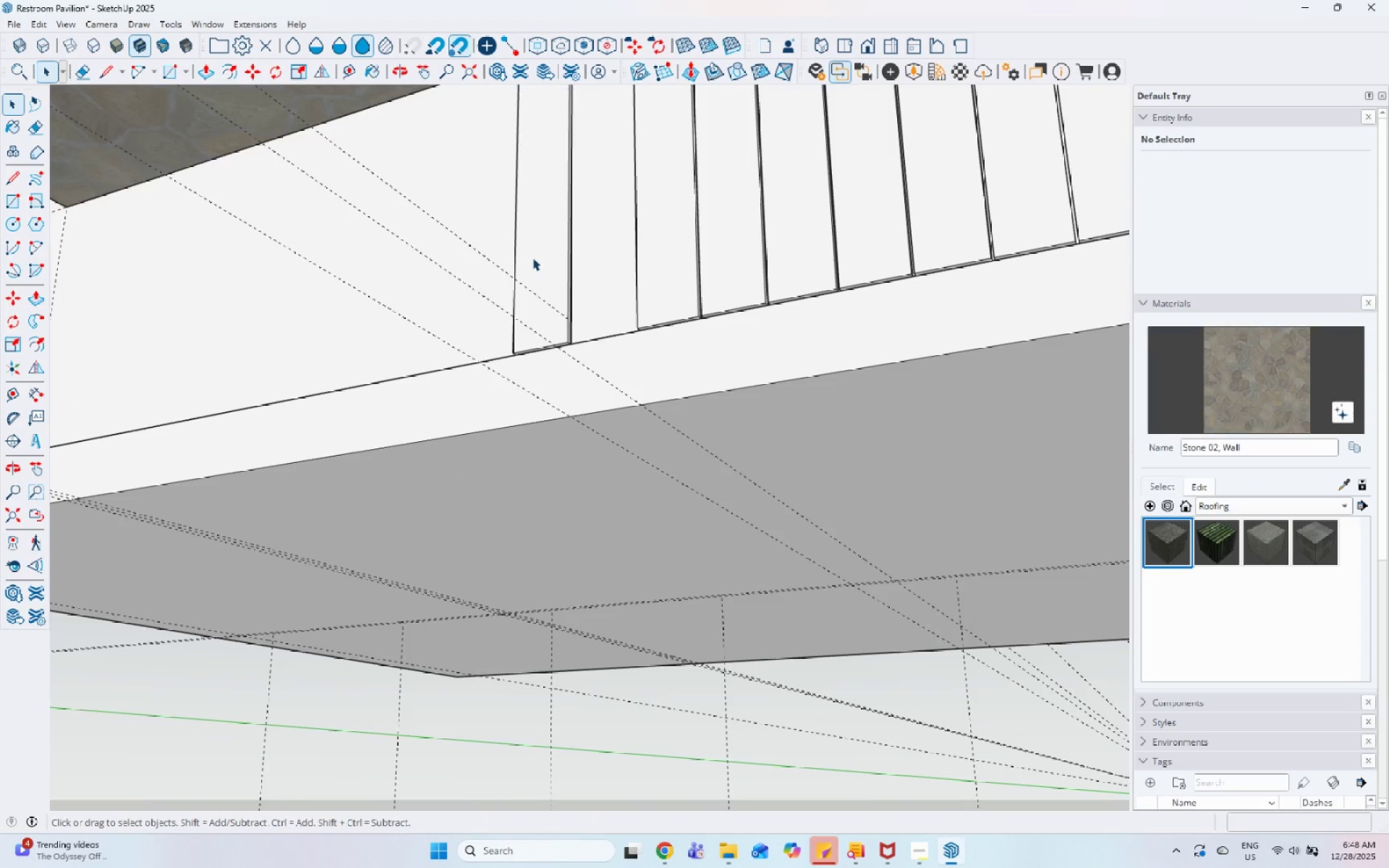 
scroll: coordinate [637, 409], scroll_direction: down, amount: 12.0
 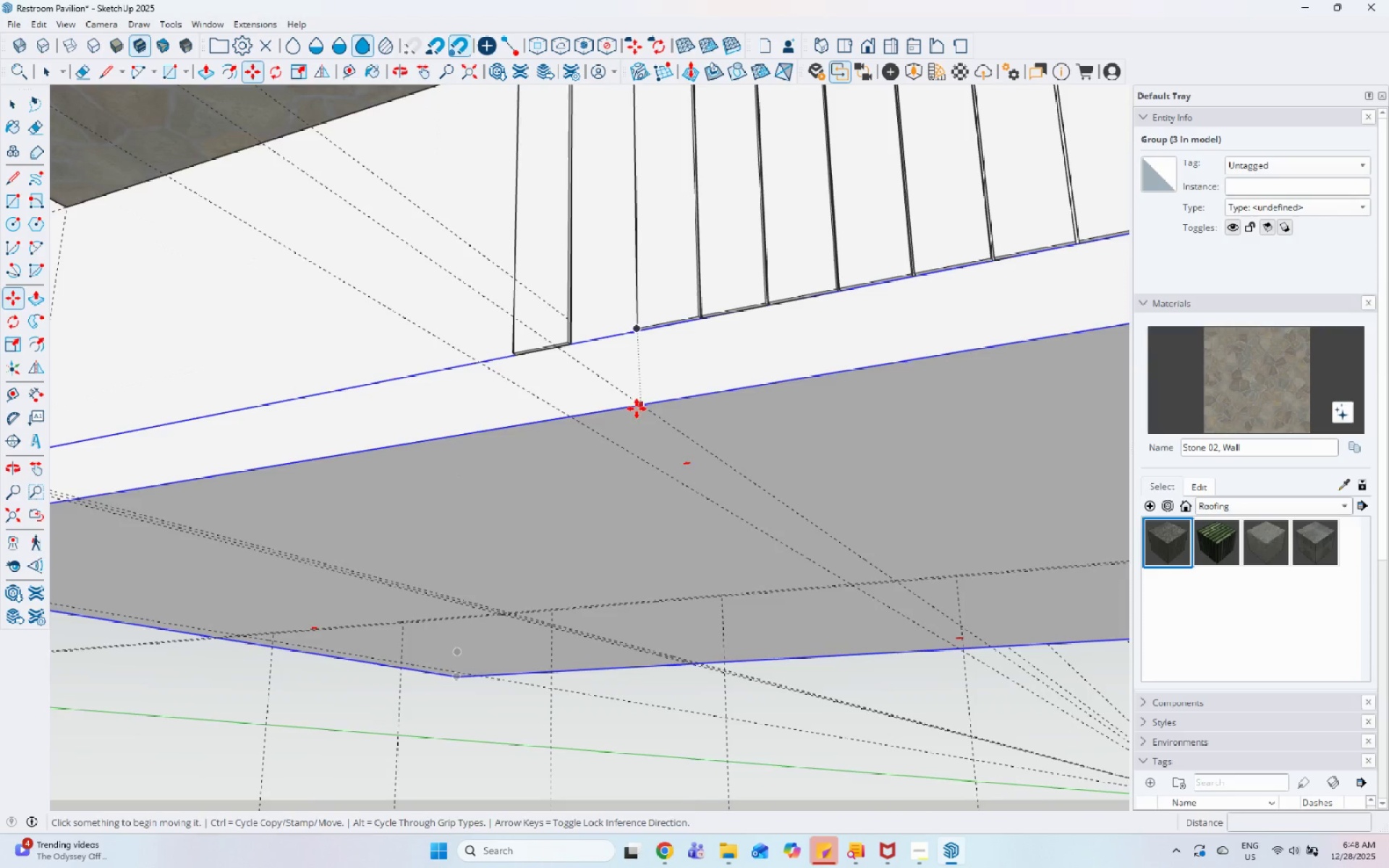 
double_click([532, 258])
 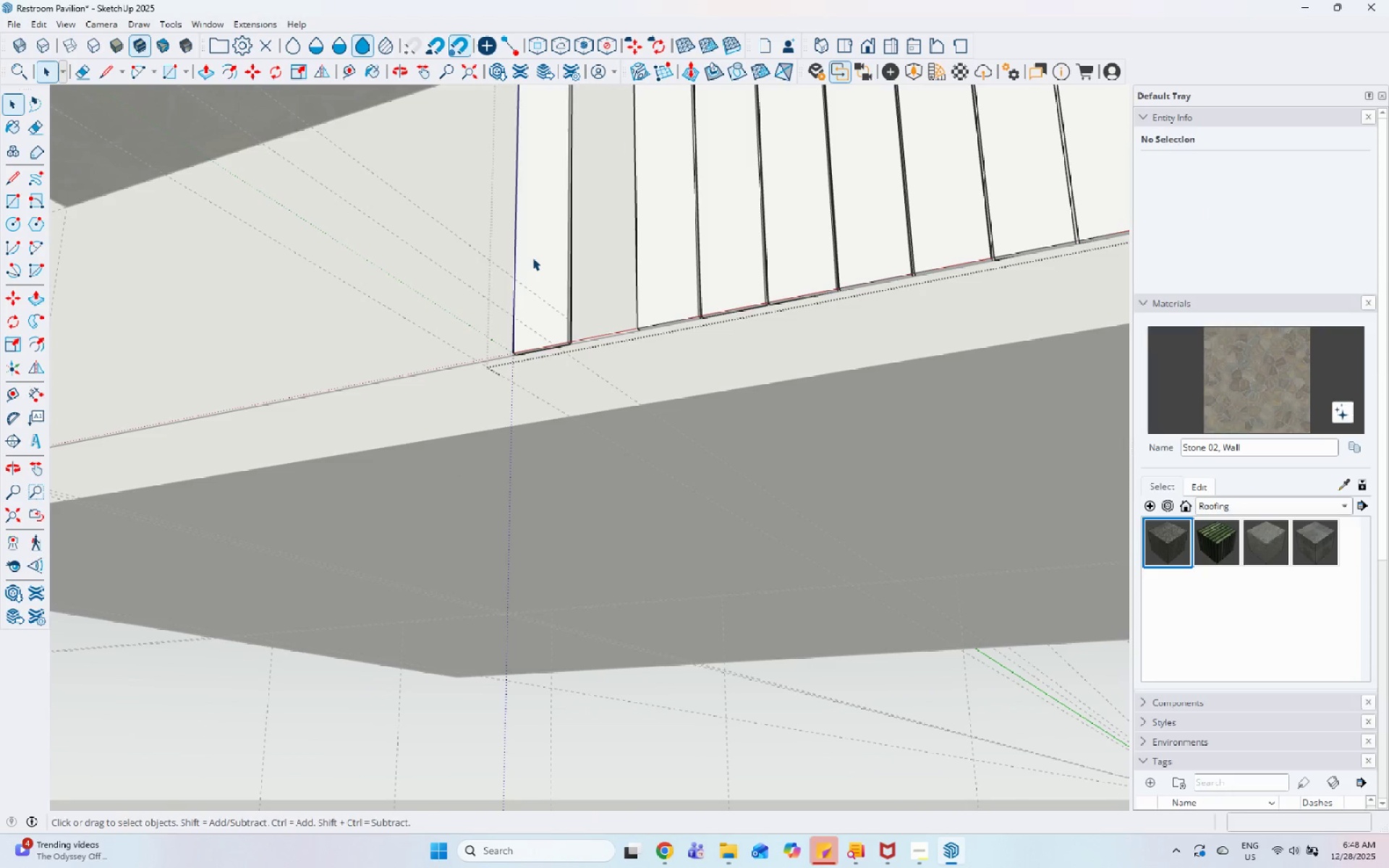 
triple_click([532, 258])
 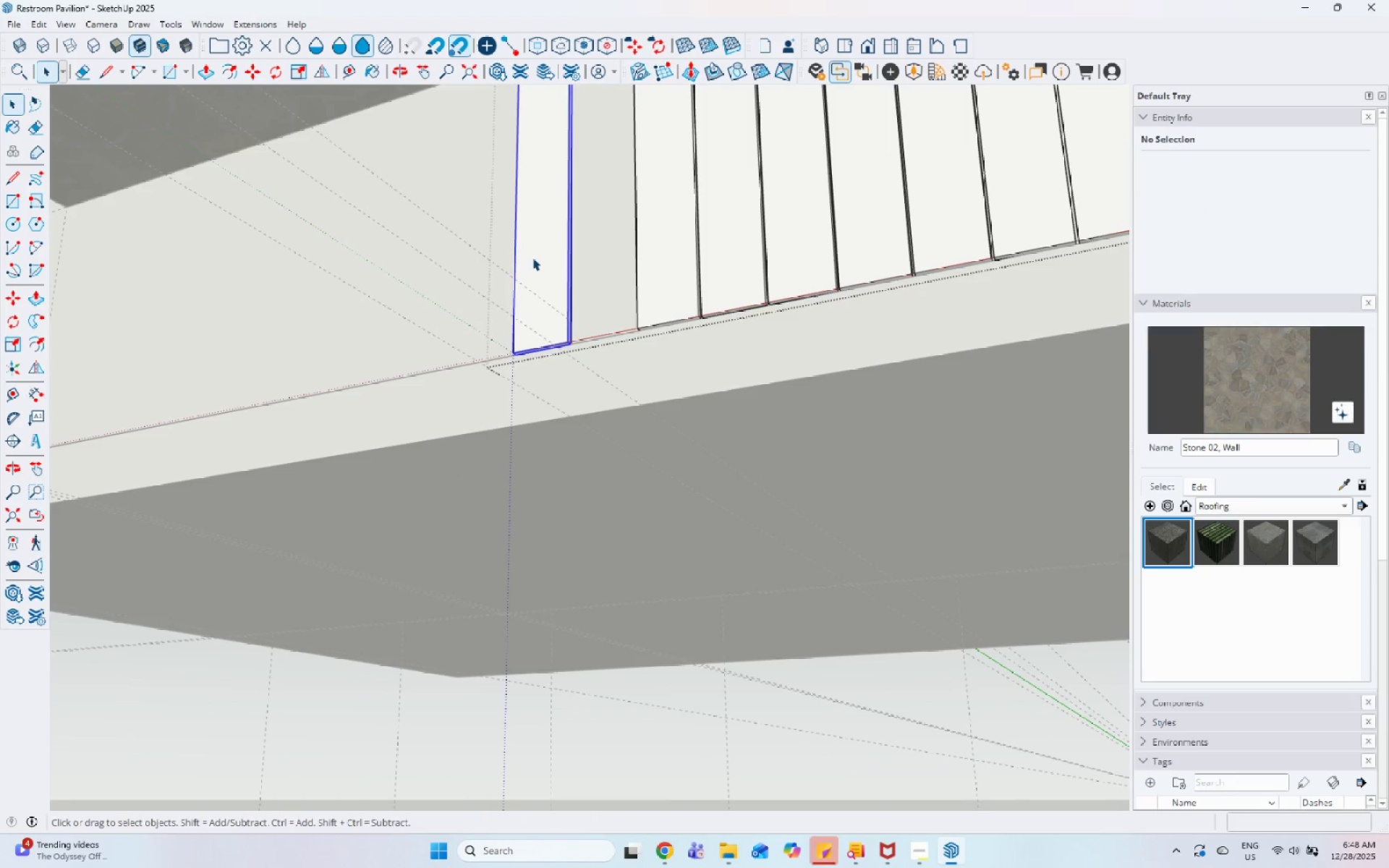 
right_click([532, 258])
 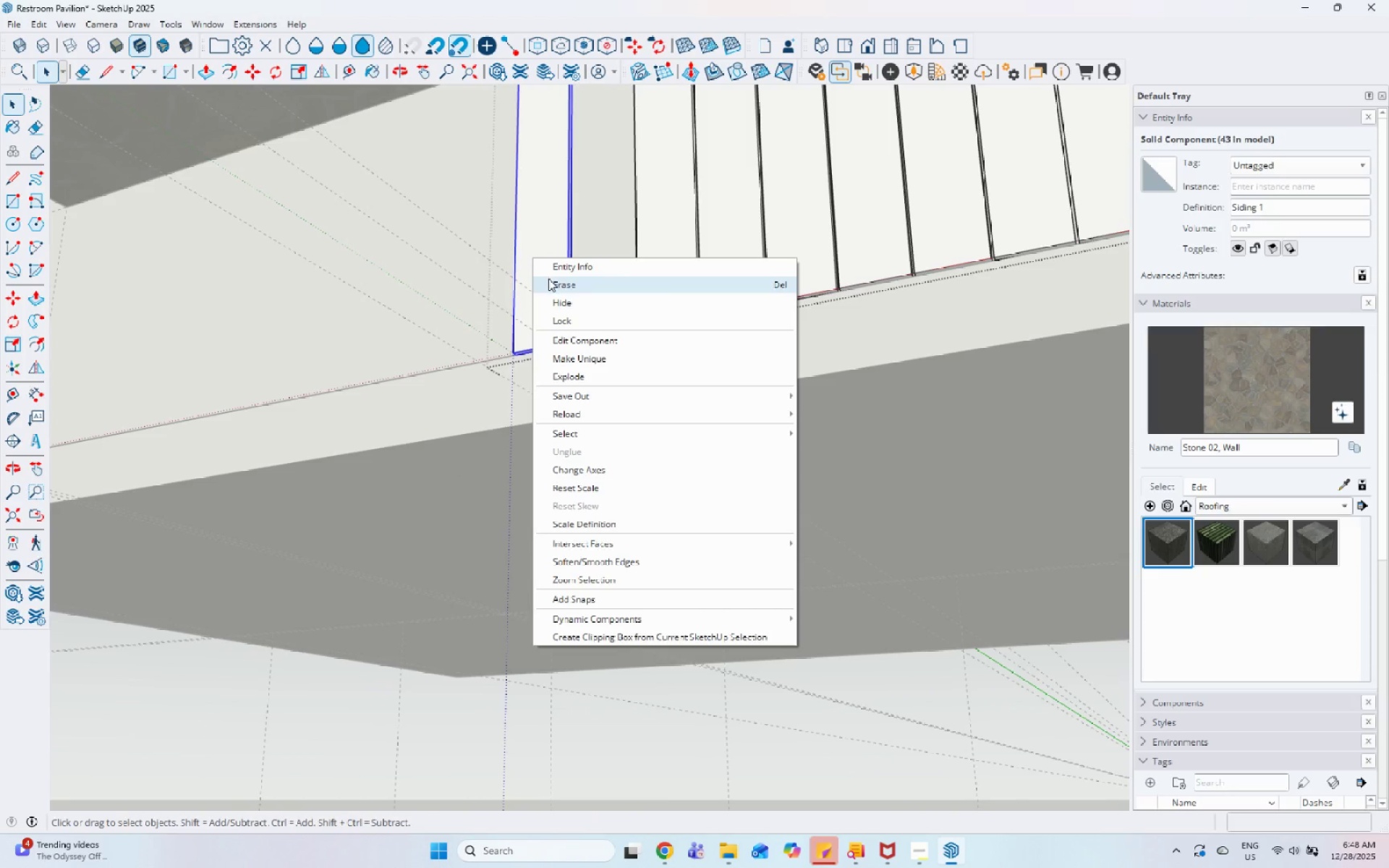 
left_click([548, 278])
 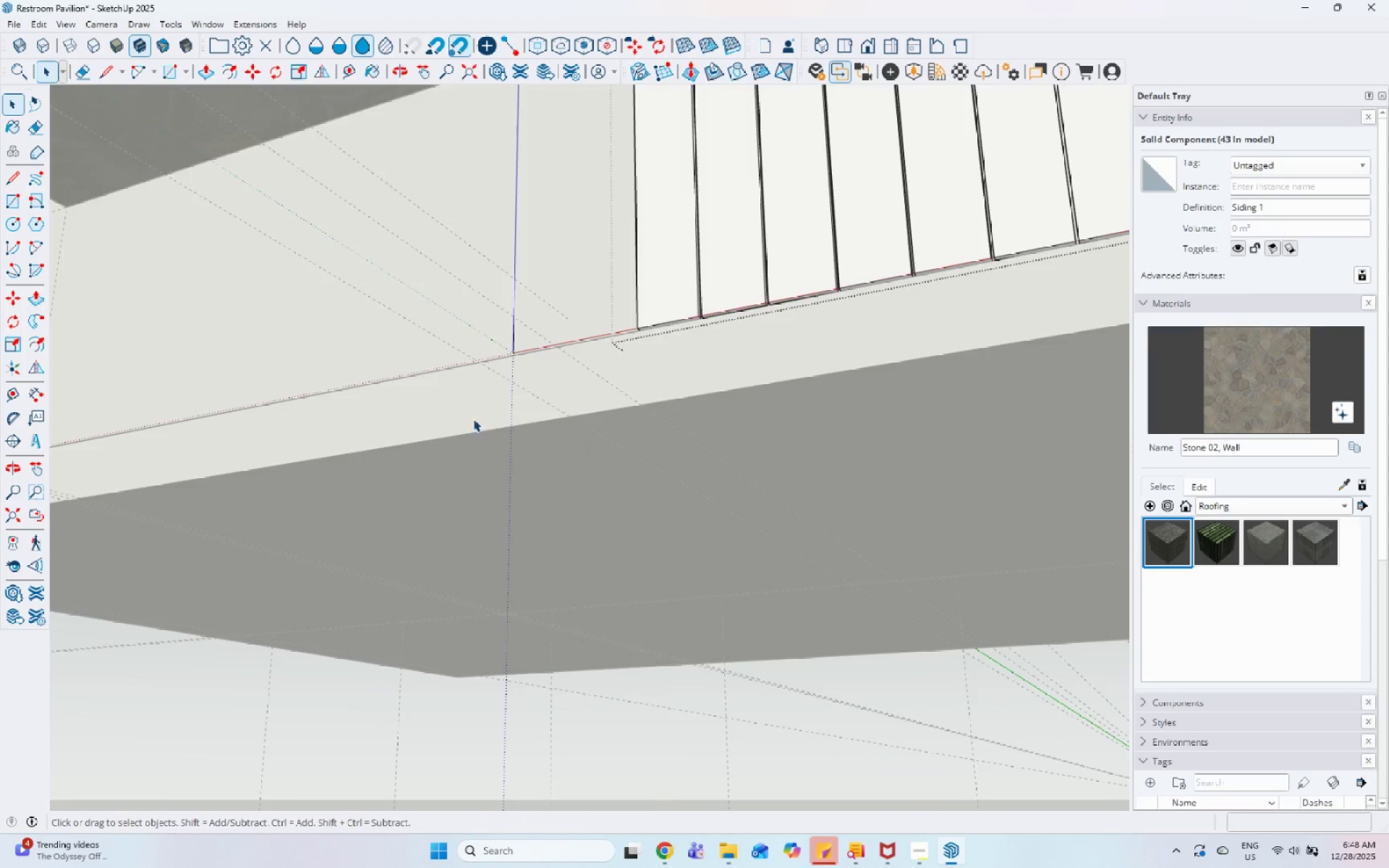 
scroll: coordinate [543, 586], scroll_direction: down, amount: 18.0
 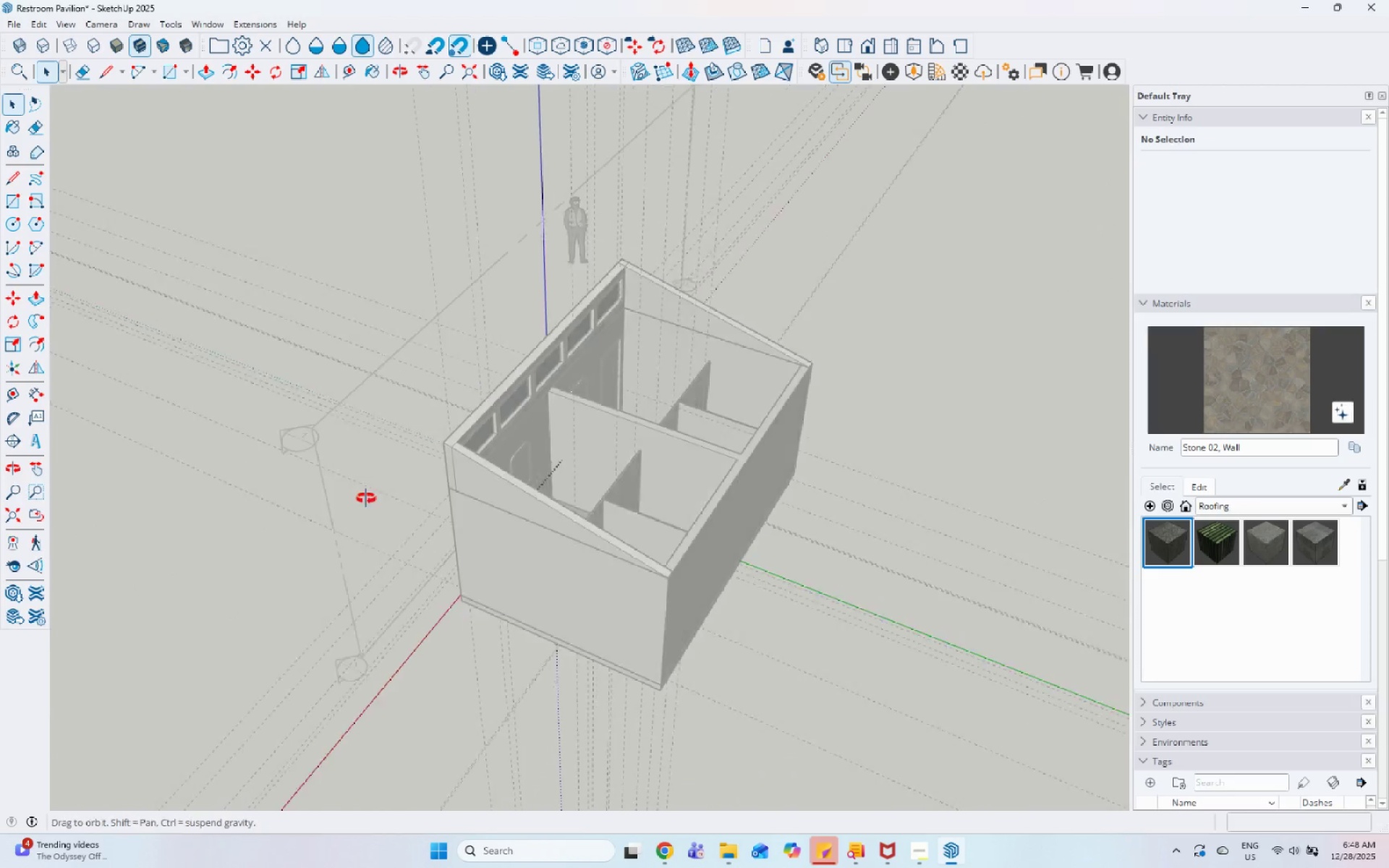 
key(Space)
 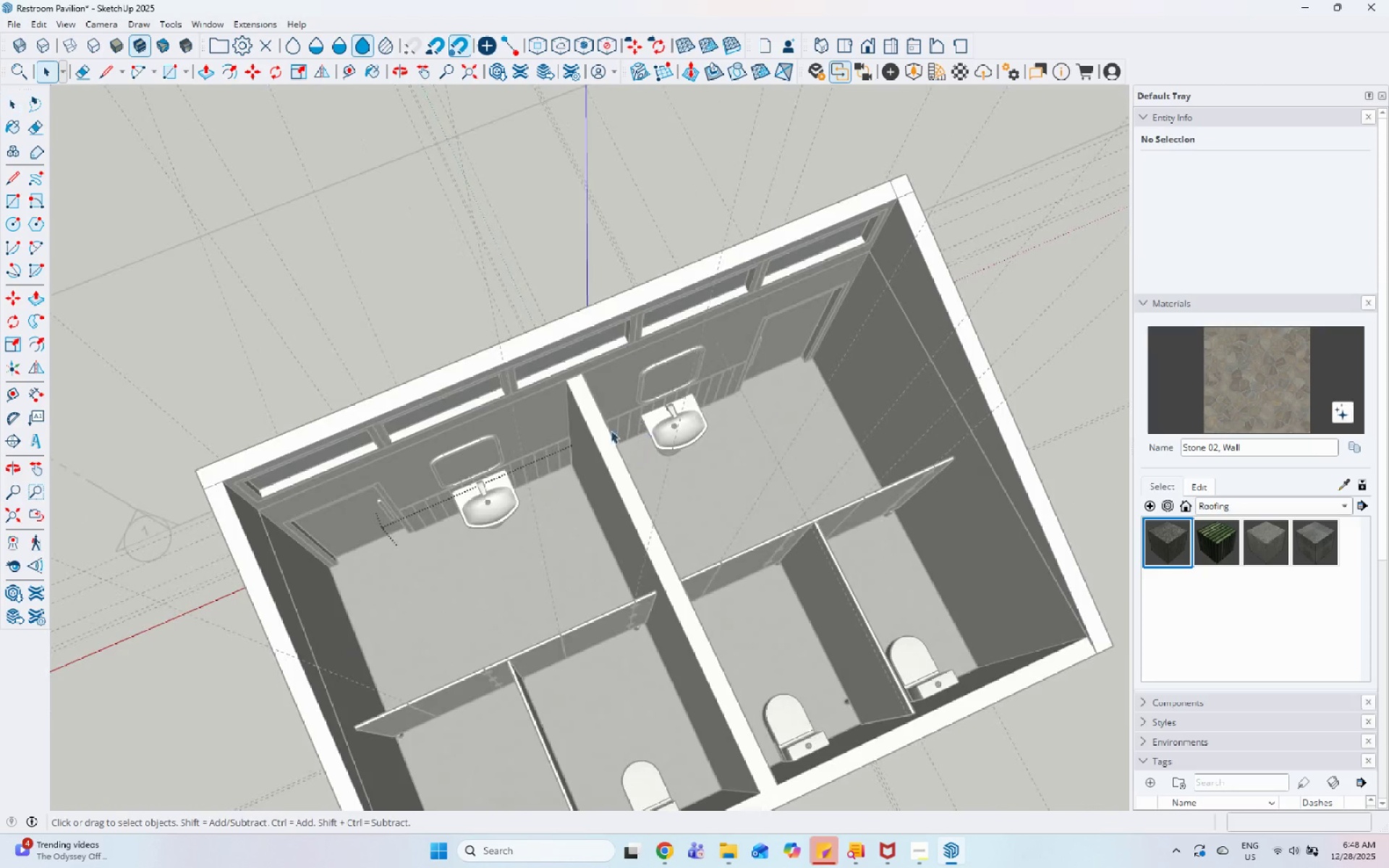 
scroll: coordinate [649, 485], scroll_direction: up, amount: 7.0
 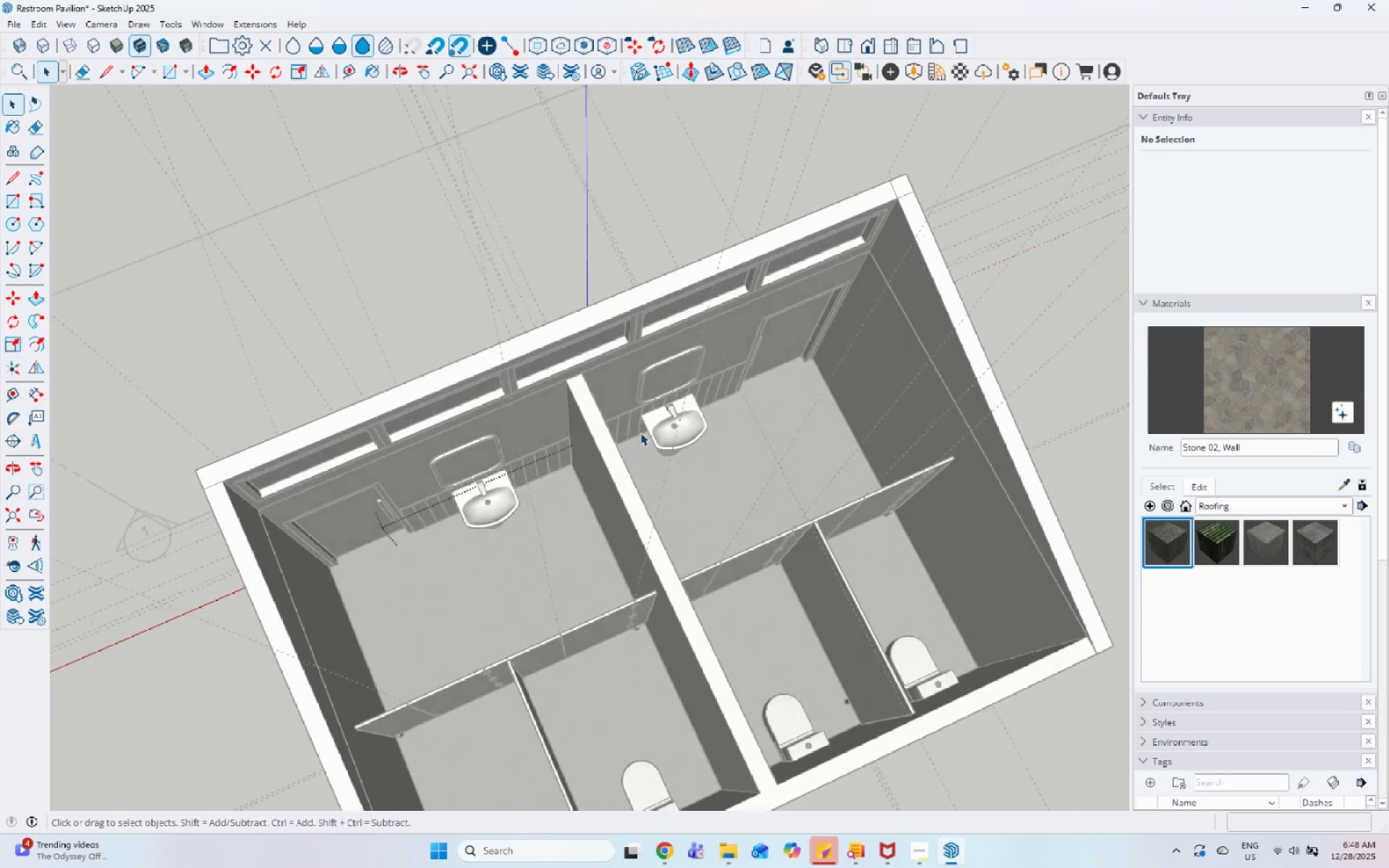 
key(Escape)
 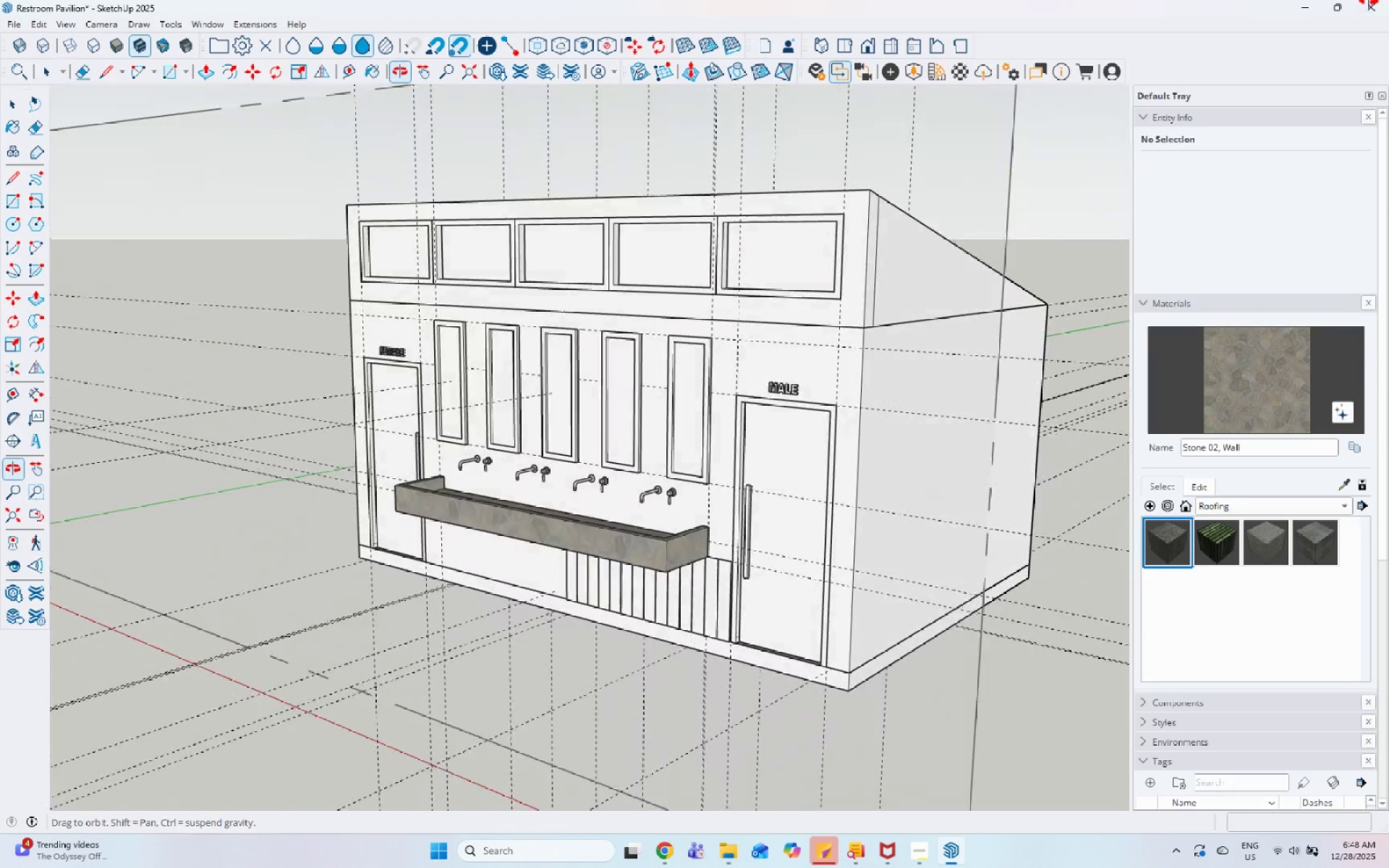 
scroll: coordinate [899, 529], scroll_direction: up, amount: 5.0
 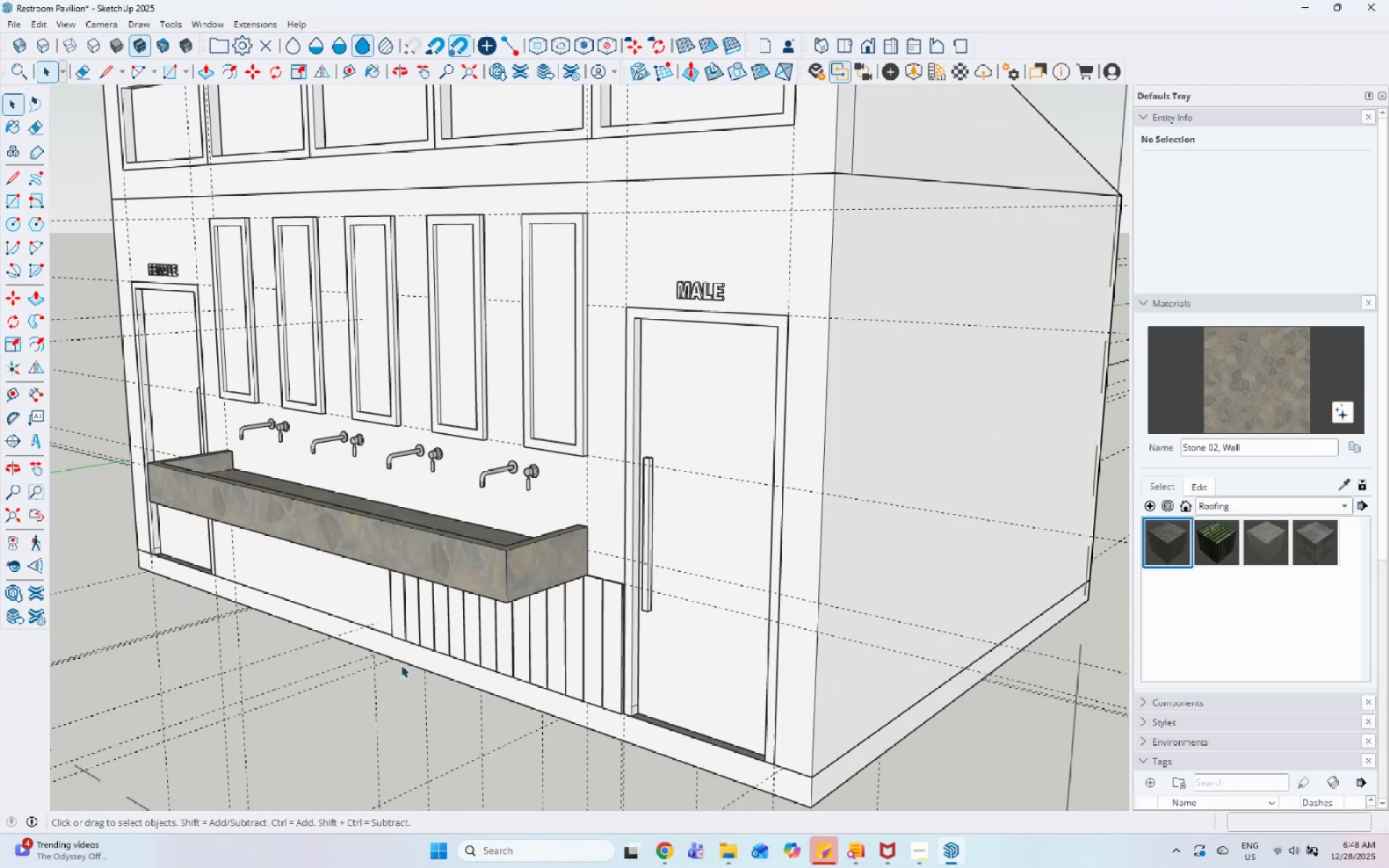 
left_click([509, 631])
 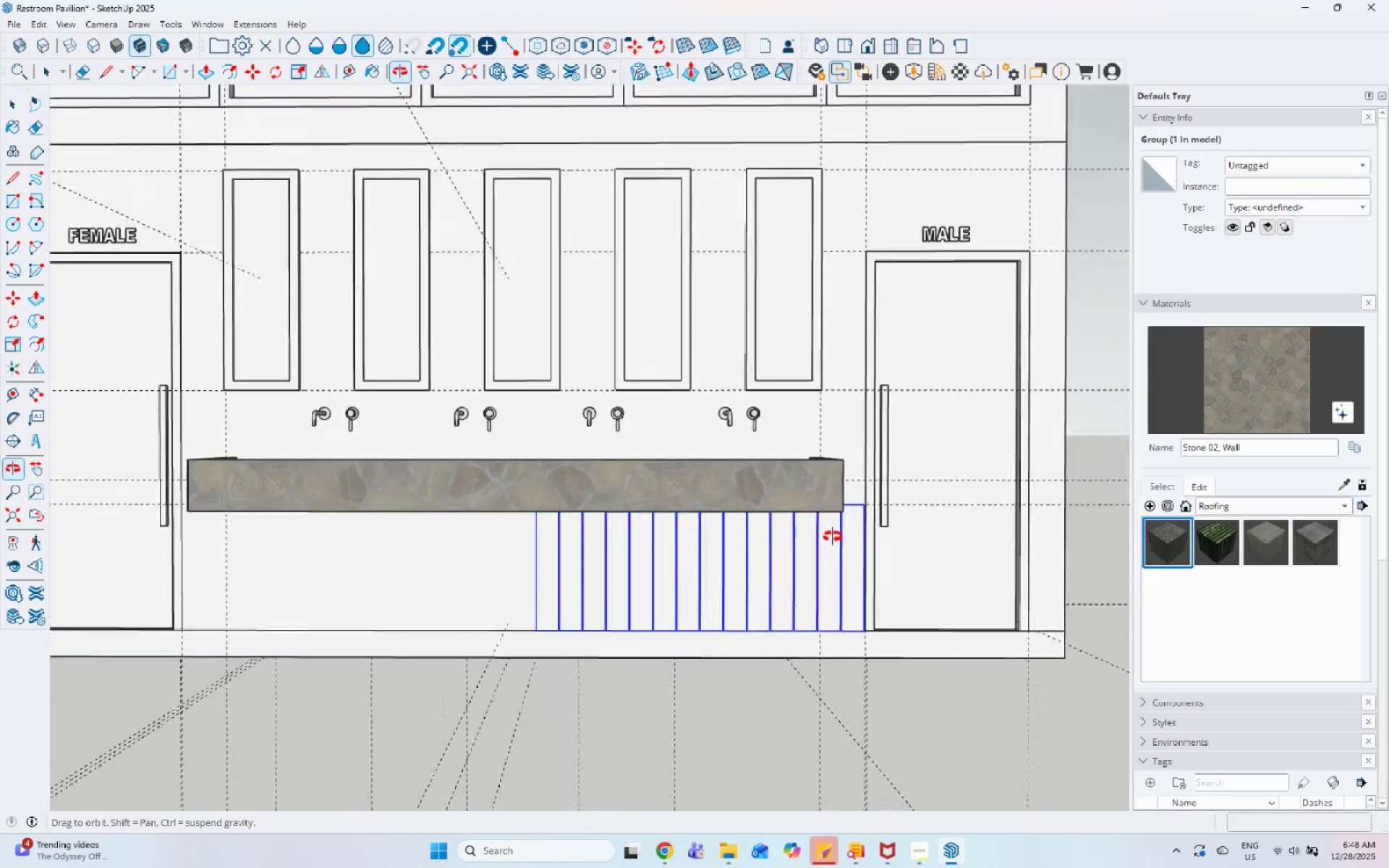 
key(S)
 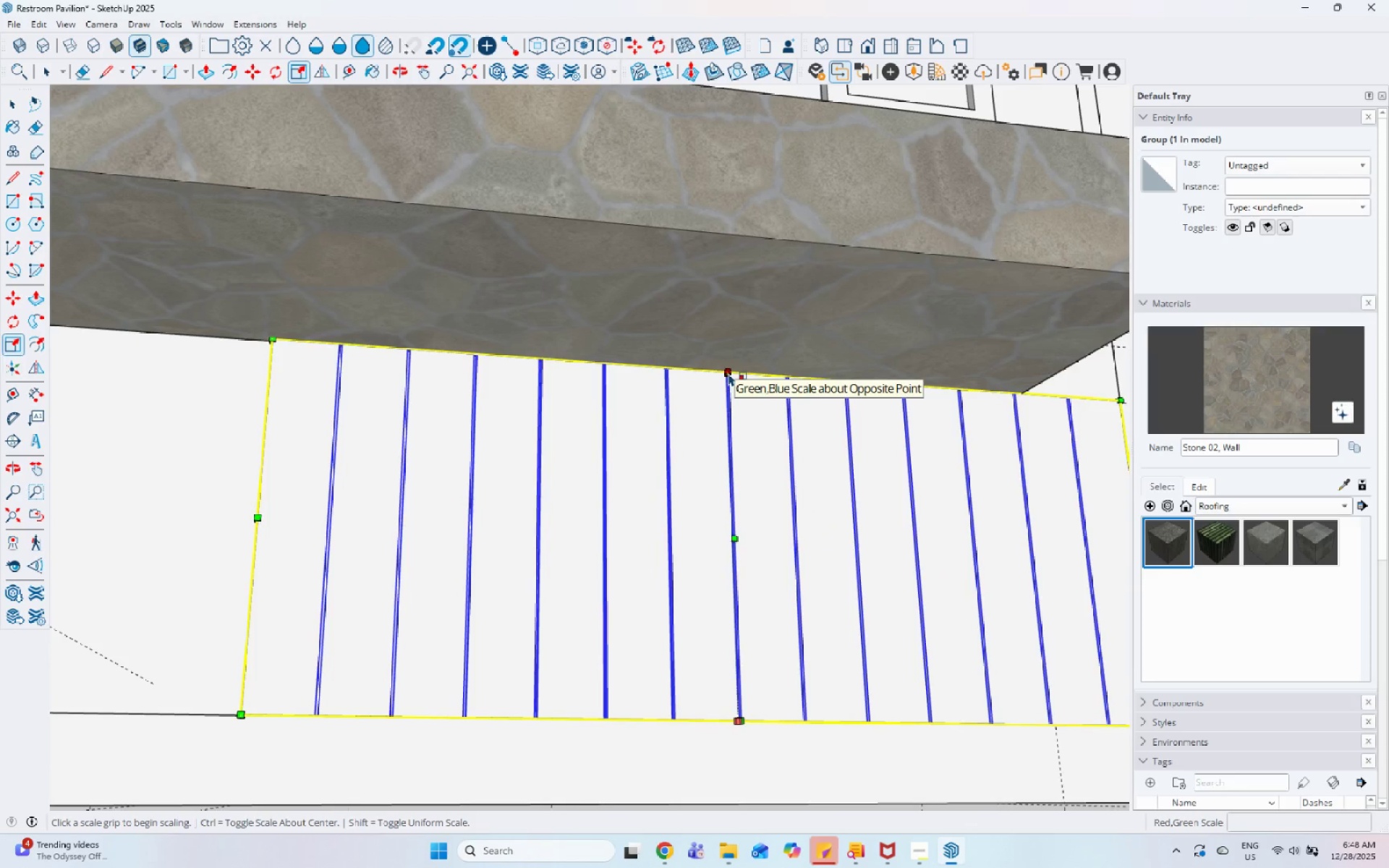 
scroll: coordinate [749, 371], scroll_direction: up, amount: 10.0
 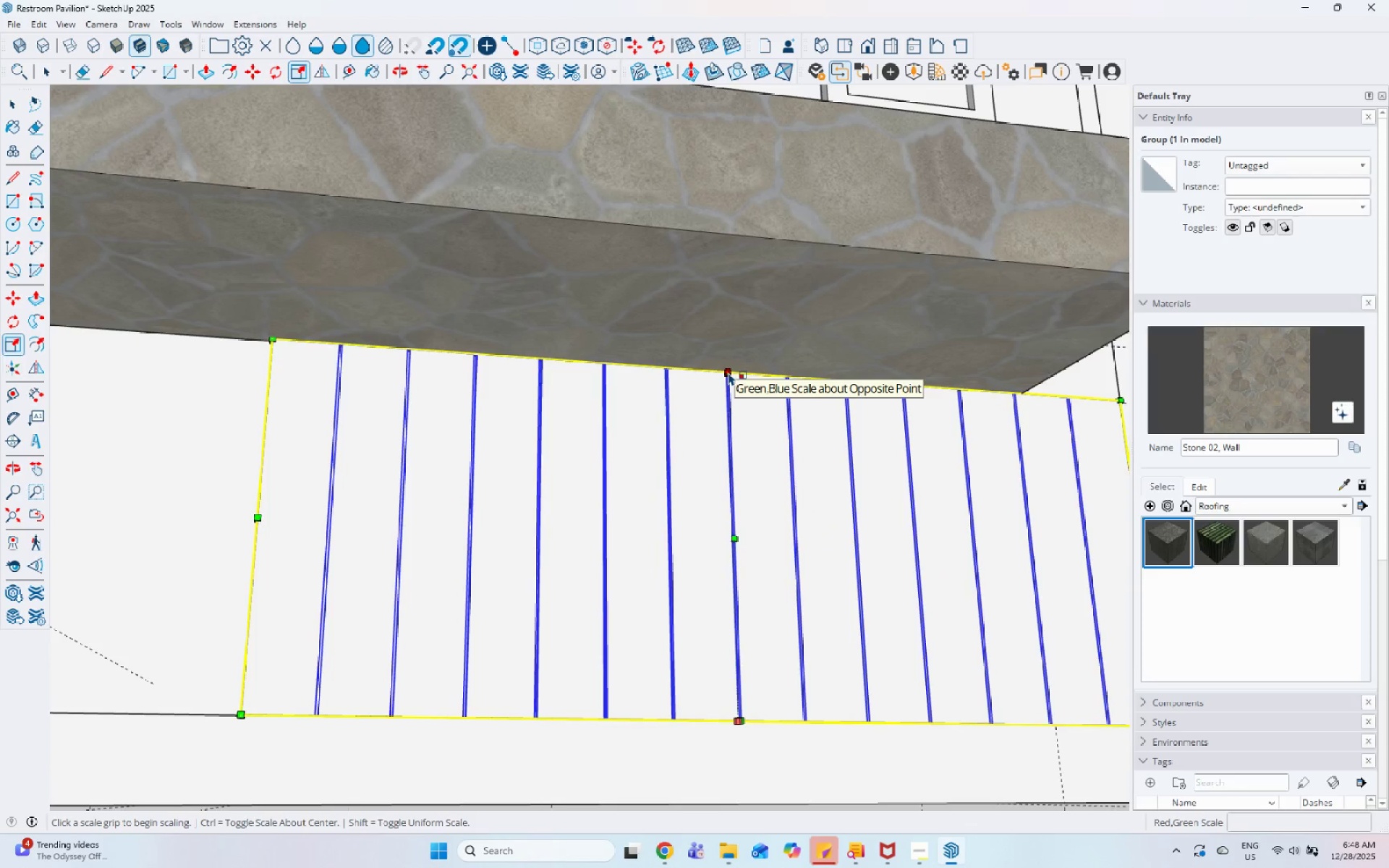 
scroll: coordinate [432, 618], scroll_direction: down, amount: 13.0
 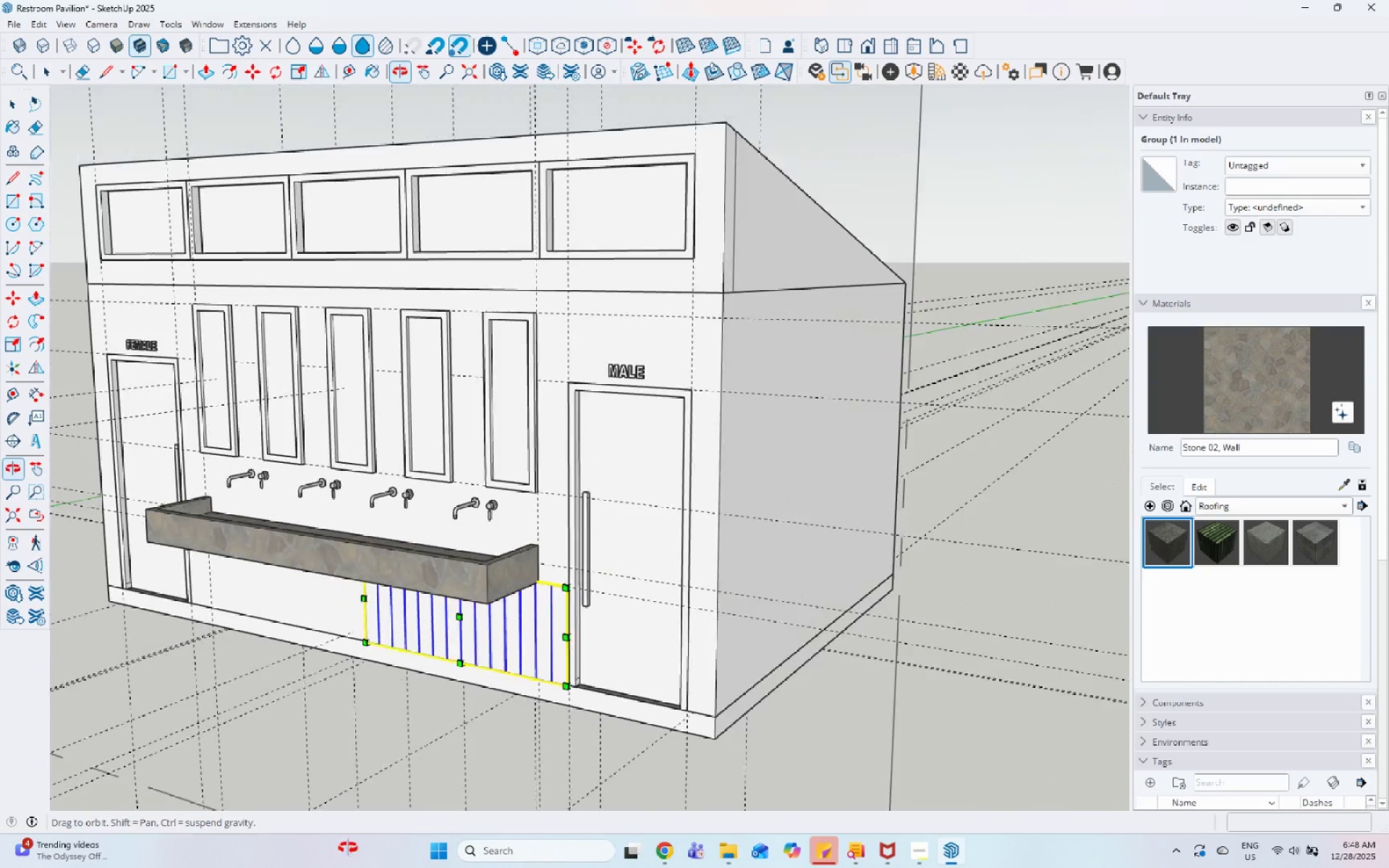 
key(M)
 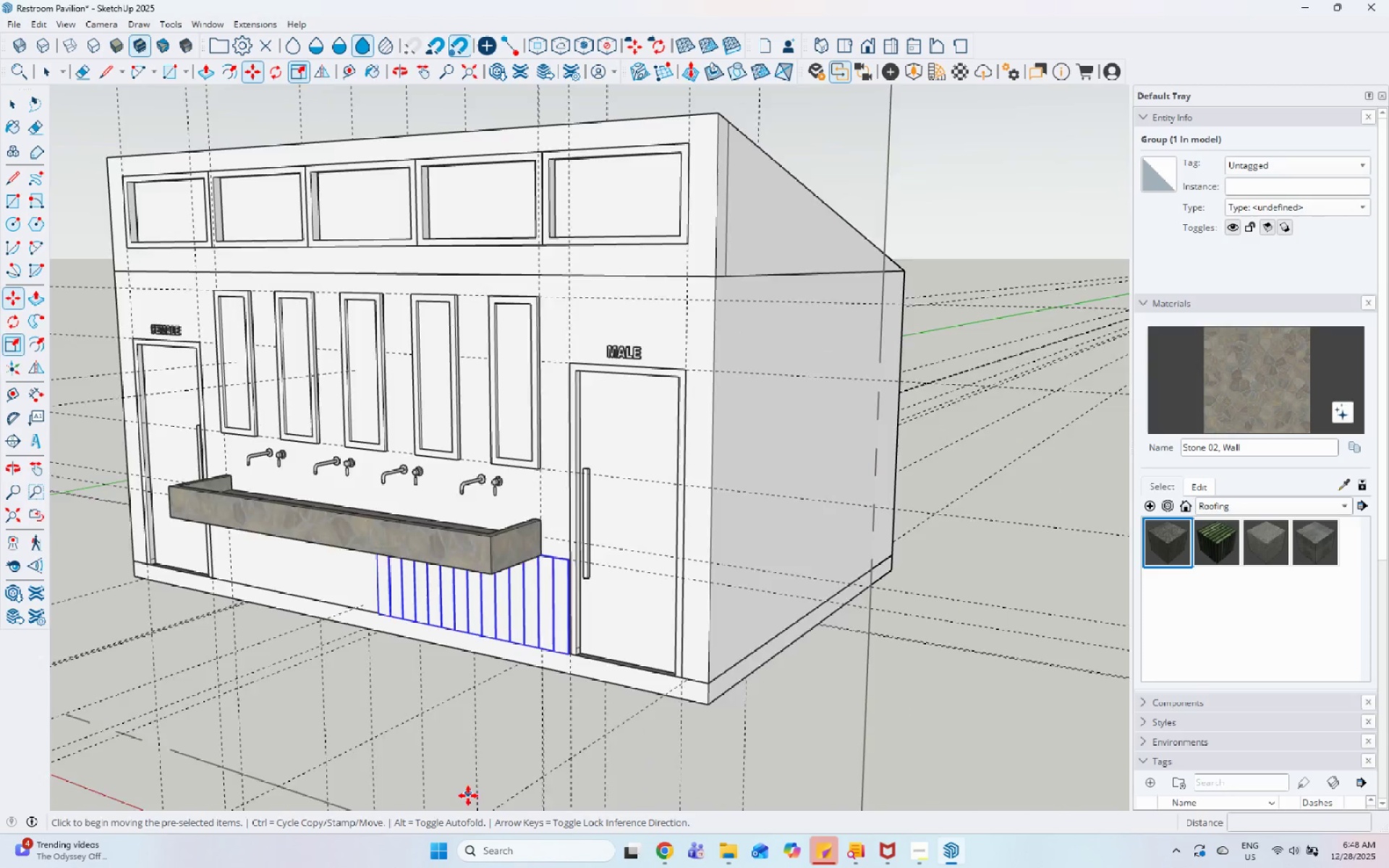 
scroll: coordinate [595, 538], scroll_direction: down, amount: 1.0
 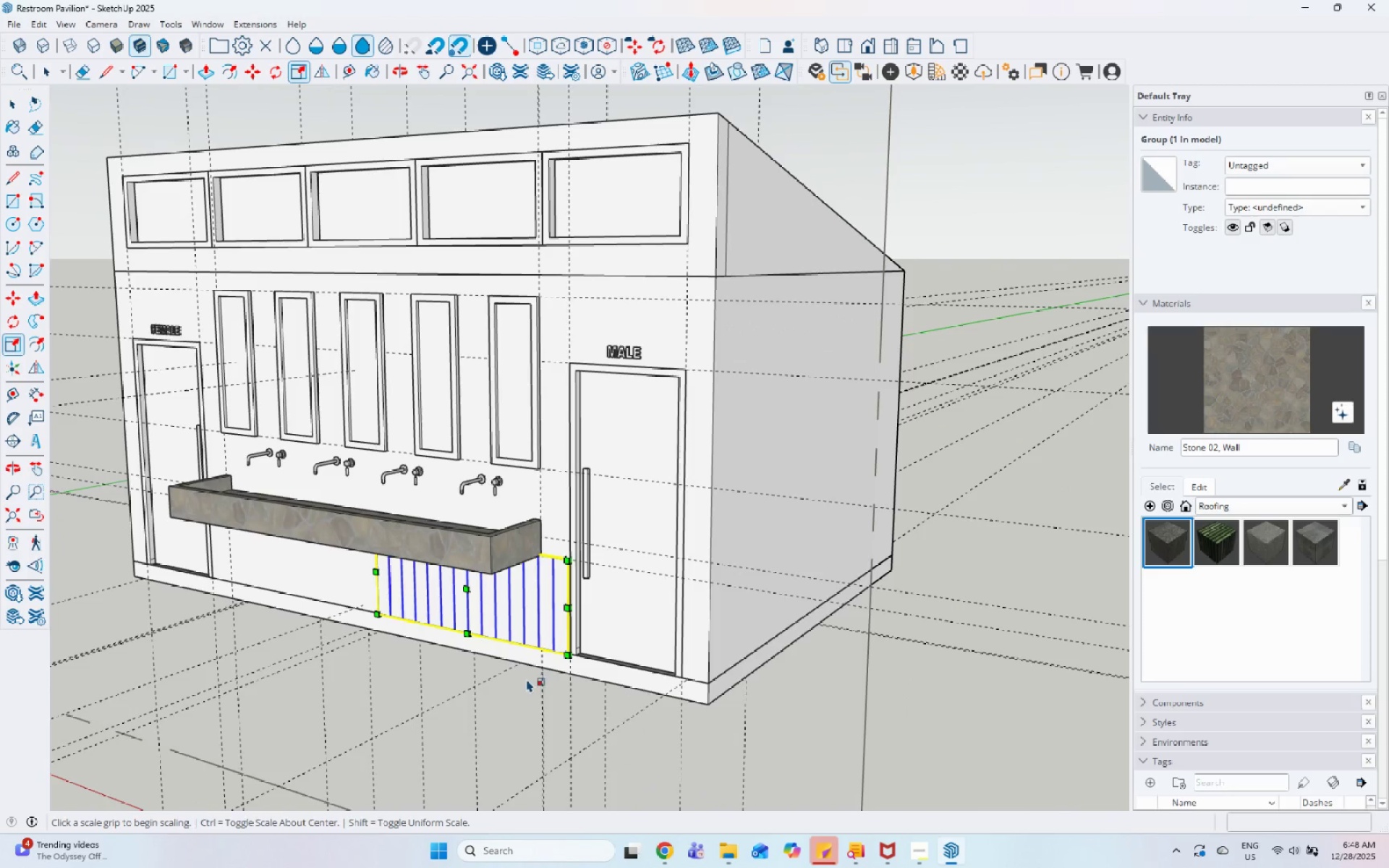 
left_click_drag(start_coordinate=[524, 666], to_coordinate=[538, 670])
 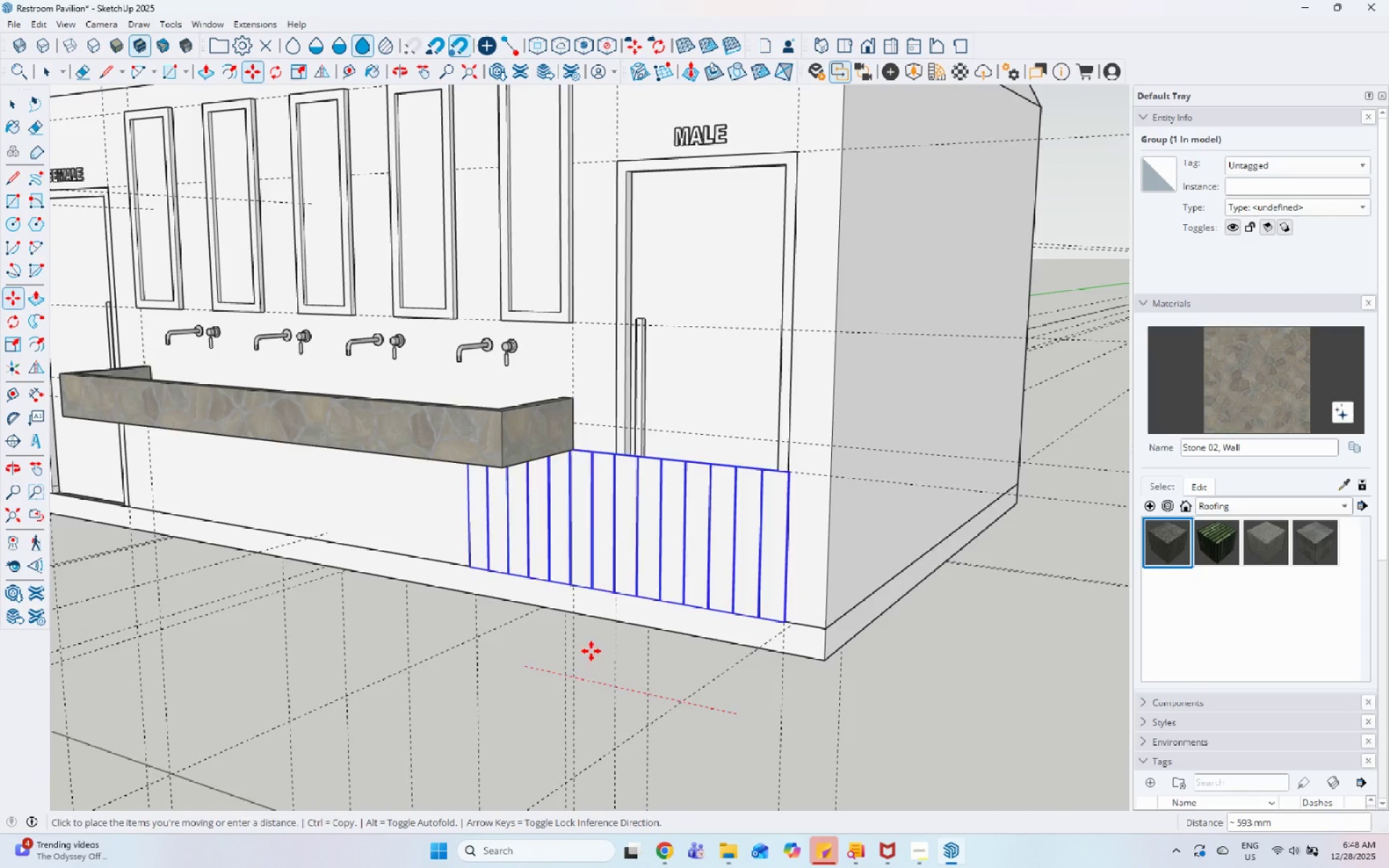 
scroll: coordinate [468, 796], scroll_direction: up, amount: 5.0
 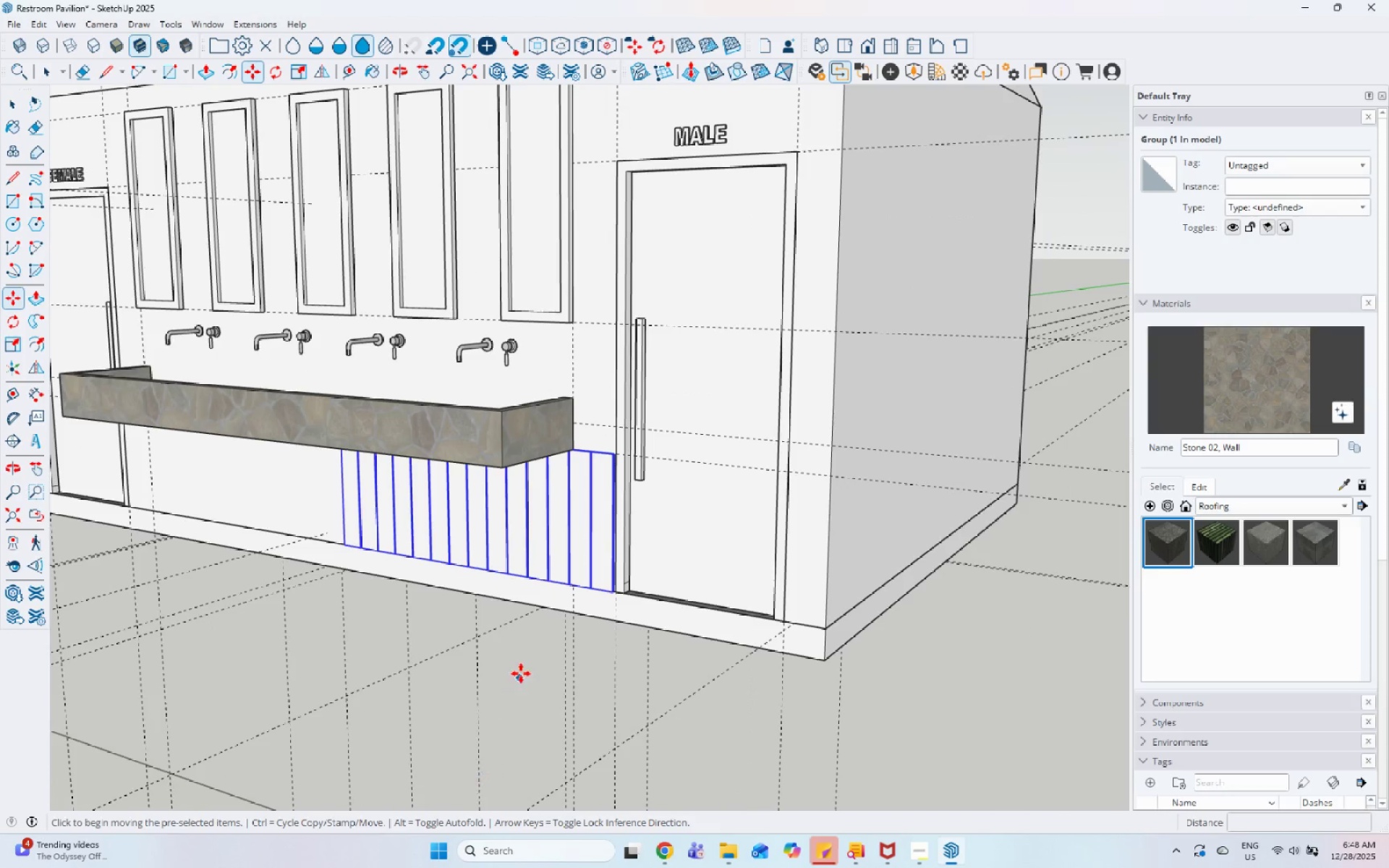 
scroll: coordinate [109, 563], scroll_direction: down, amount: 6.0
 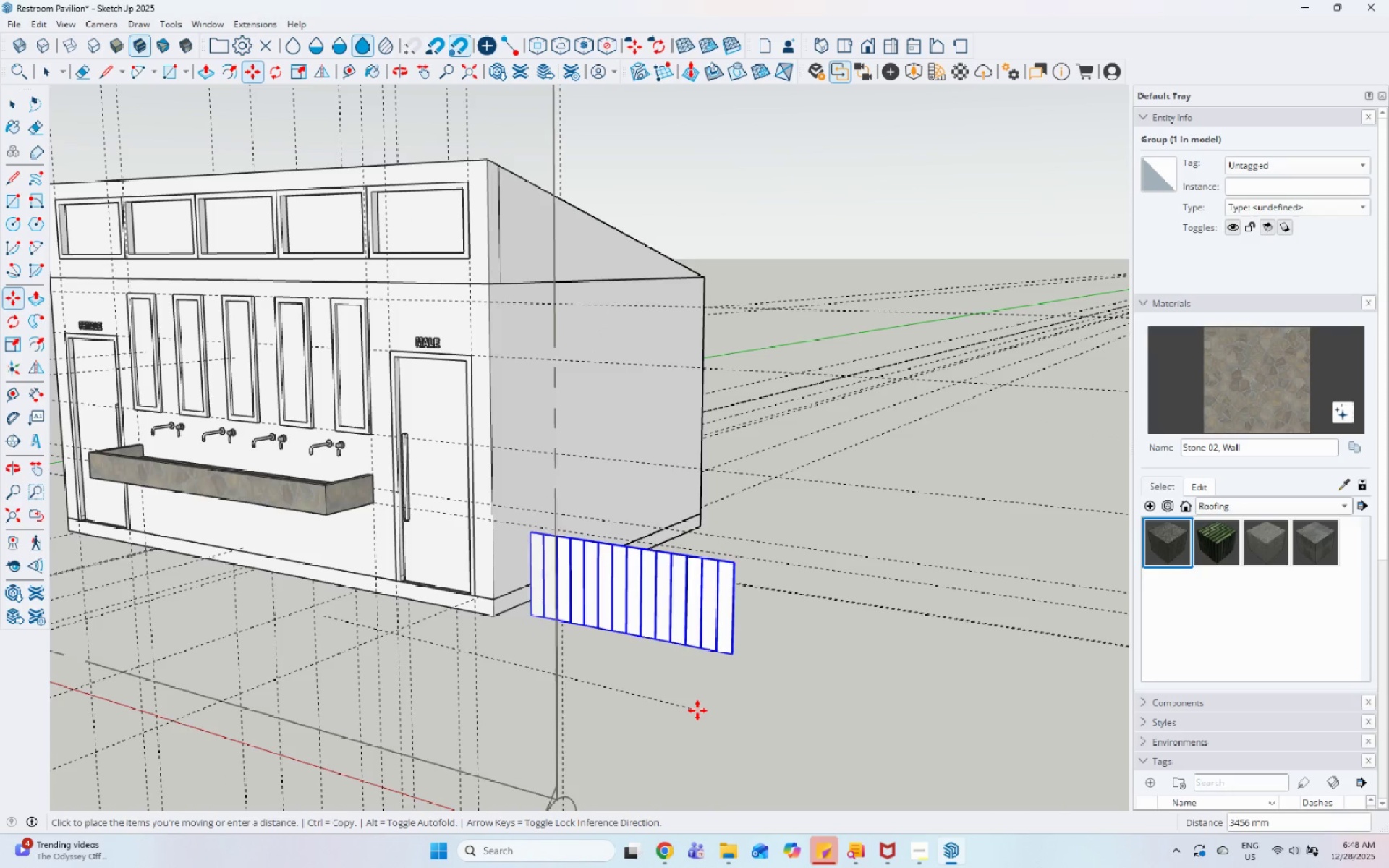 
left_click([700, 695])
 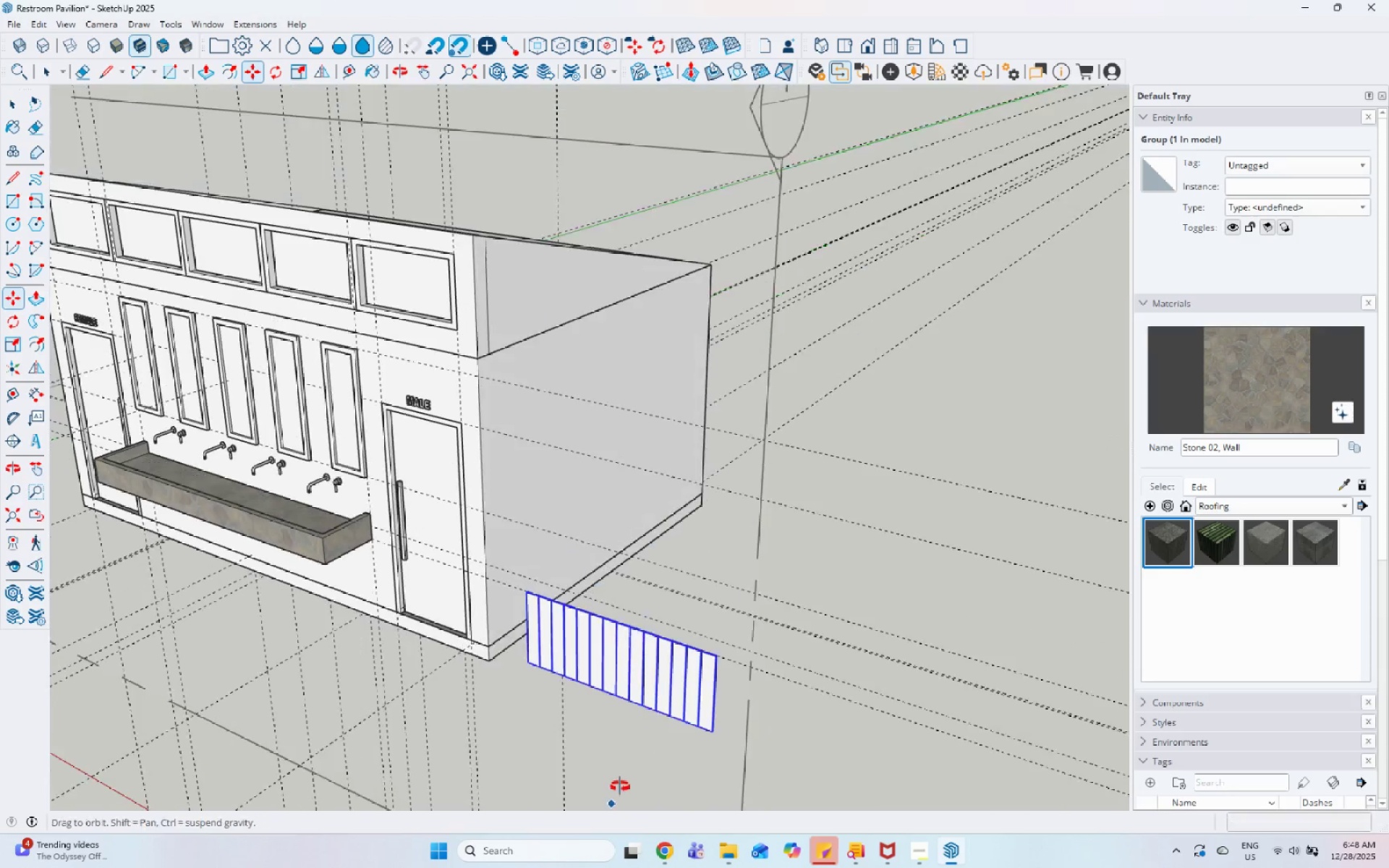 
key(R)
 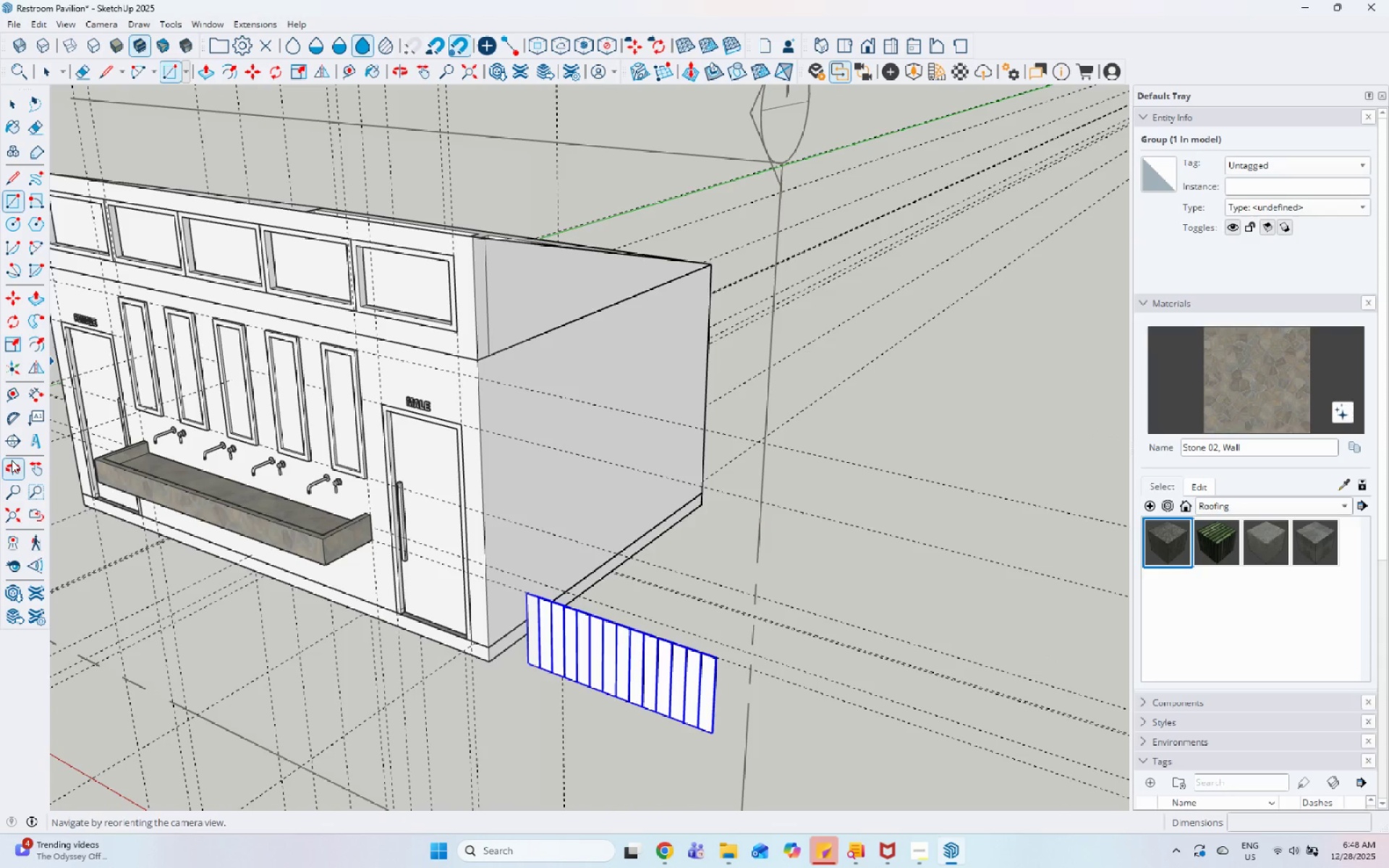 
left_click_drag(start_coordinate=[12, 322], to_coordinate=[15, 322])
 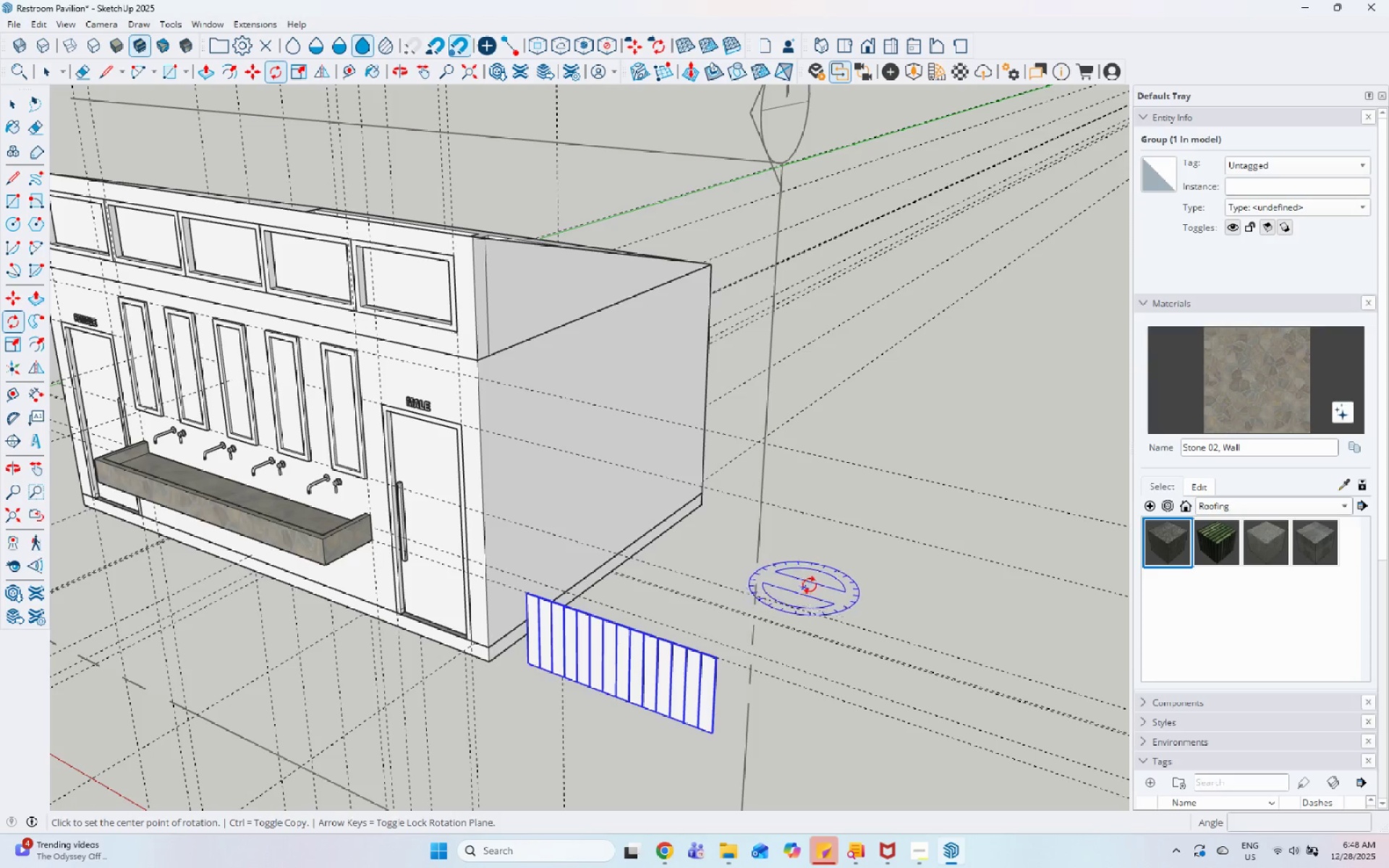 
left_click([844, 558])
 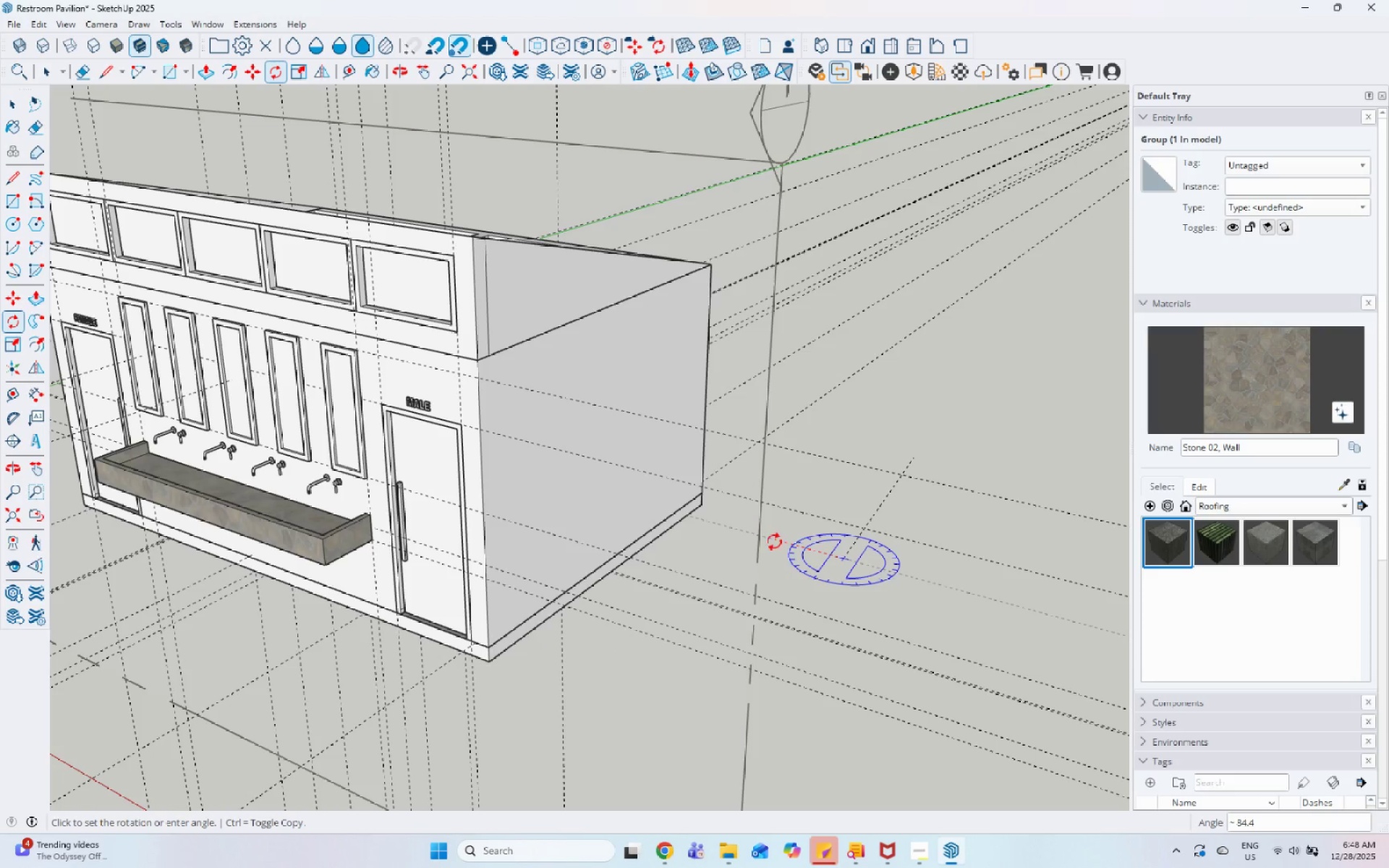 
left_click([774, 542])
 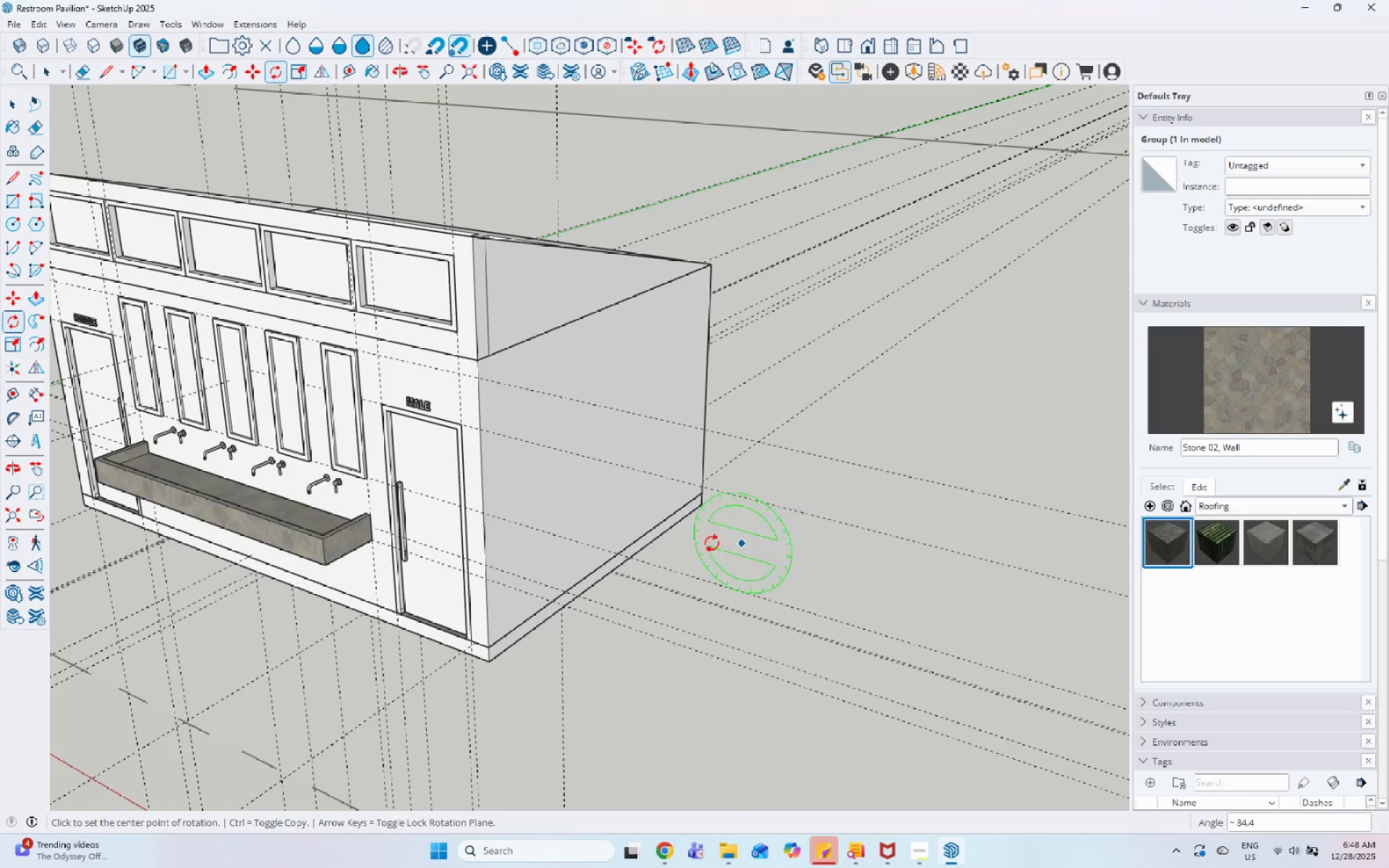 
key(Space)
 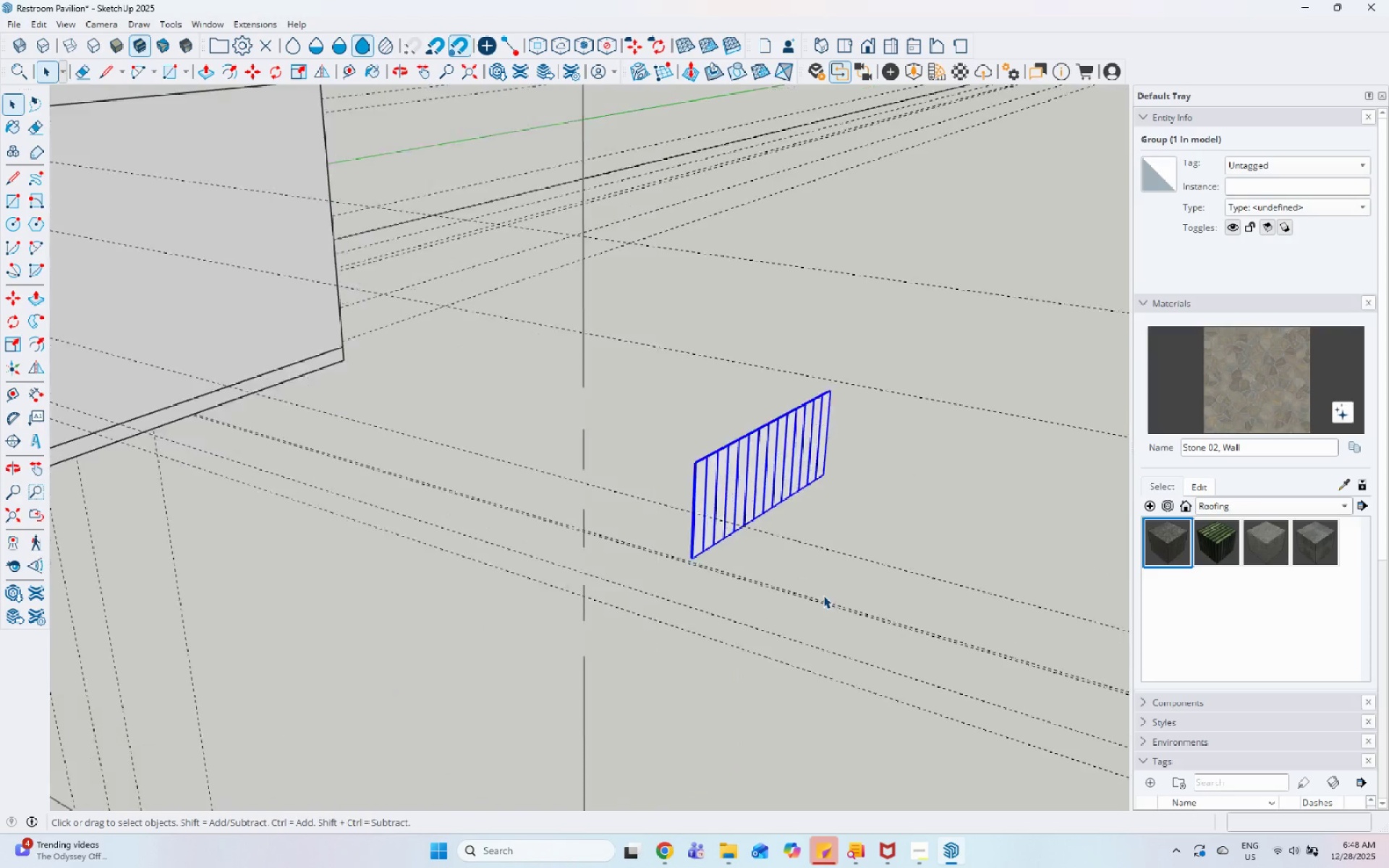 
key(M)
 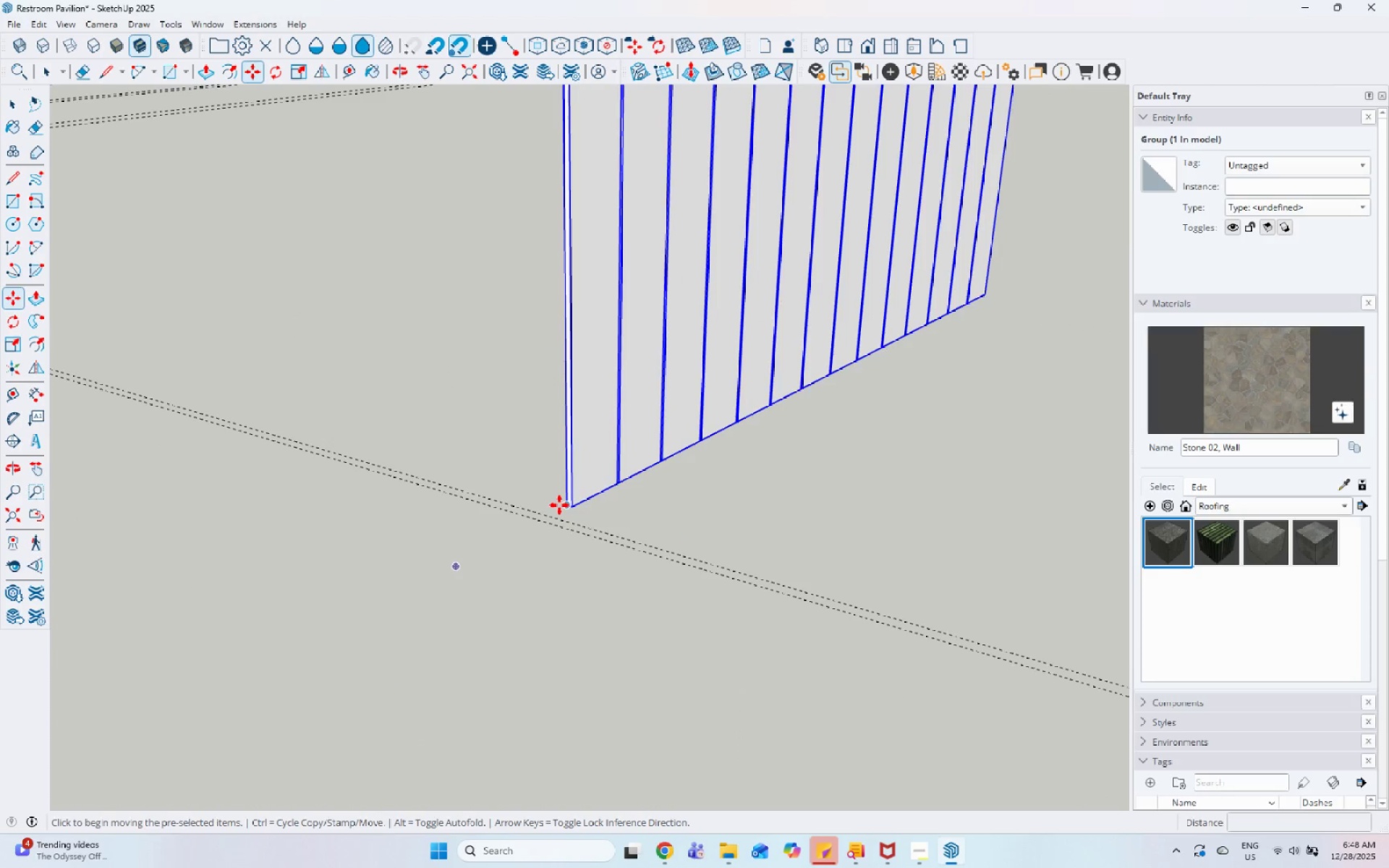 
scroll: coordinate [550, 524], scroll_direction: up, amount: 16.0
 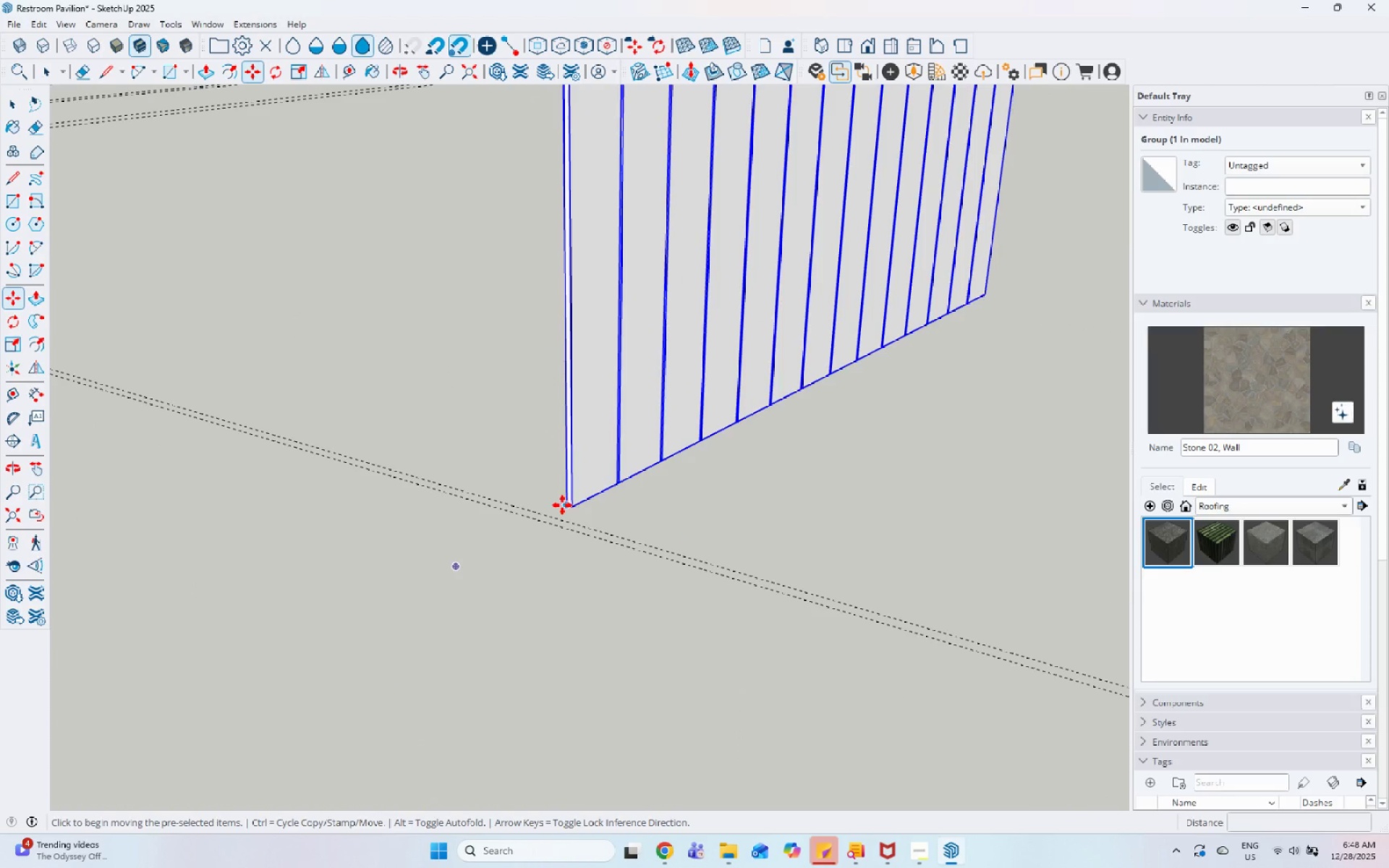 
left_click([559, 505])
 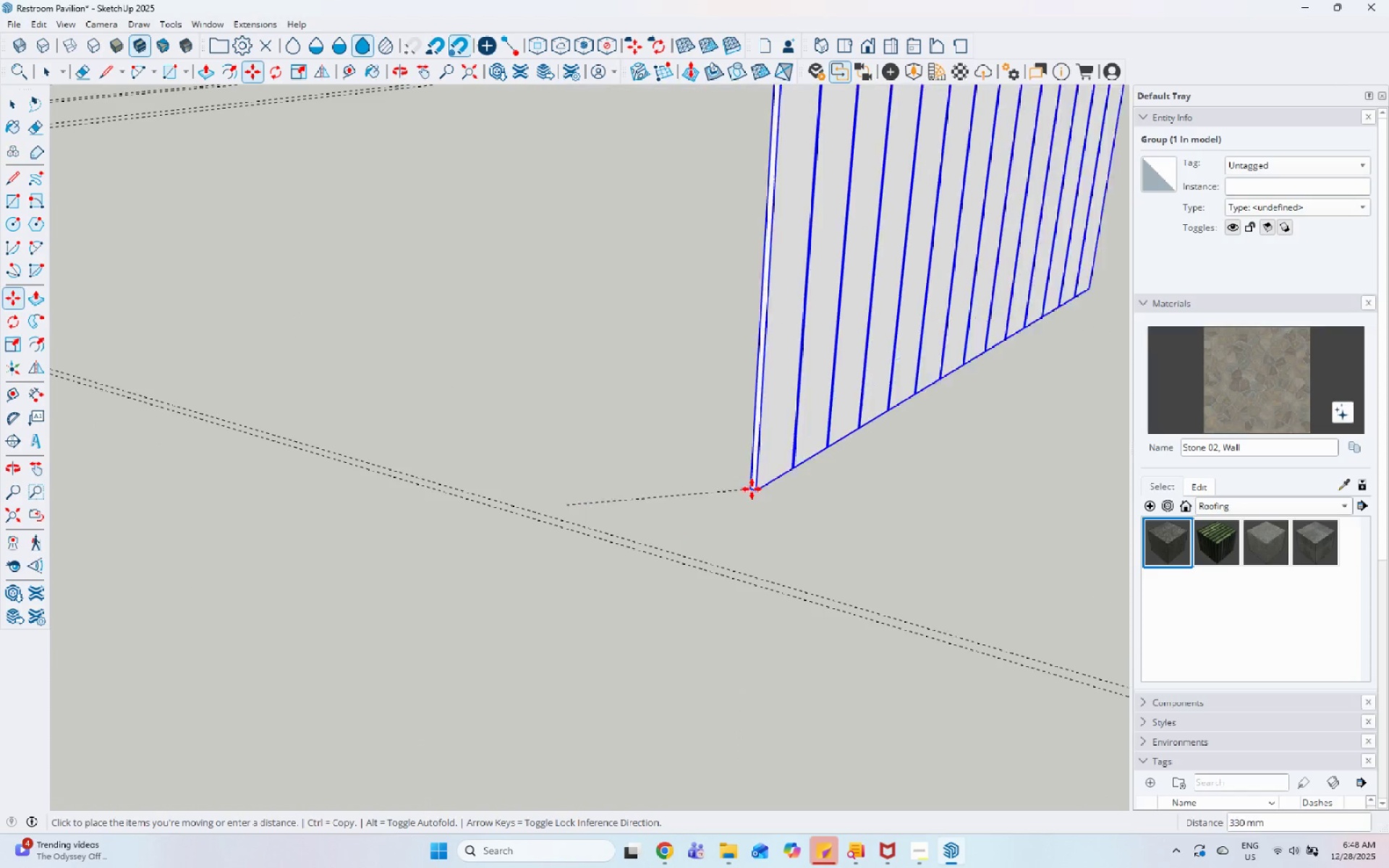 
scroll: coordinate [212, 434], scroll_direction: down, amount: 19.0
 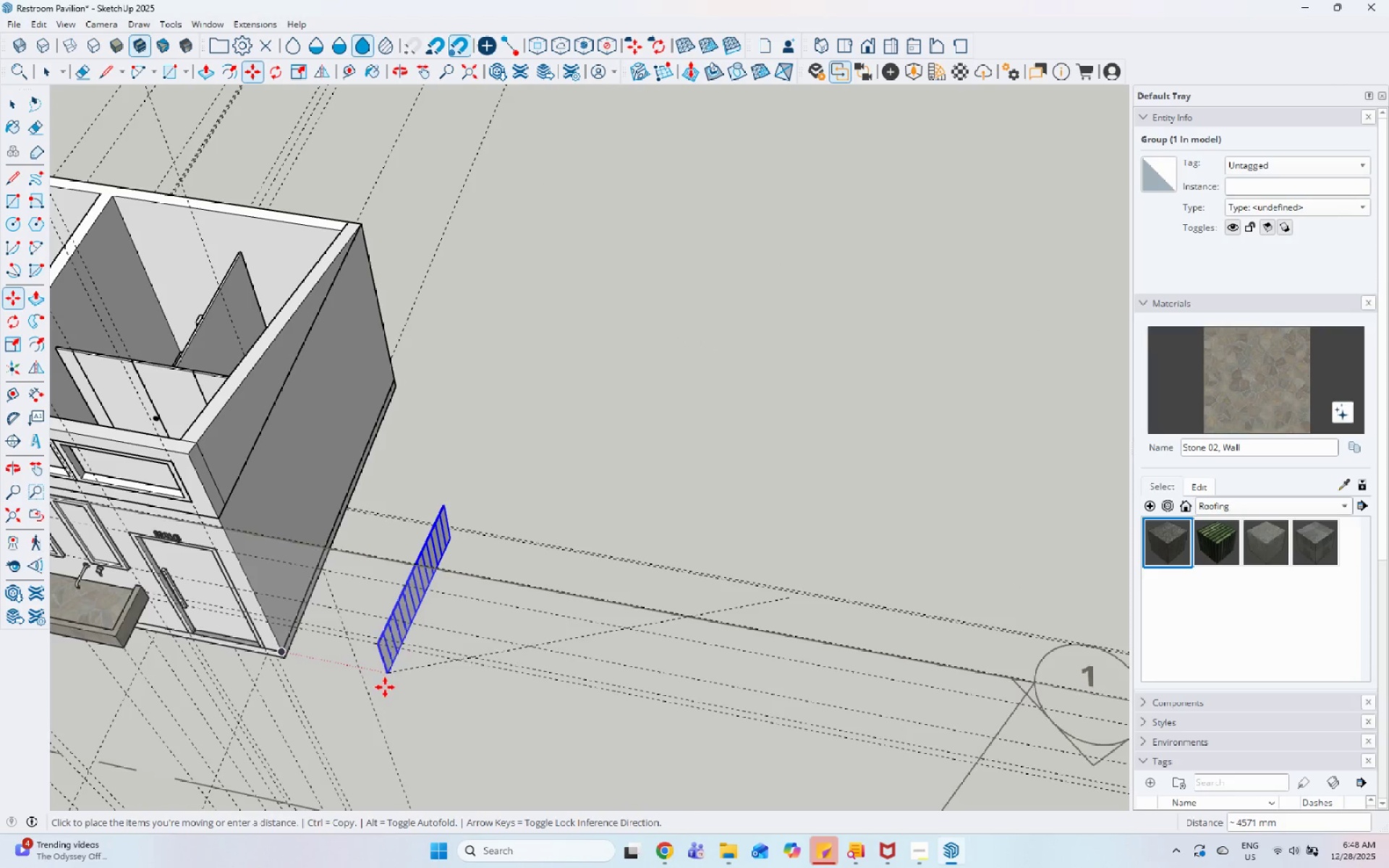 
key(Space)
 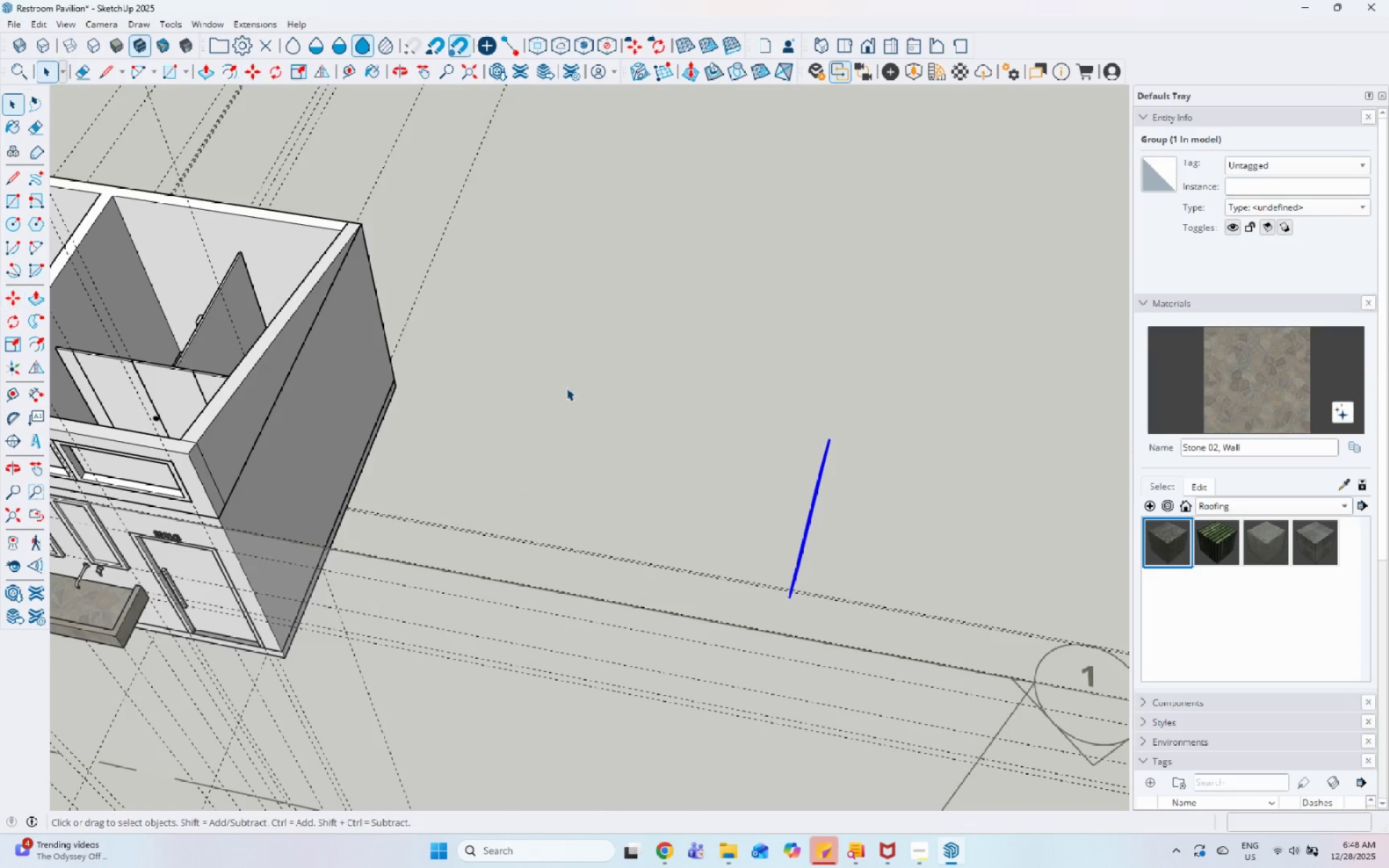 
key(Control+Z)
 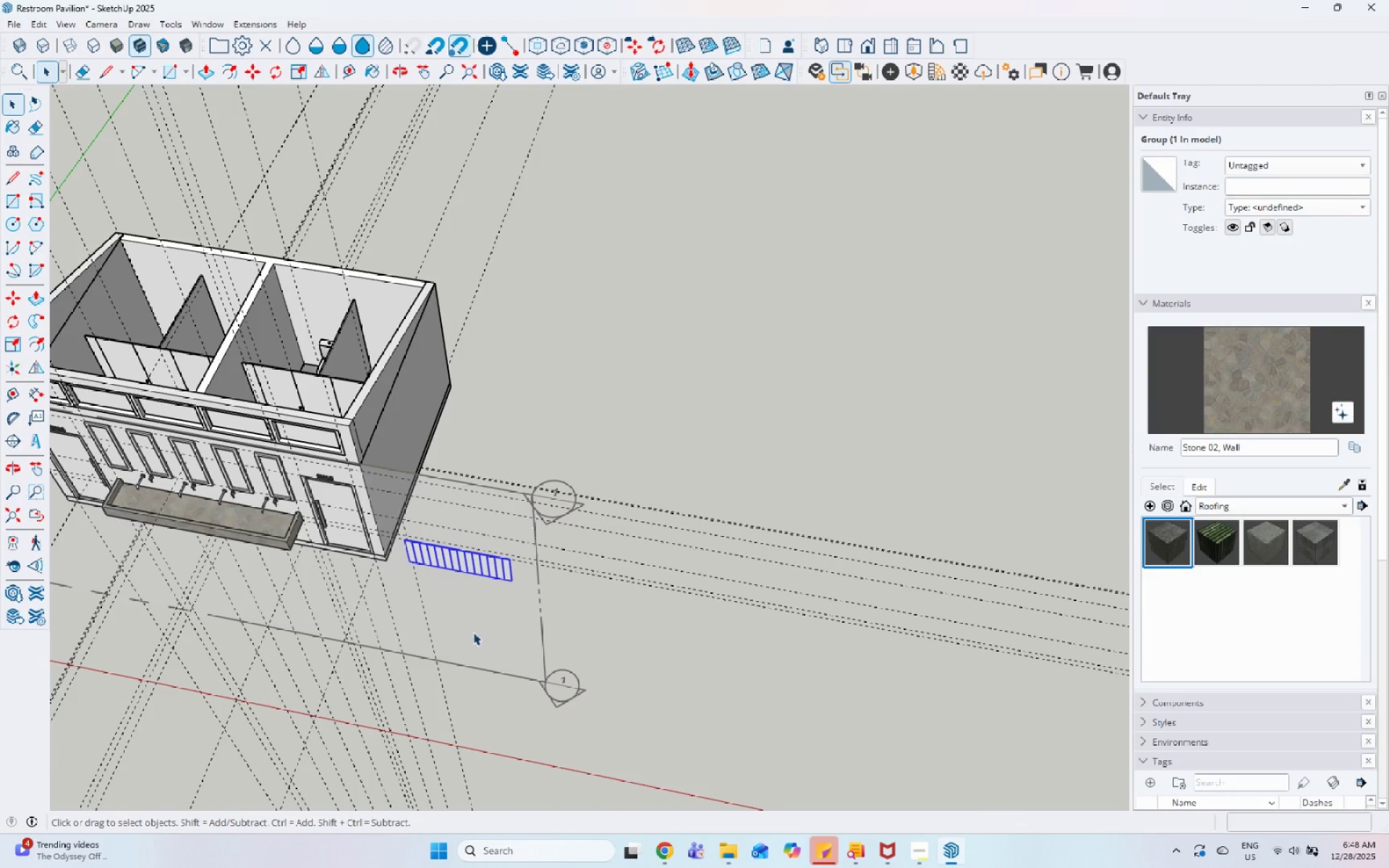 
scroll: coordinate [566, 389], scroll_direction: down, amount: 5.0
 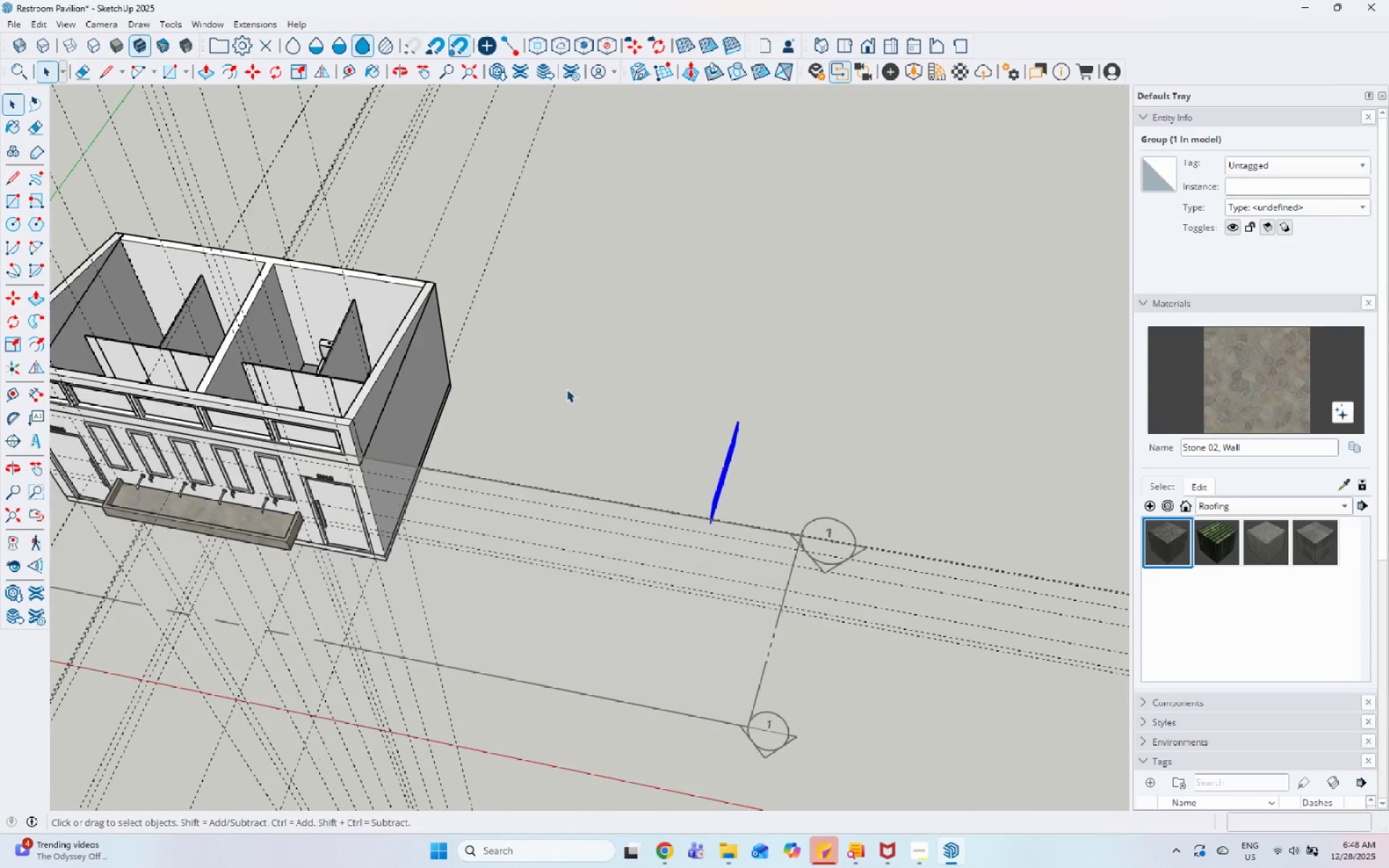 
scroll: coordinate [461, 620], scroll_direction: up, amount: 9.0
 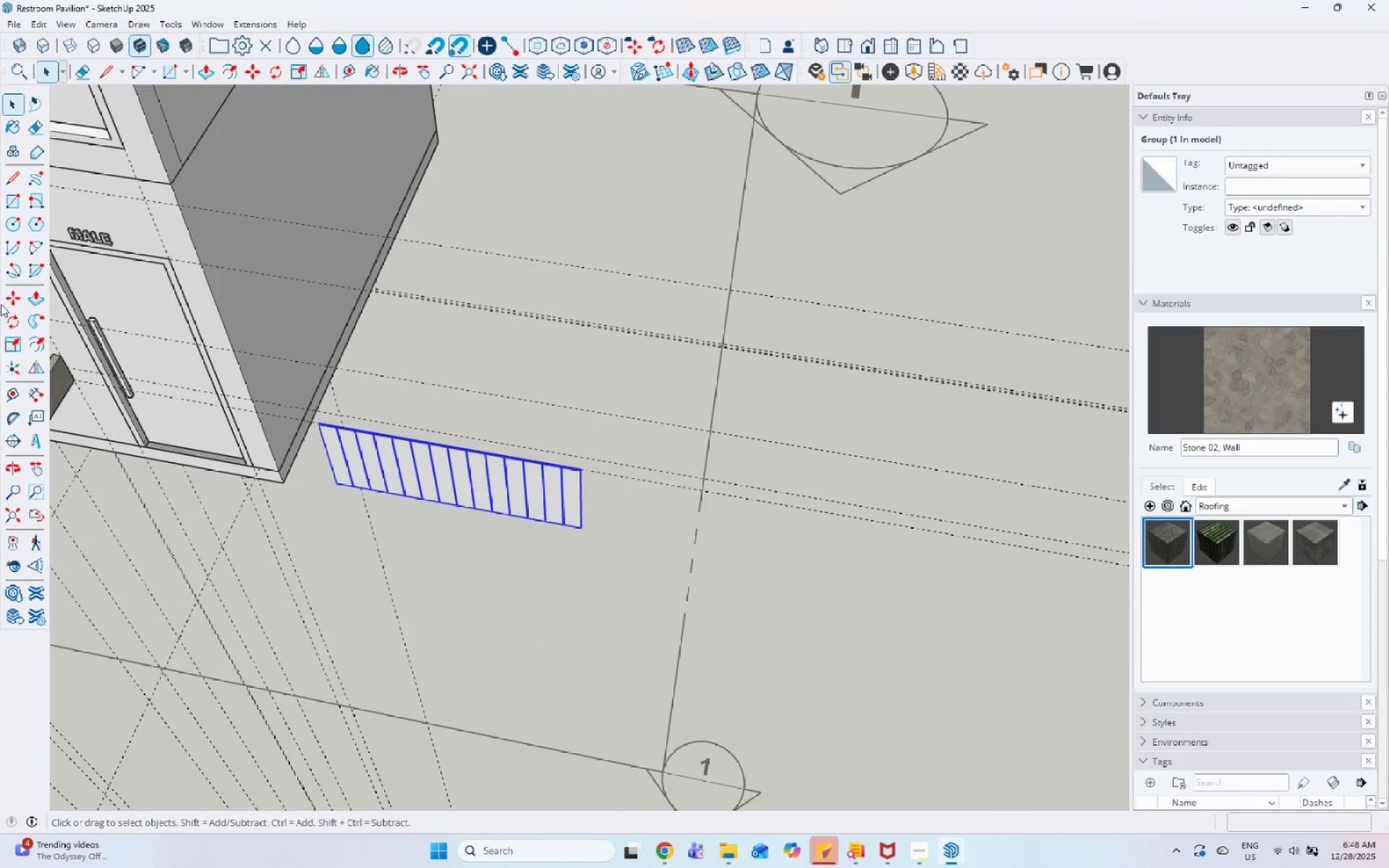 
left_click_drag(start_coordinate=[6, 323], to_coordinate=[14, 325])
 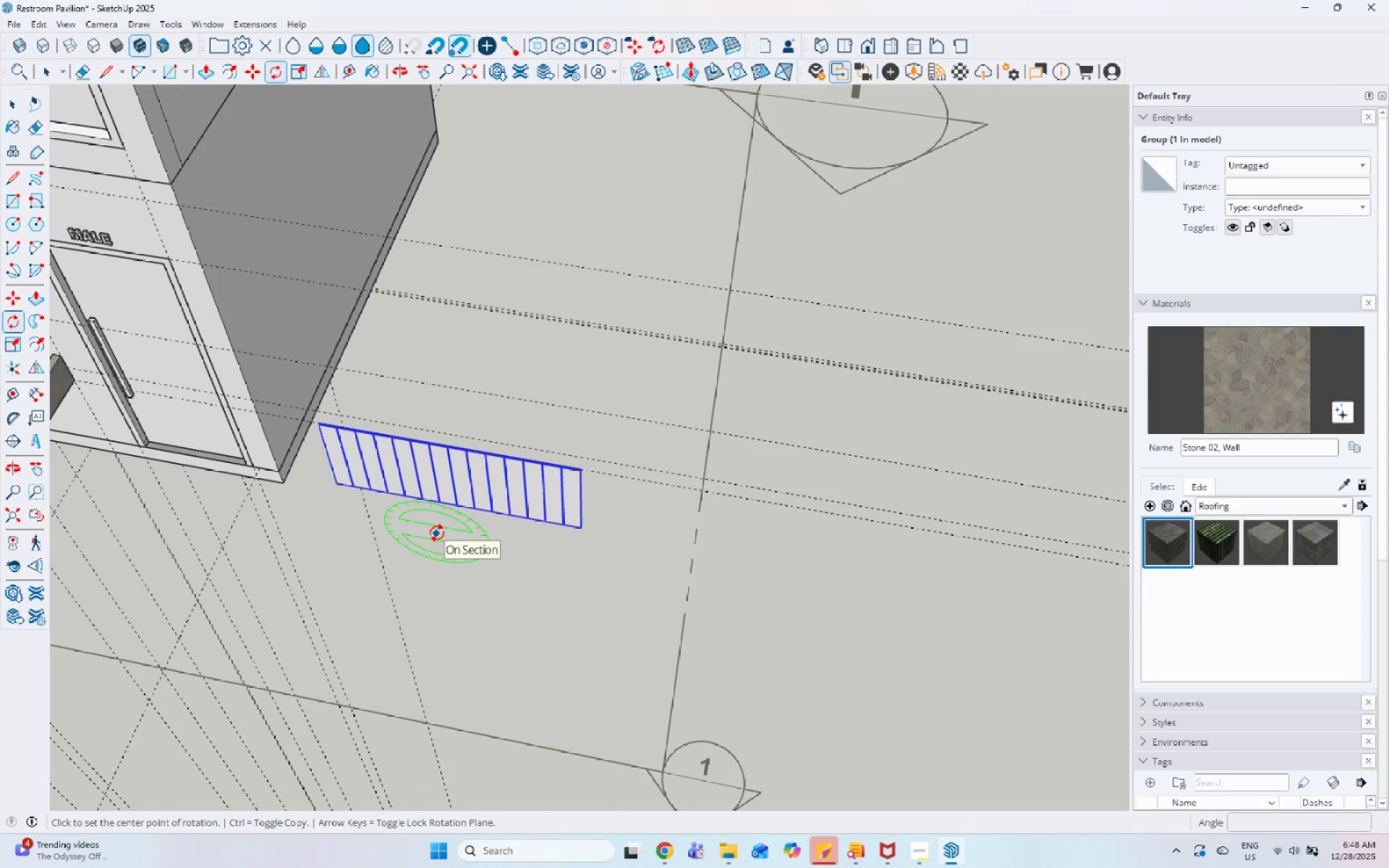 
key(ArrowUp)
 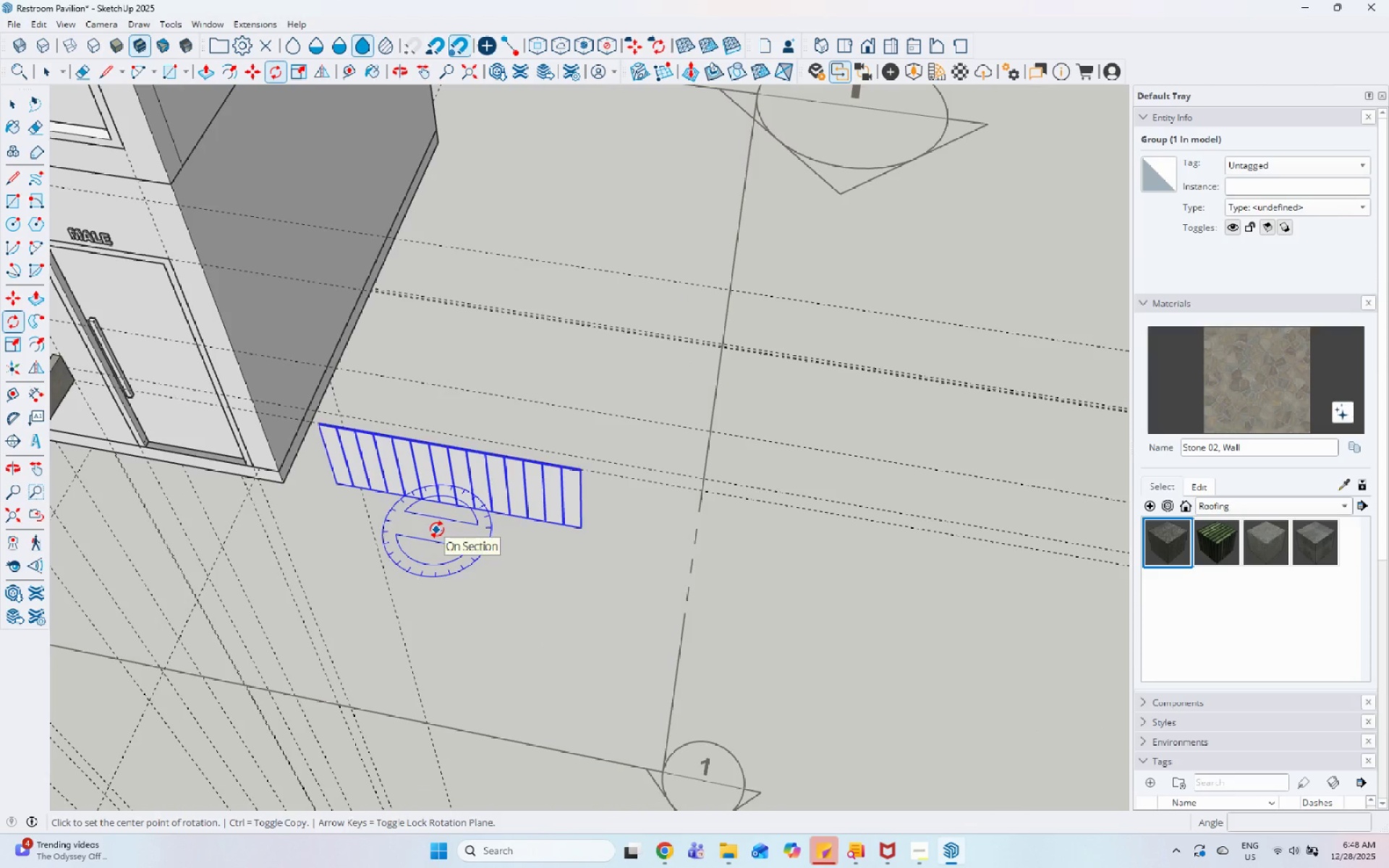 
left_click([437, 529])
 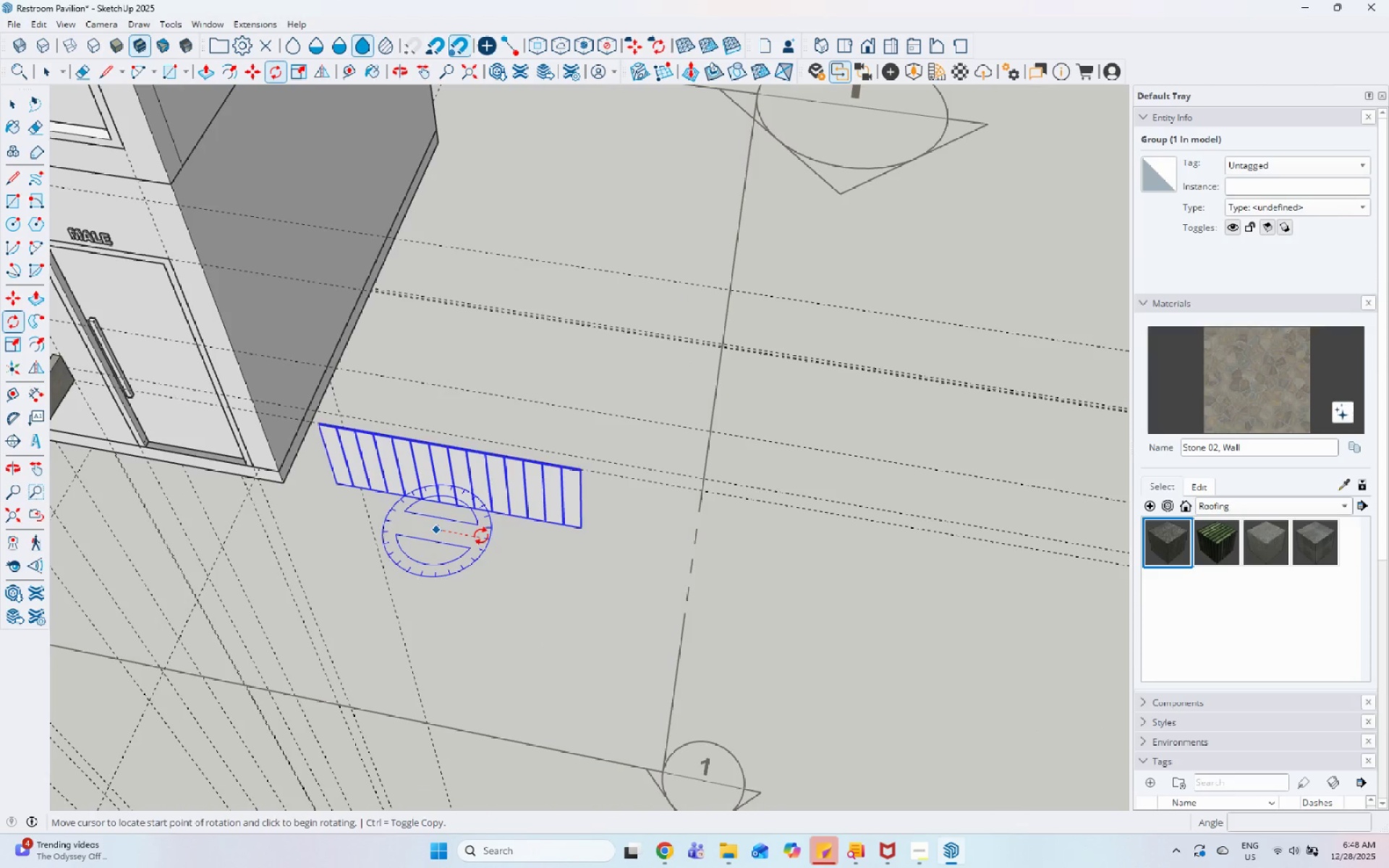 
left_click([481, 536])
 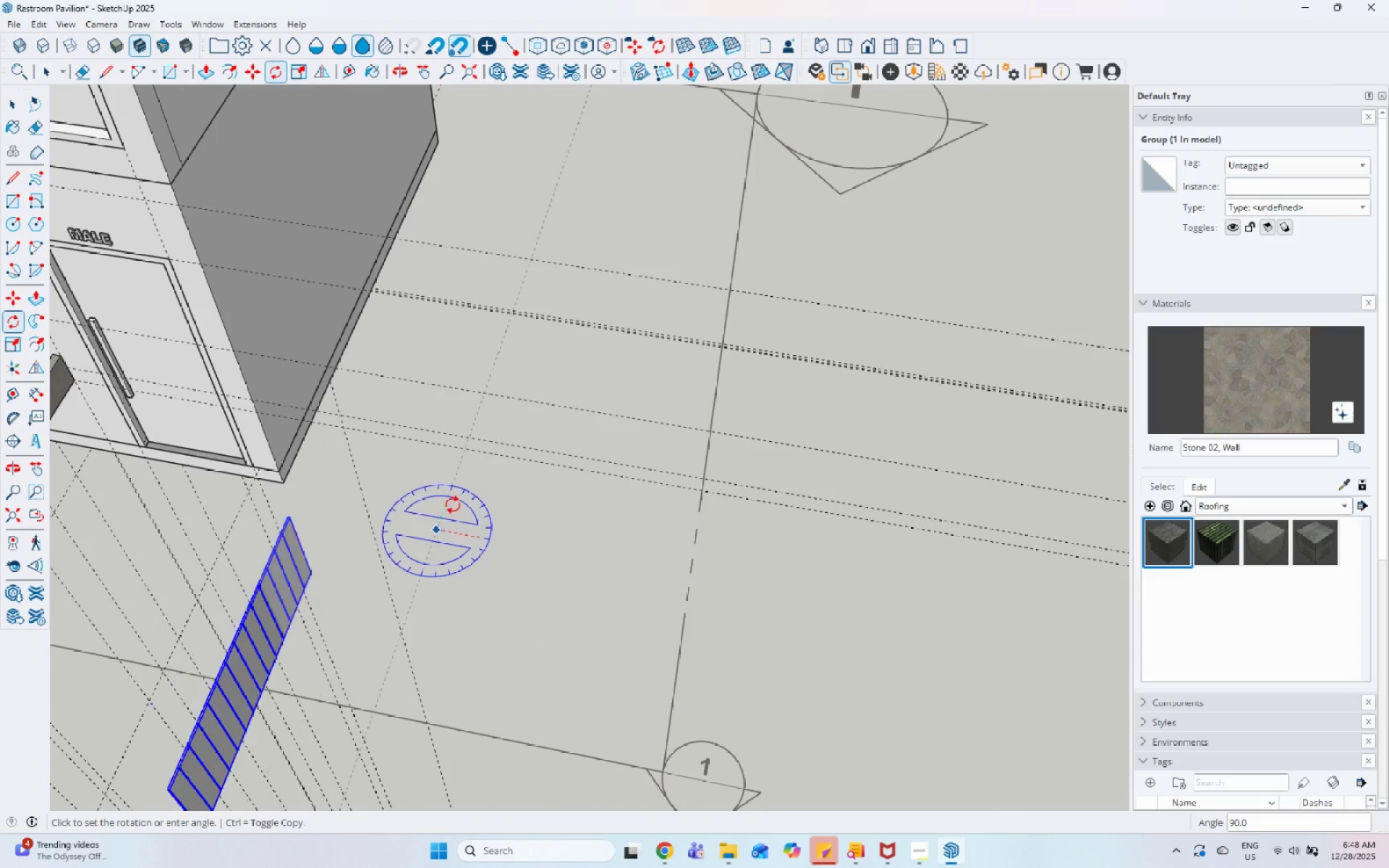 
left_click([451, 495])
 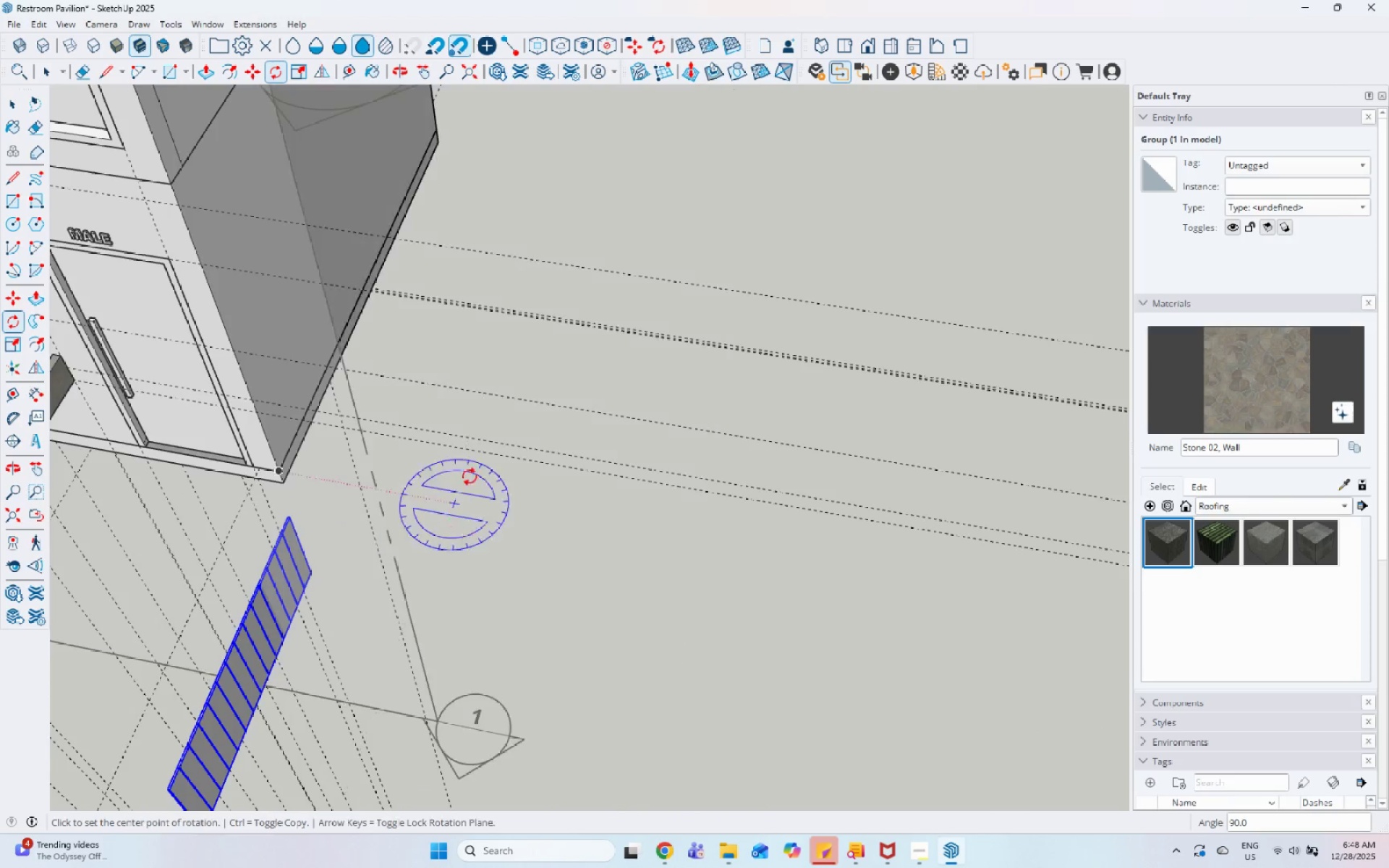 
key(Space)
 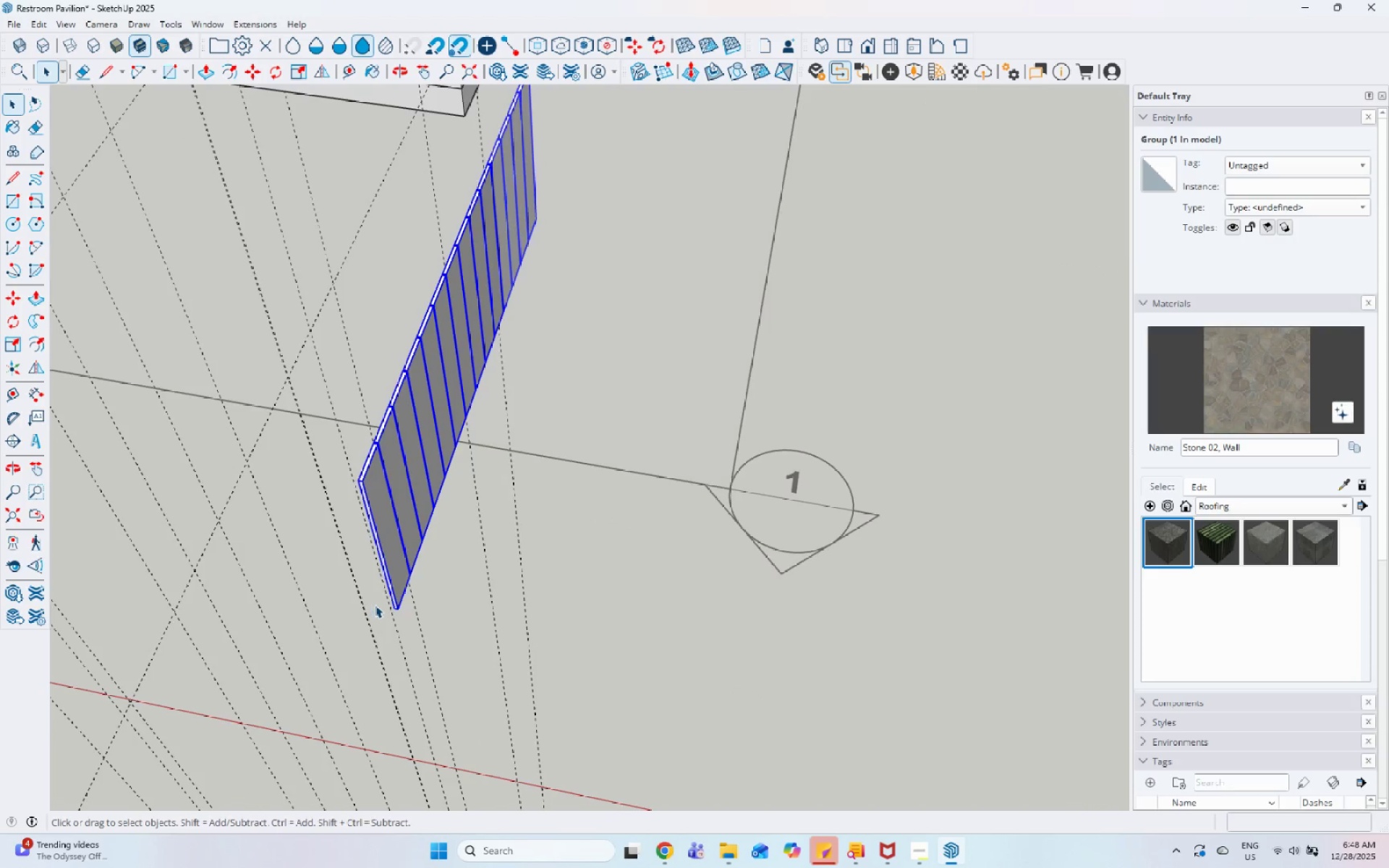 
key(M)
 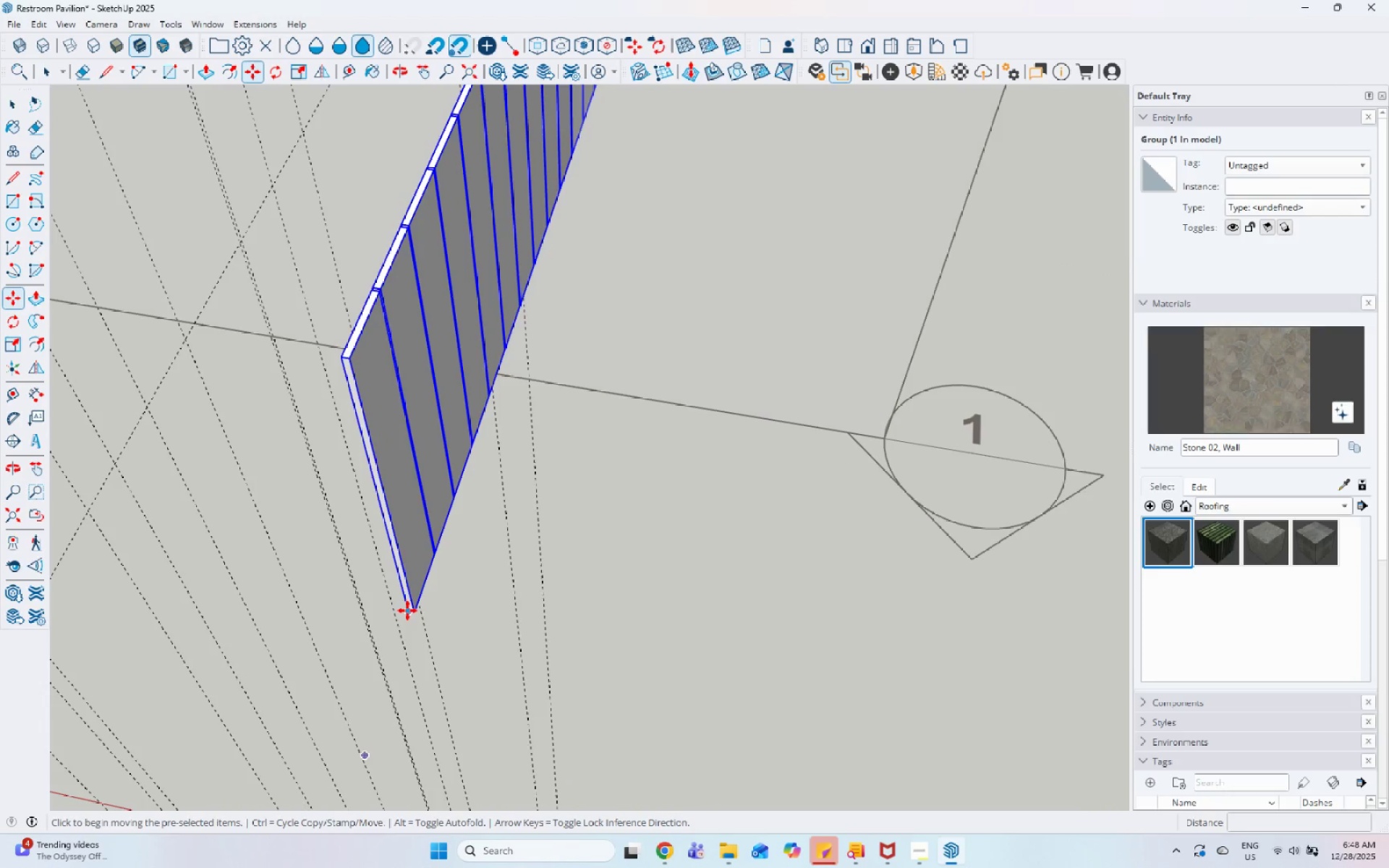 
scroll: coordinate [375, 605], scroll_direction: up, amount: 11.0
 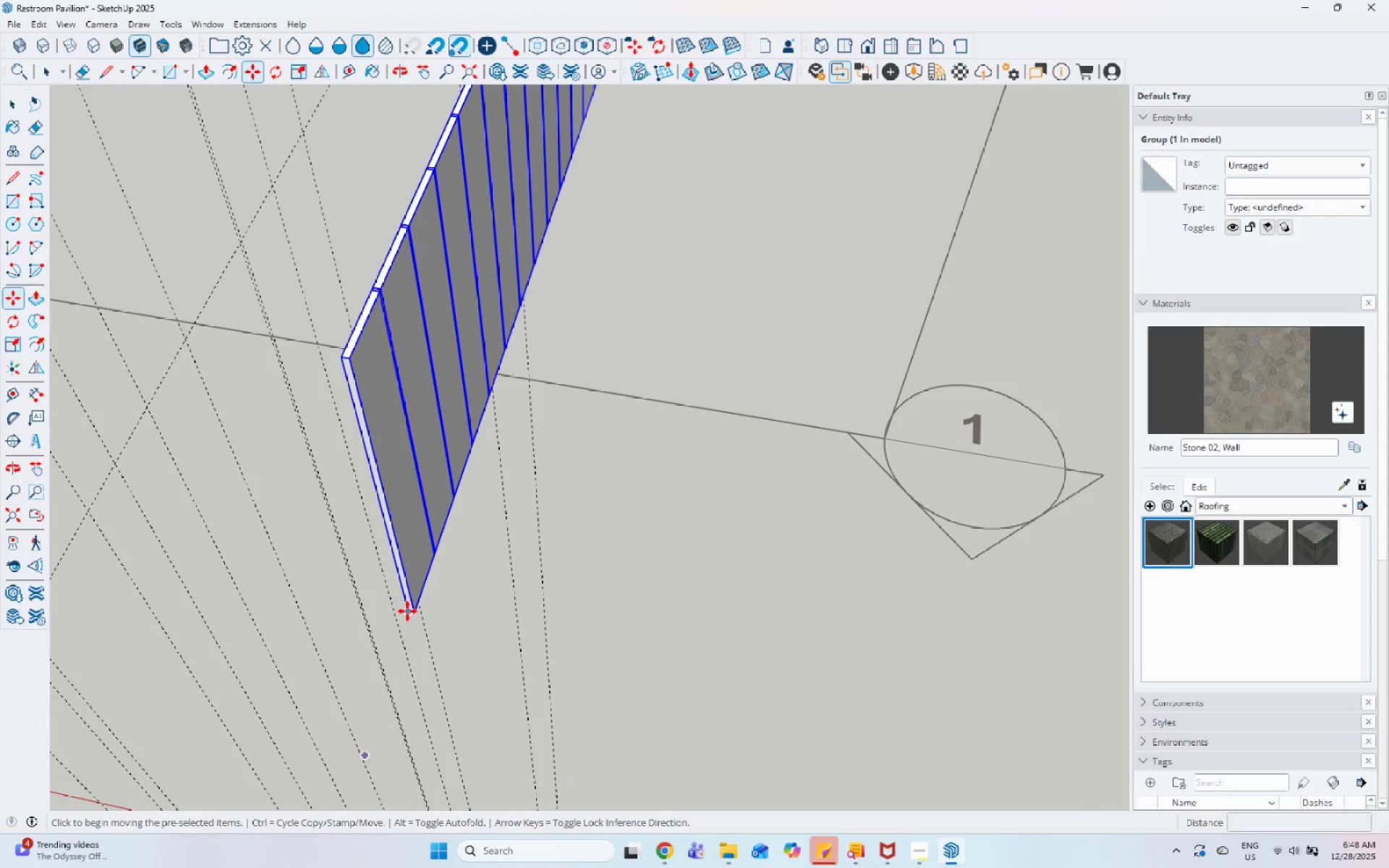 
left_click([407, 611])
 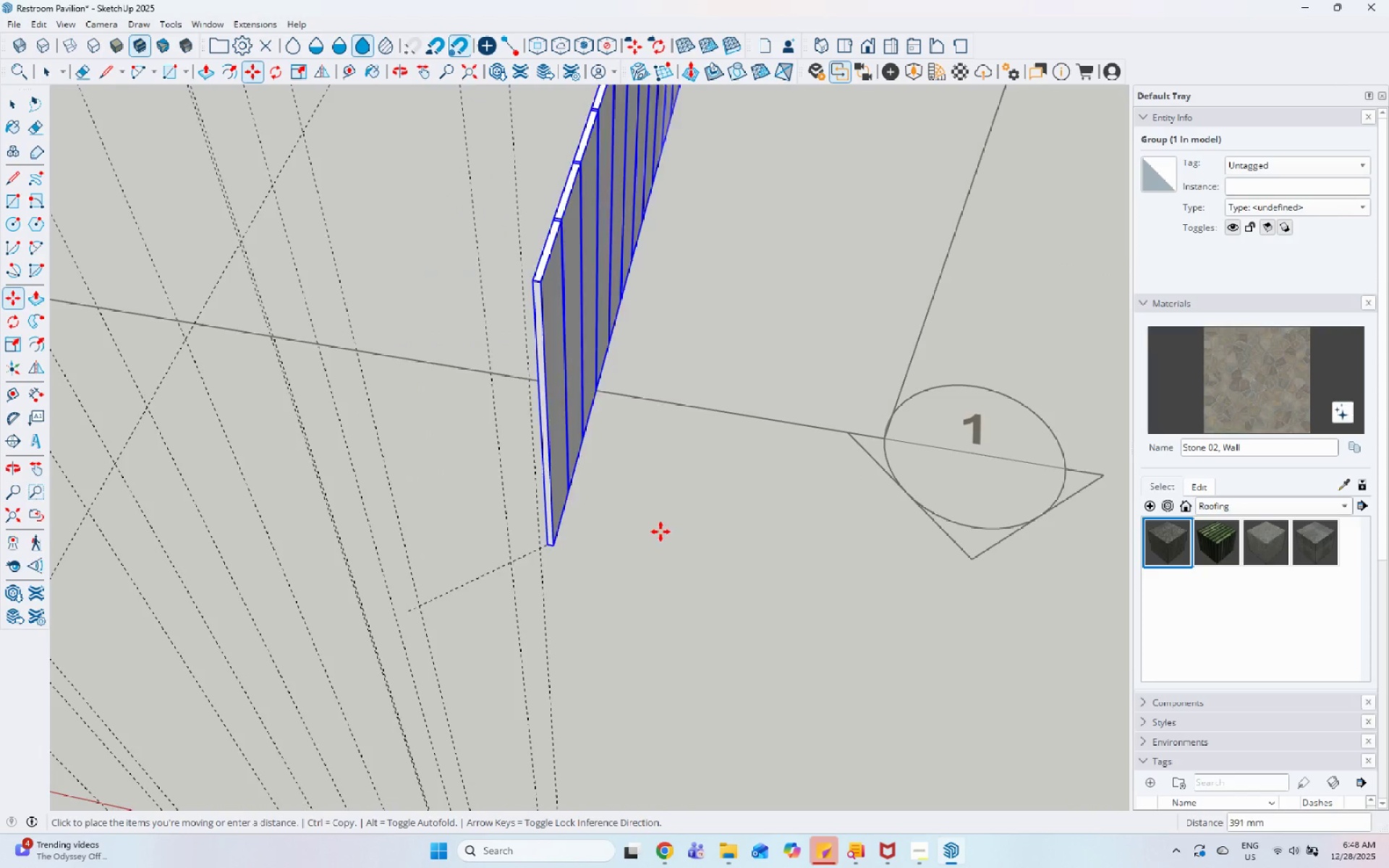 
scroll: coordinate [571, 382], scroll_direction: up, amount: 3.0
 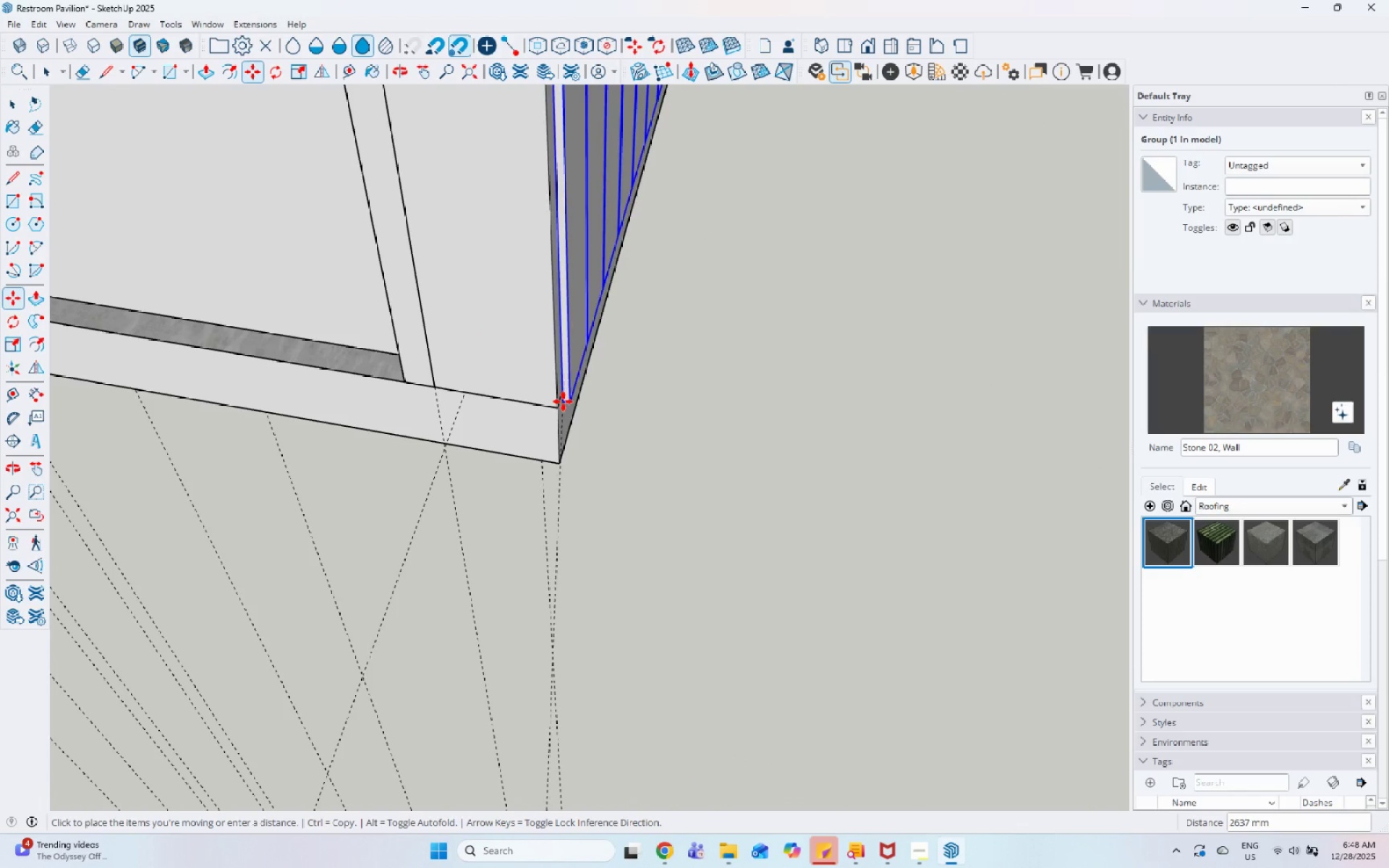 
left_click([553, 409])
 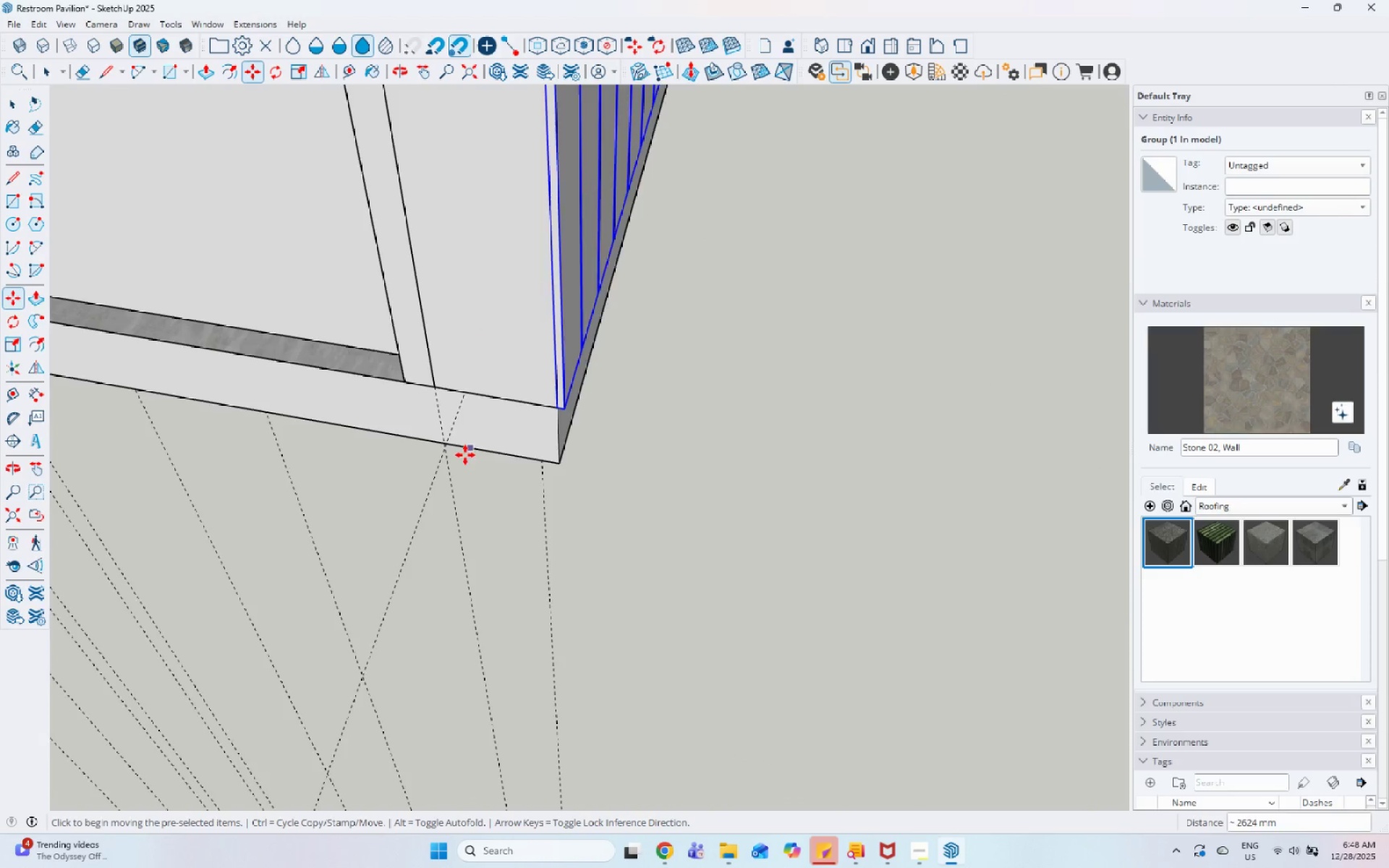 
scroll: coordinate [679, 589], scroll_direction: down, amount: 15.0
 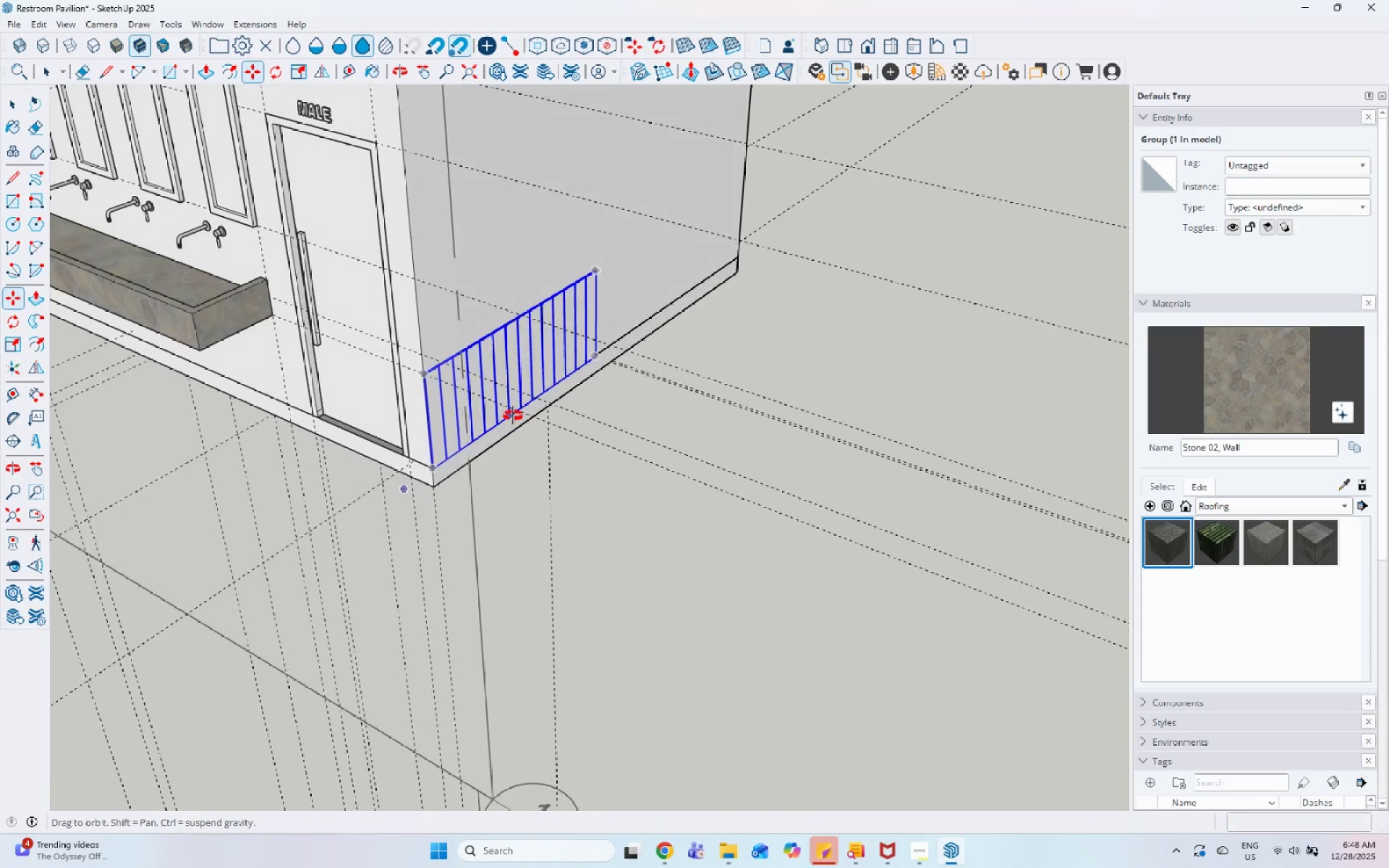 
key(S)
 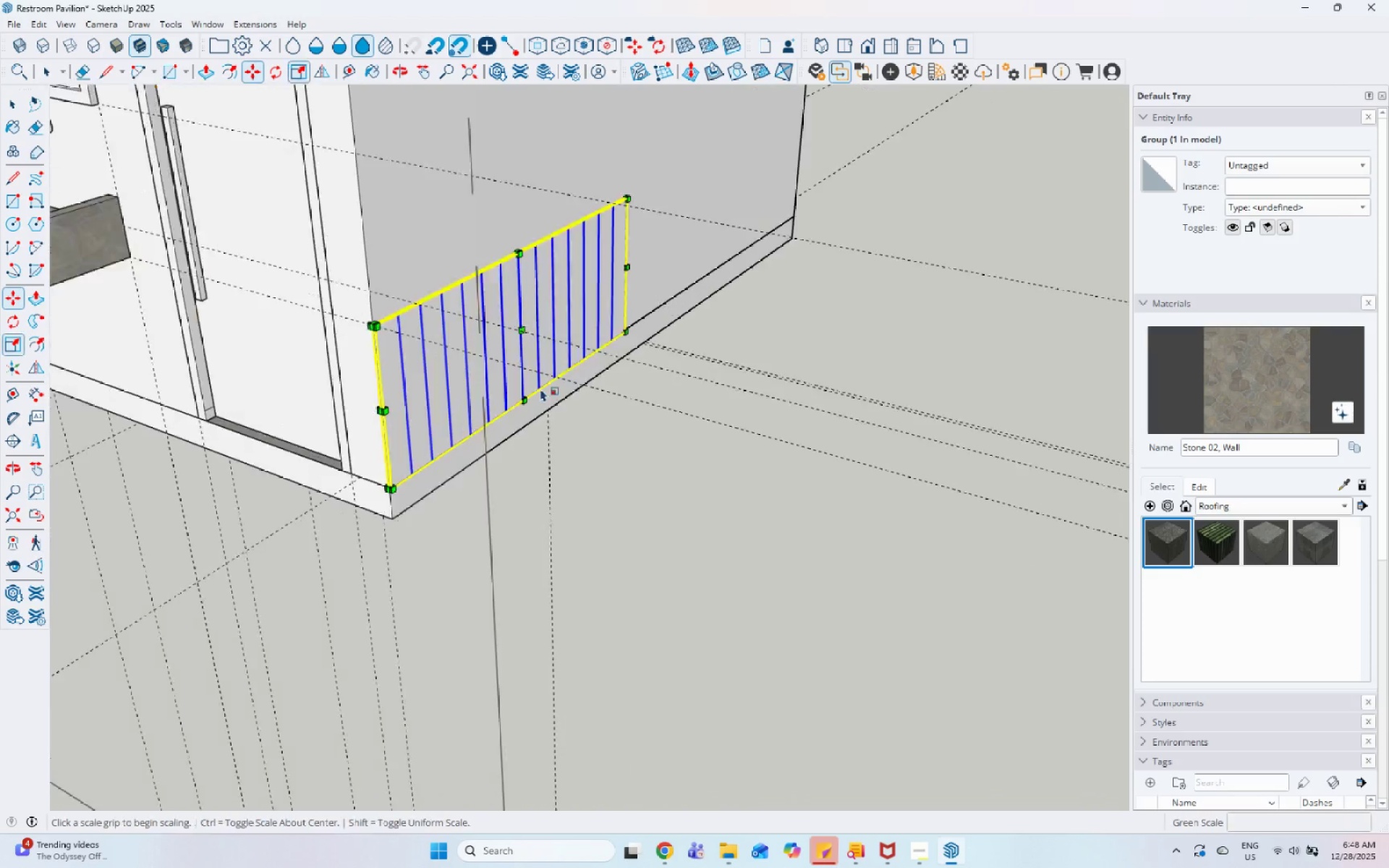 
scroll: coordinate [534, 391], scroll_direction: up, amount: 11.0
 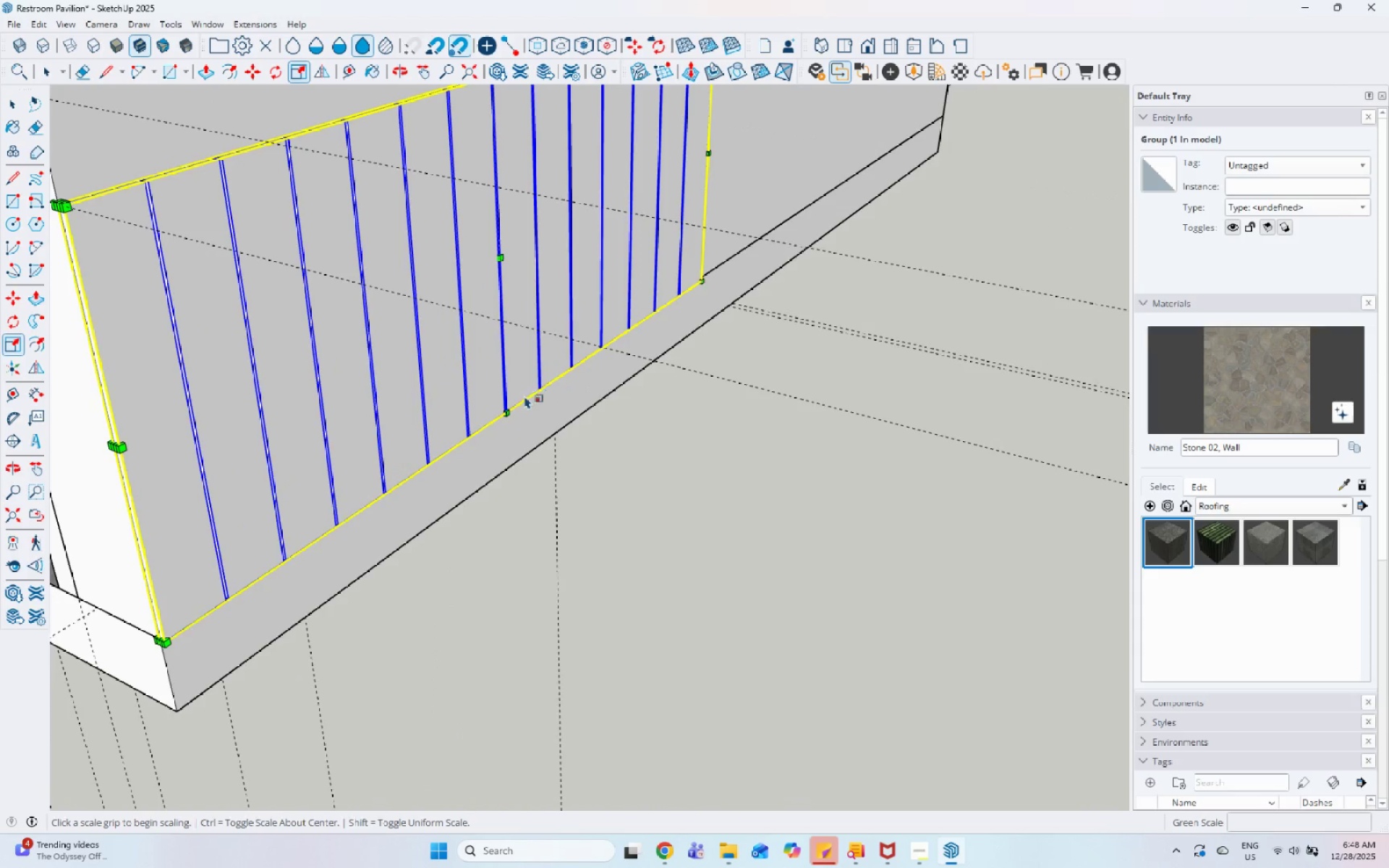 
mouse_move([501, 408])
 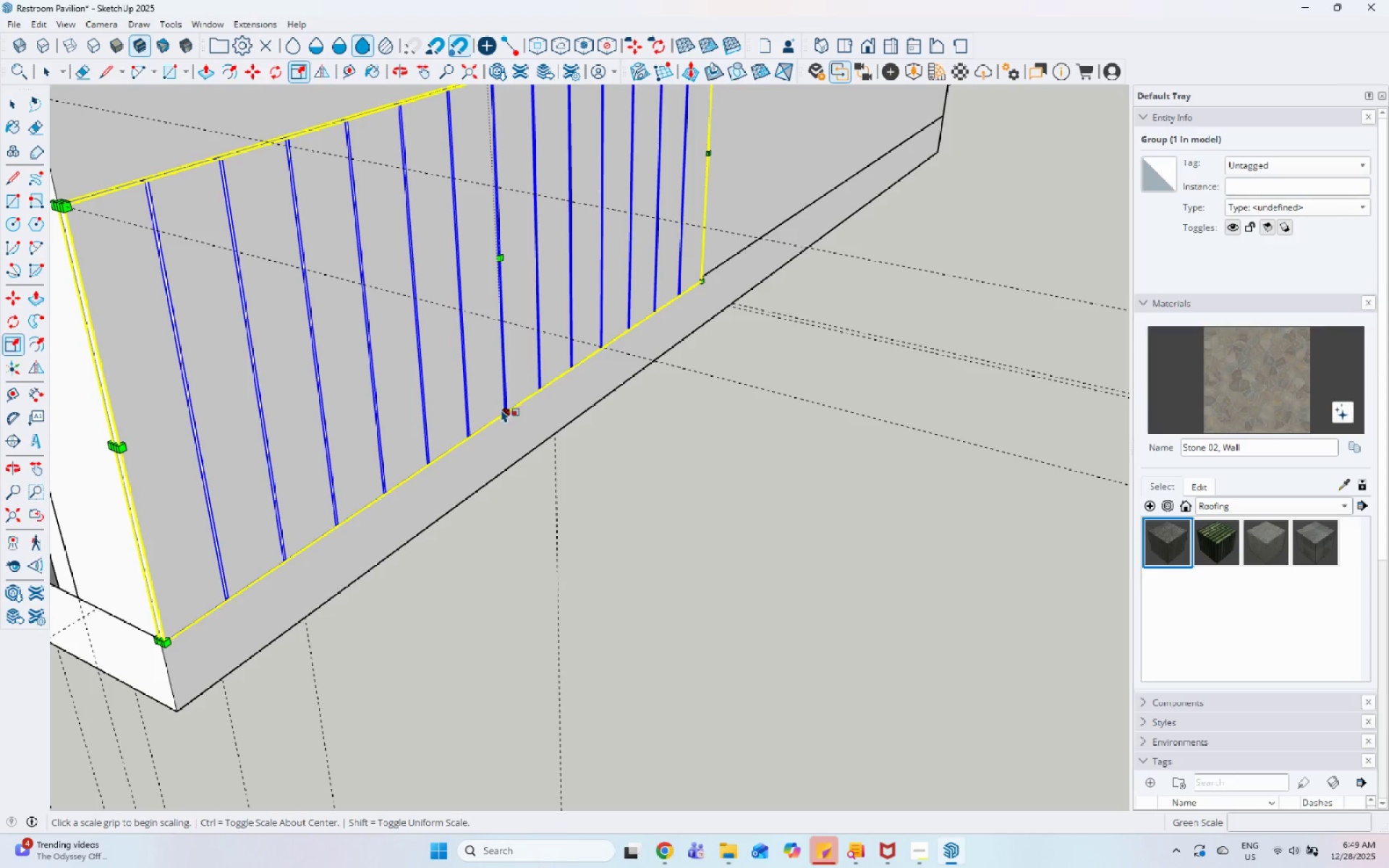 
left_click([498, 405])
 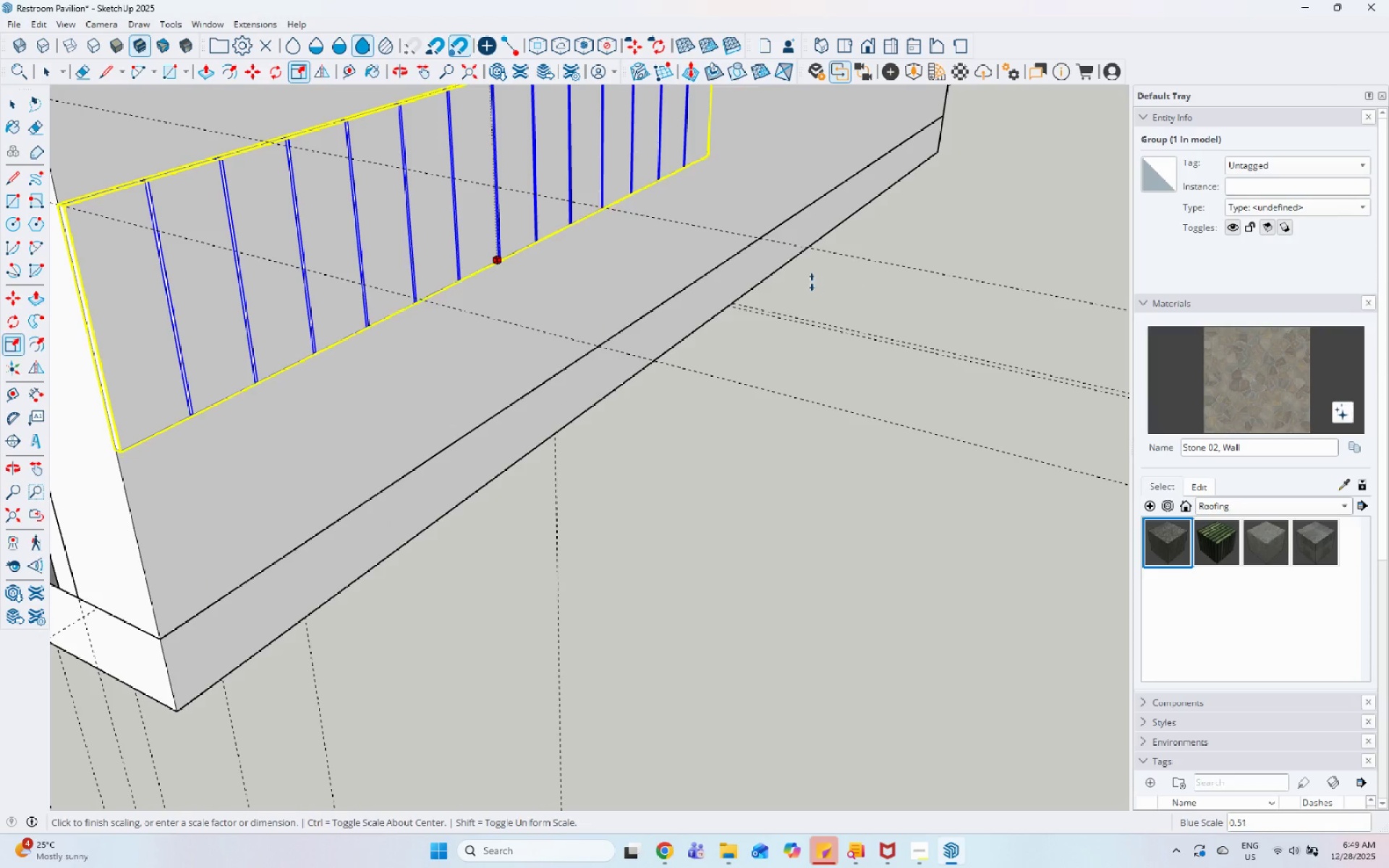 
left_click([787, 263])
 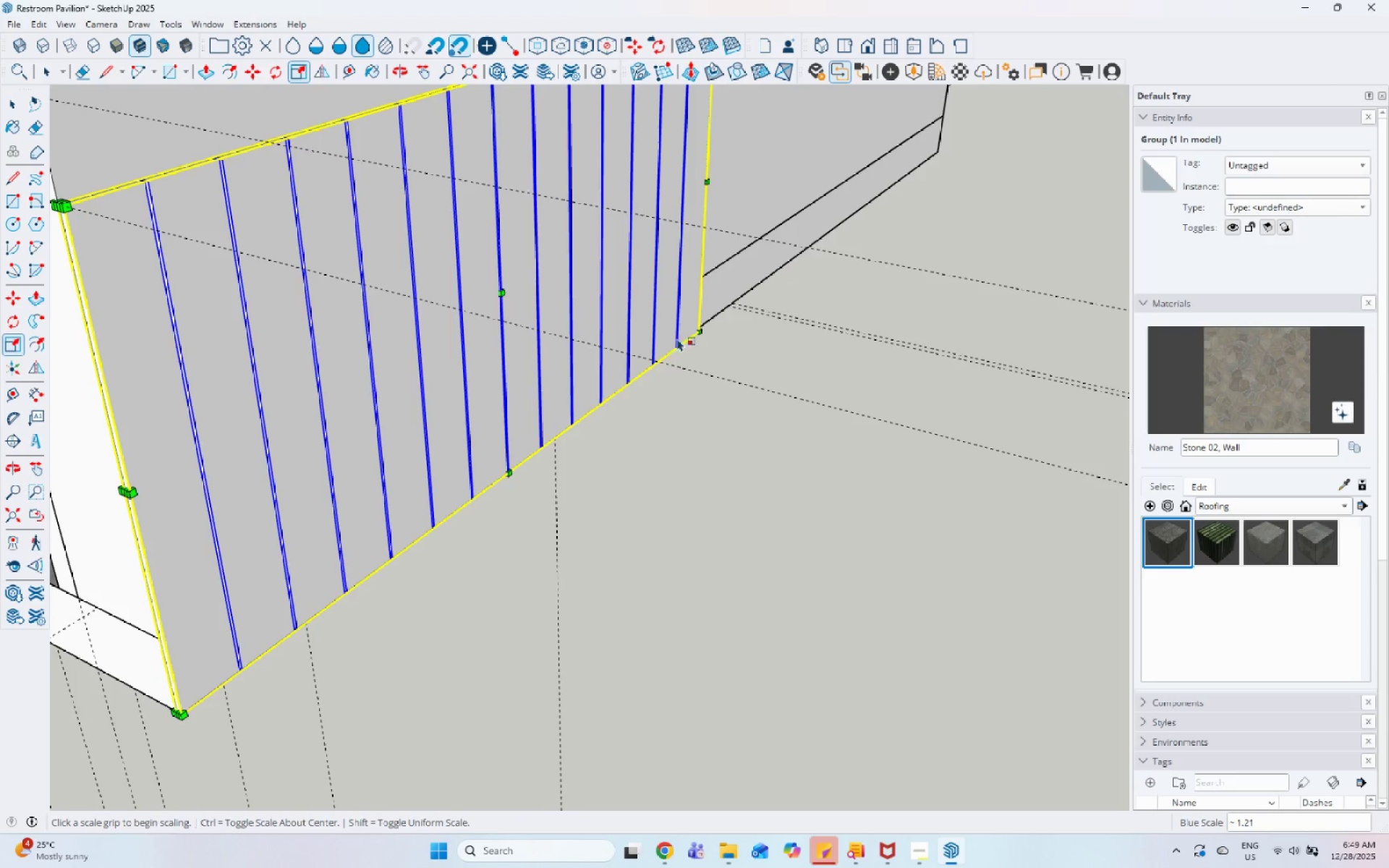 
scroll: coordinate [616, 430], scroll_direction: down, amount: 7.0
 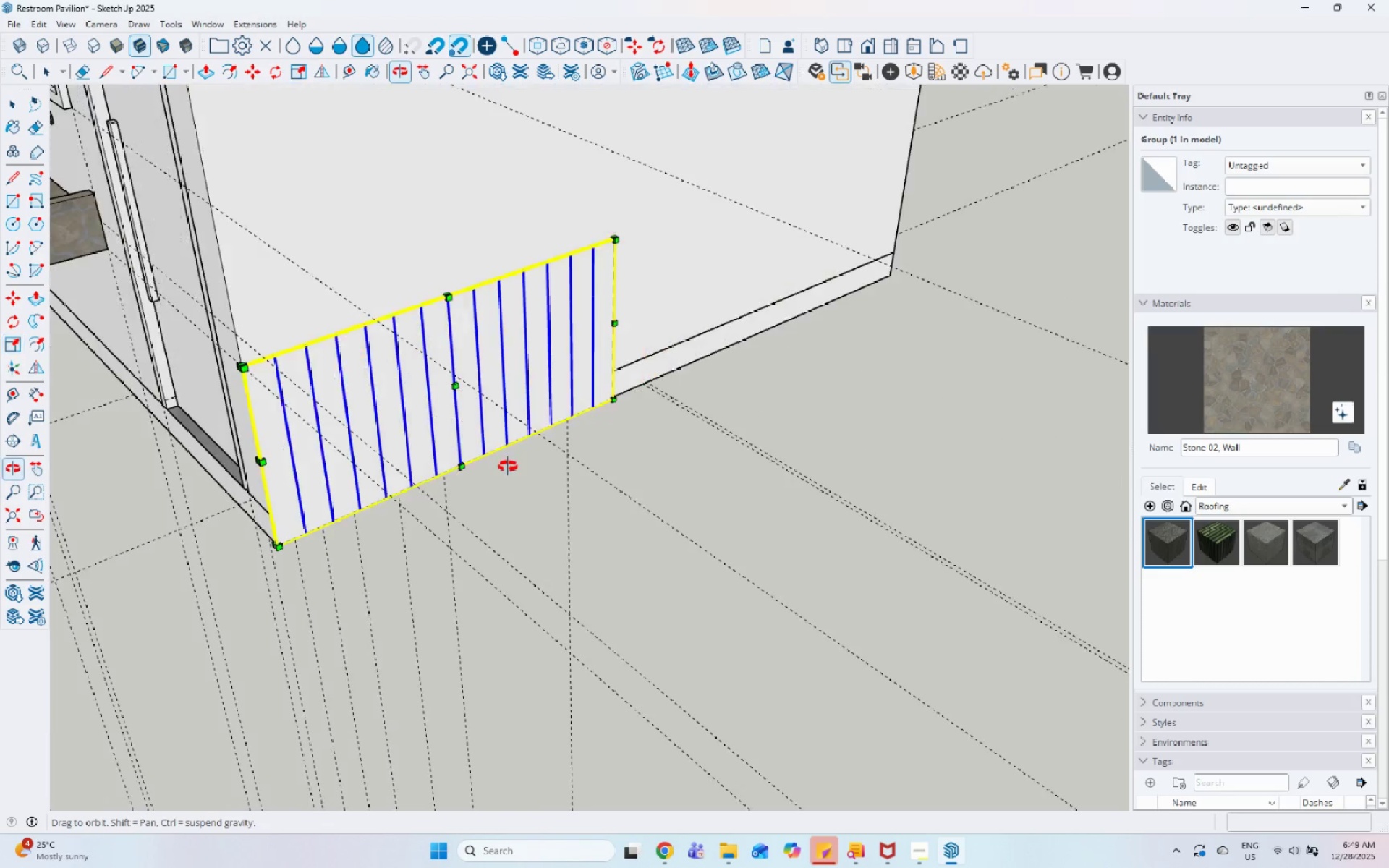 
key(Space)
 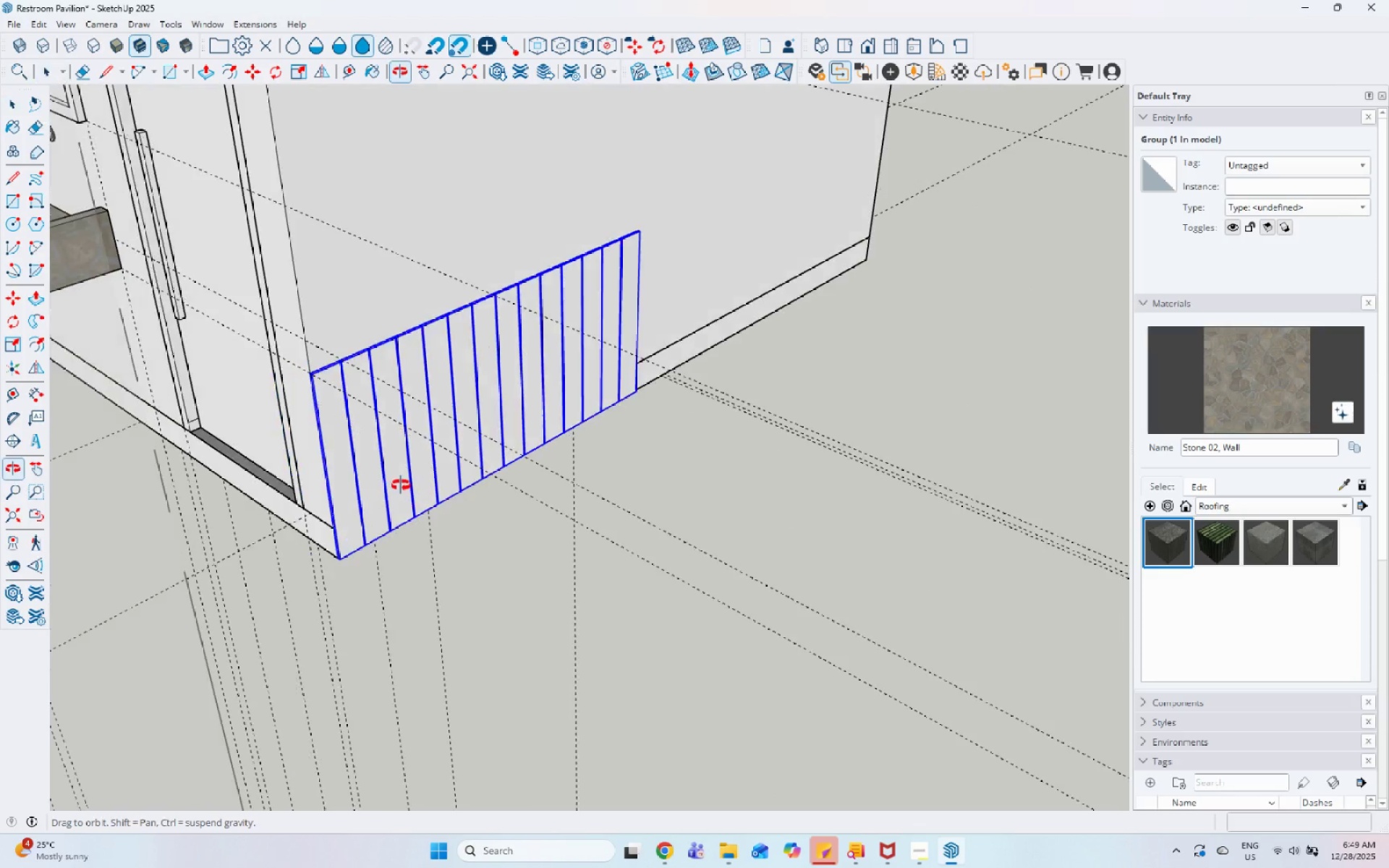 
key(M)
 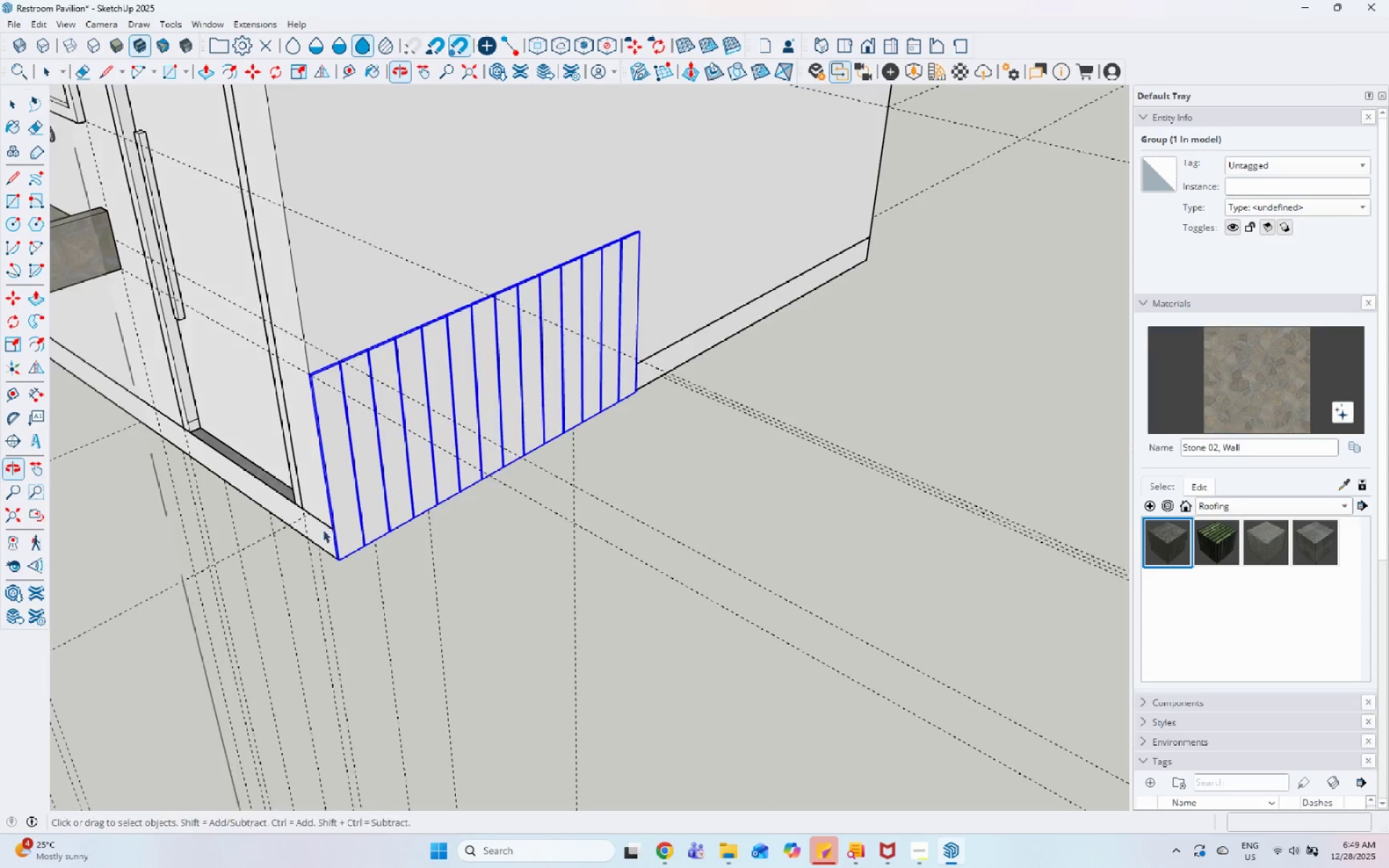 
key(Control+ControlLeft)
 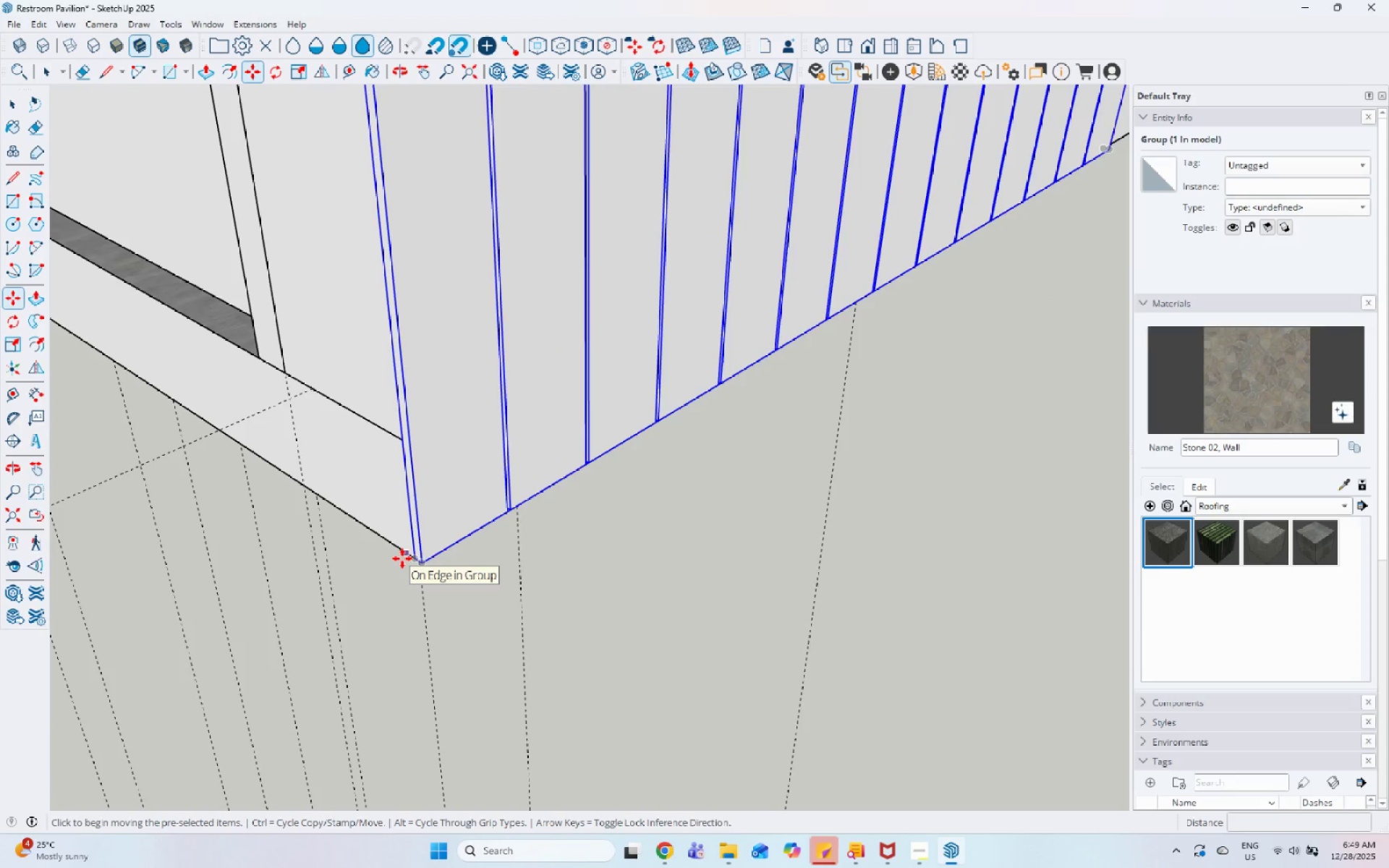 
left_click_drag(start_coordinate=[402, 558], to_coordinate=[411, 555])
 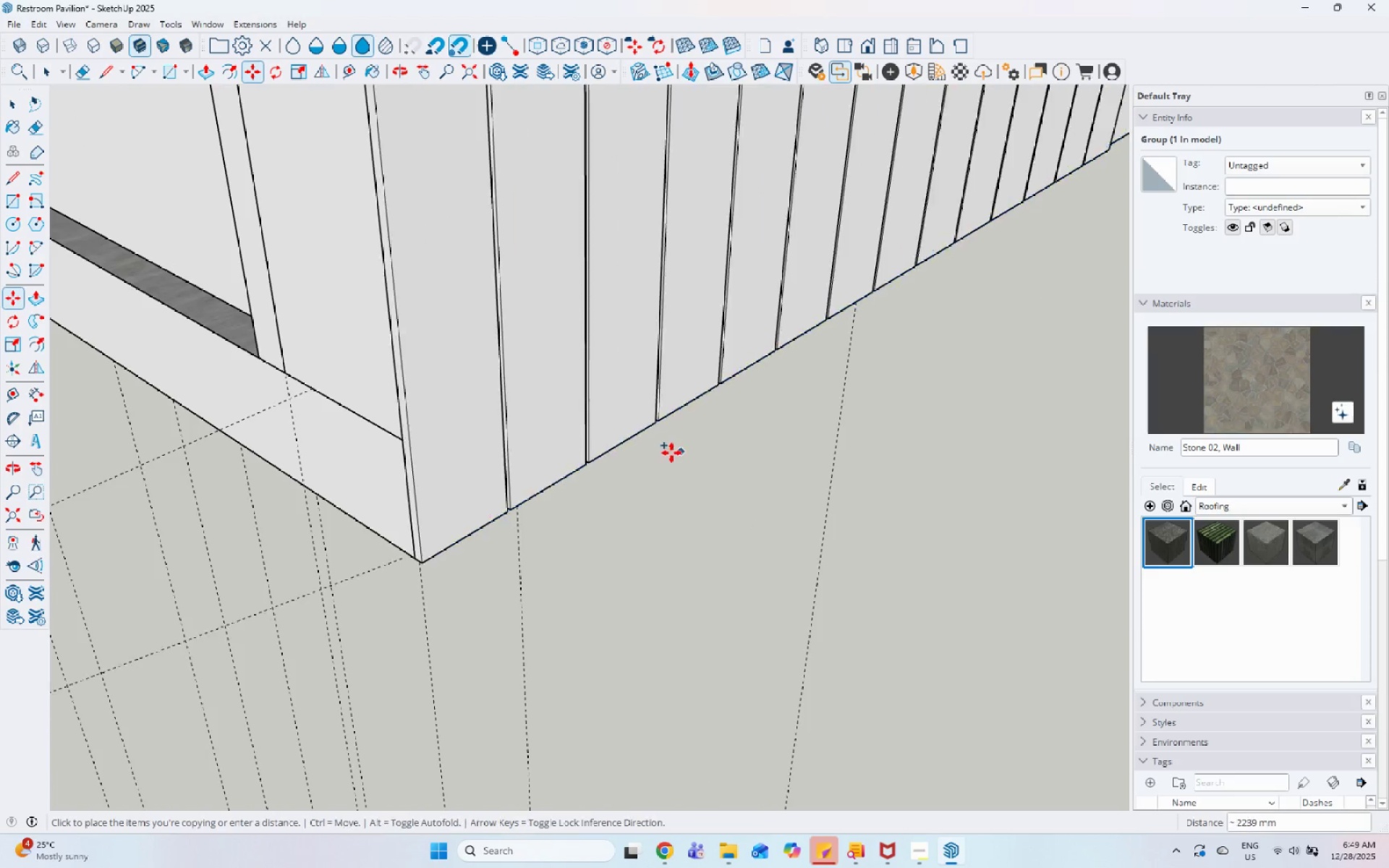 
scroll: coordinate [543, 396], scroll_direction: up, amount: 18.0
 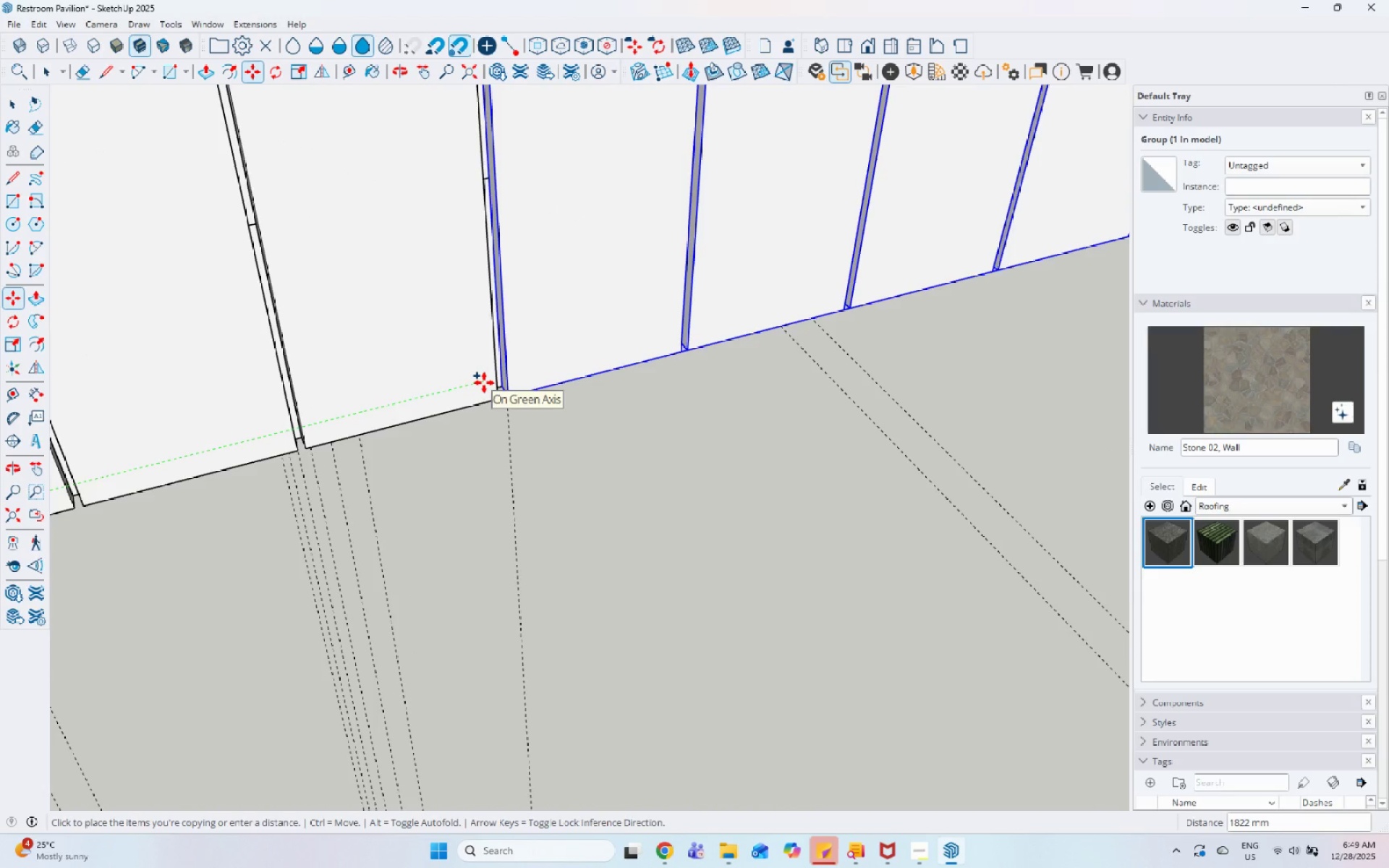 
key(Space)
 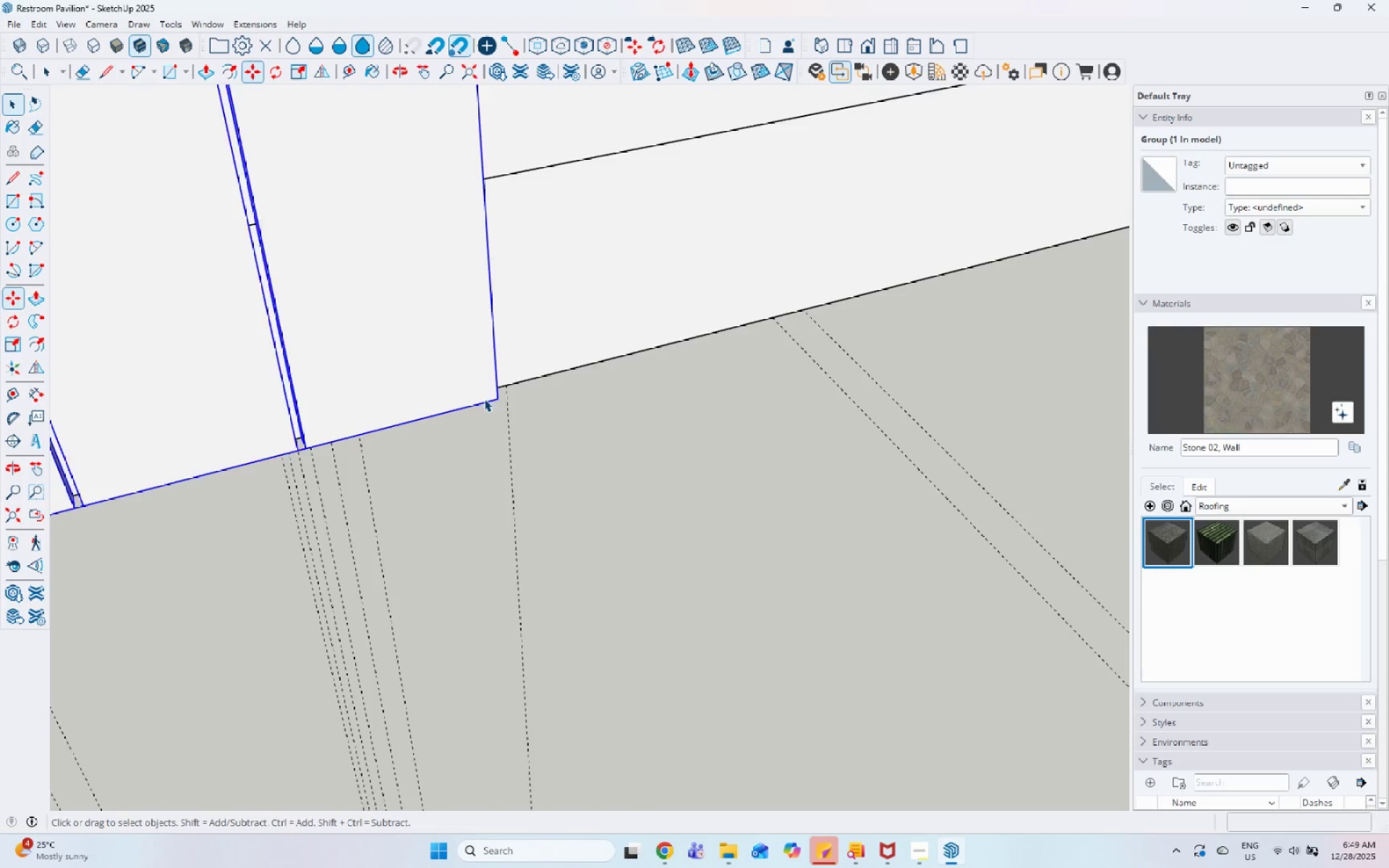 
left_click([574, 349])
 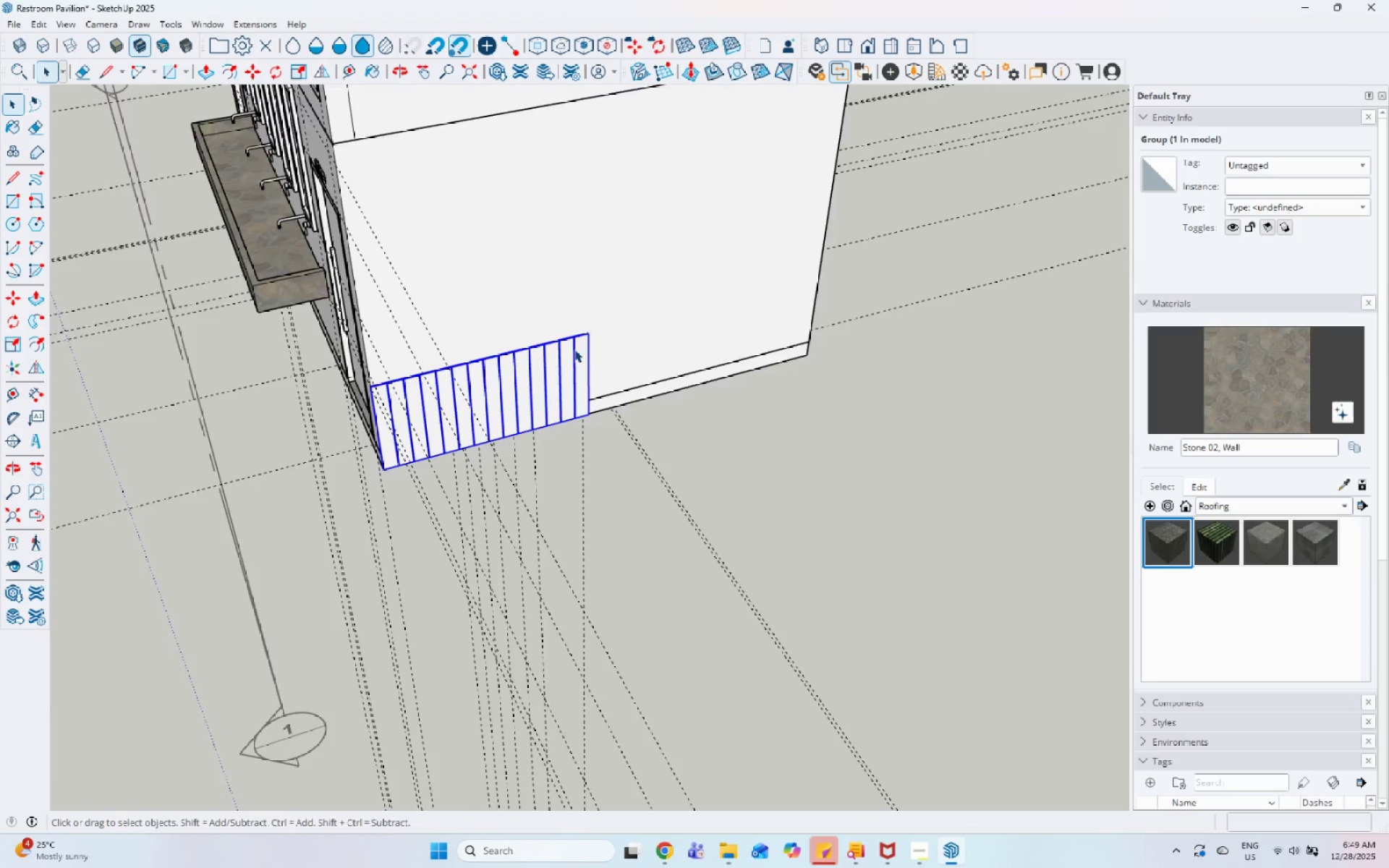 
scroll: coordinate [556, 379], scroll_direction: down, amount: 28.0
 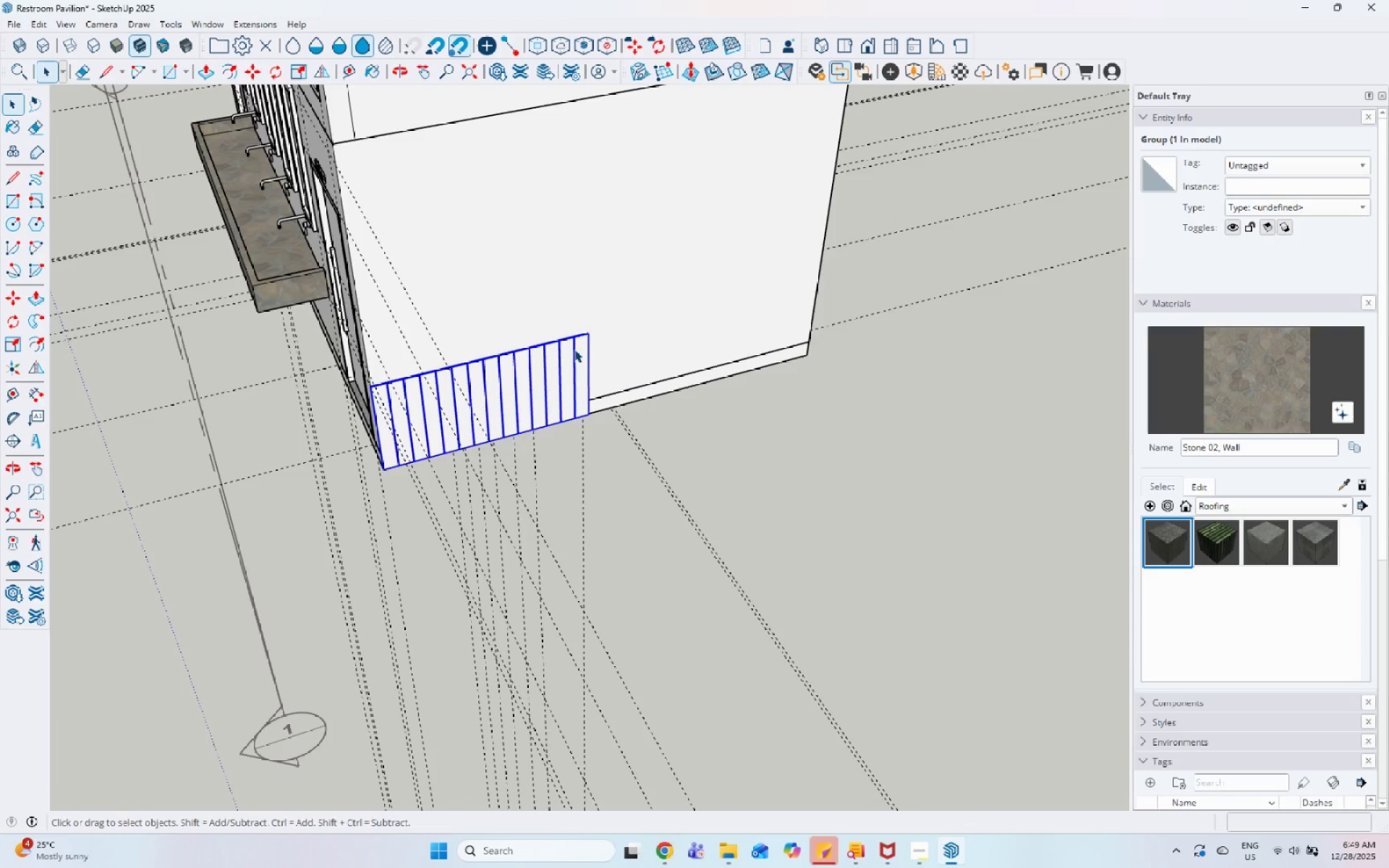 
double_click([574, 349])
 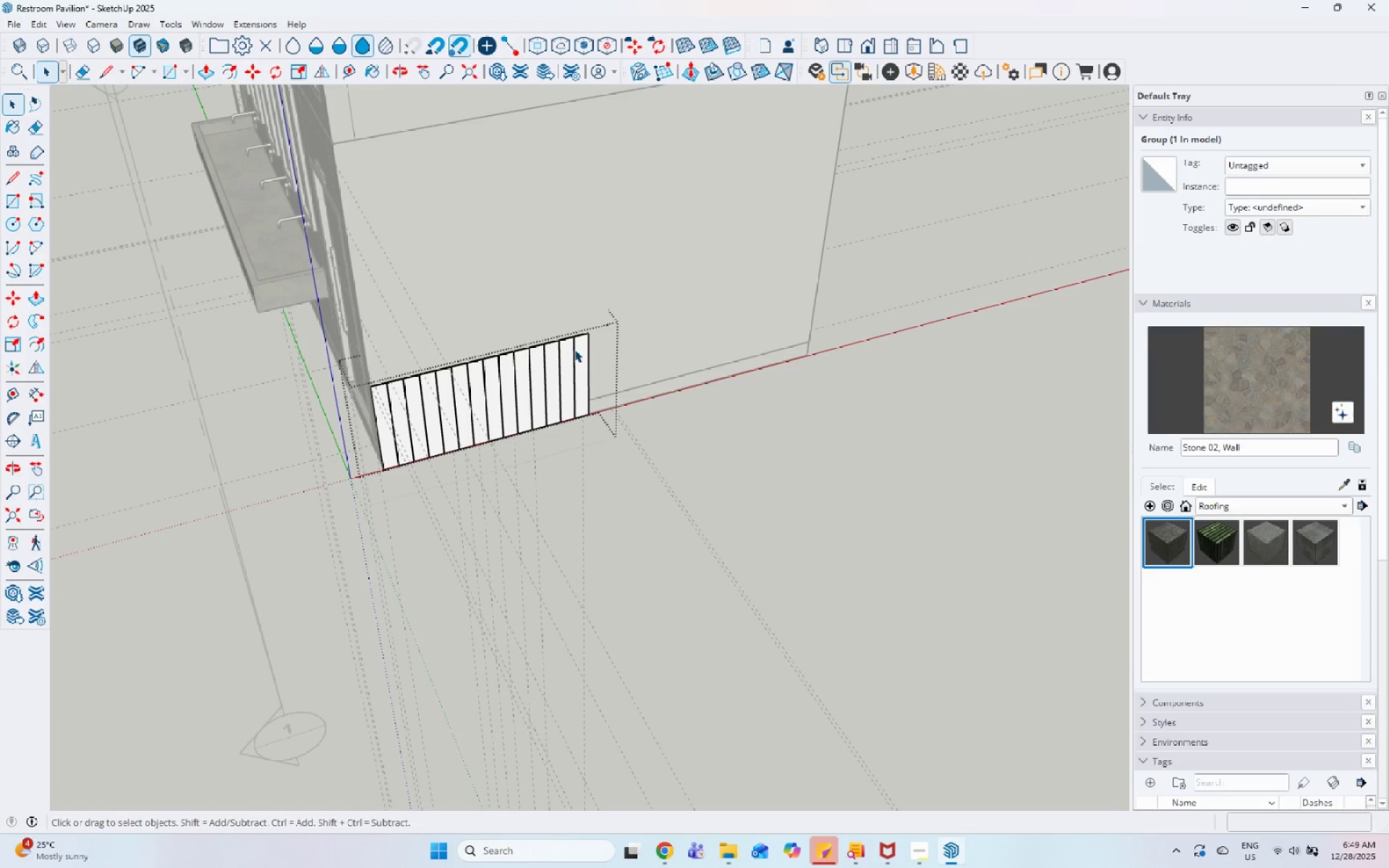 
triple_click([574, 349])
 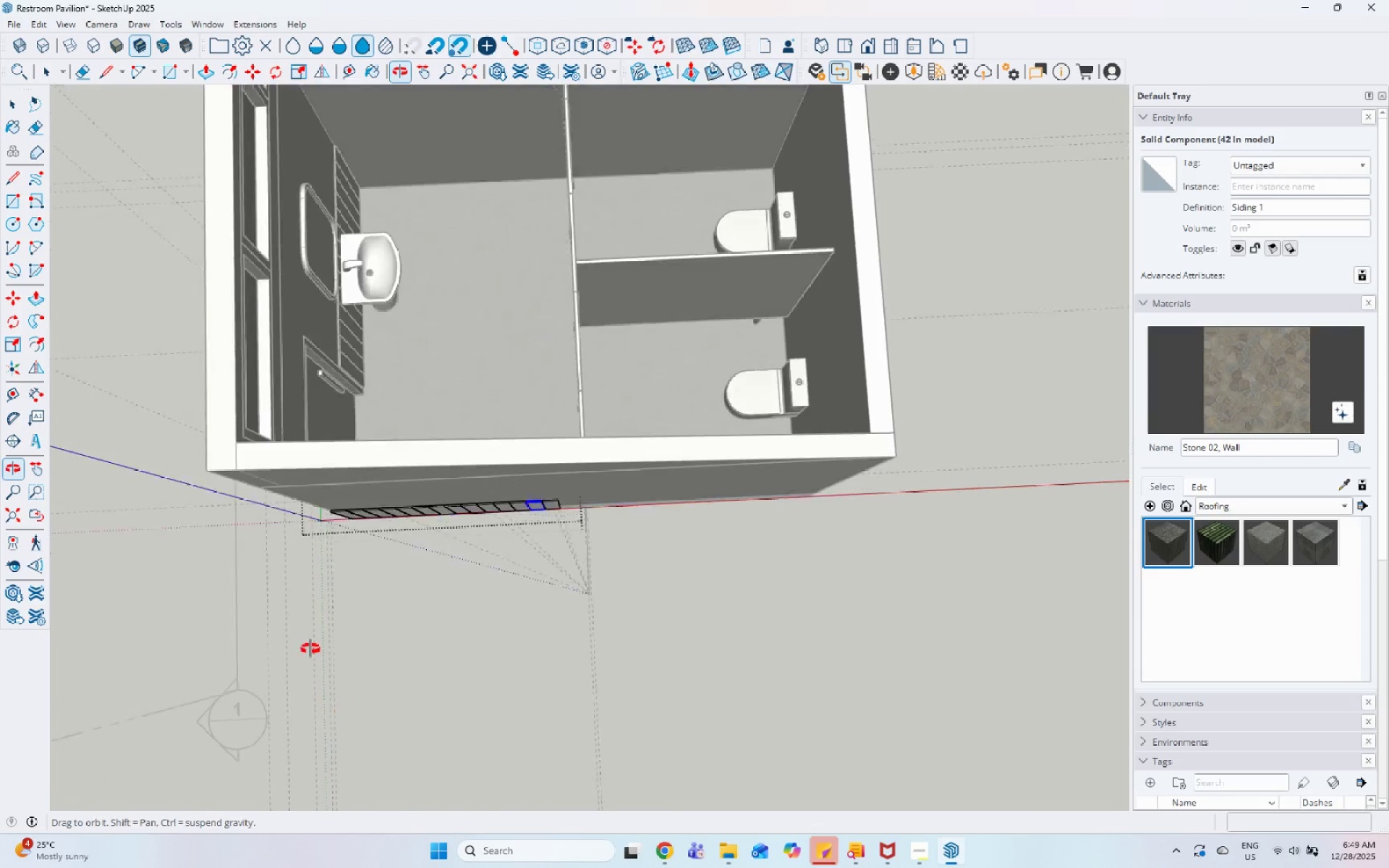 
left_click_drag(start_coordinate=[454, 265], to_coordinate=[758, 608])
 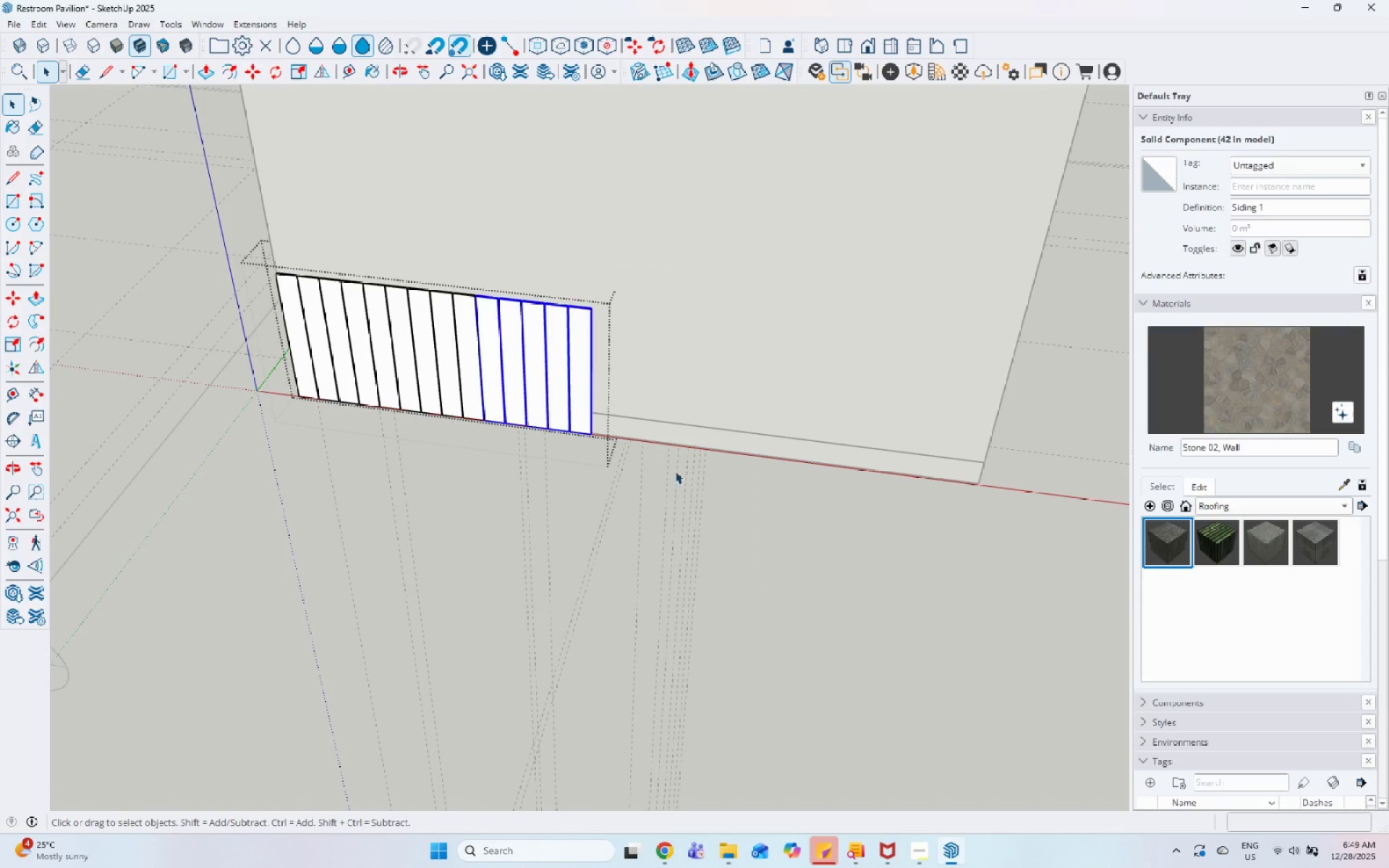 
scroll: coordinate [404, 400], scroll_direction: up, amount: 28.0
 